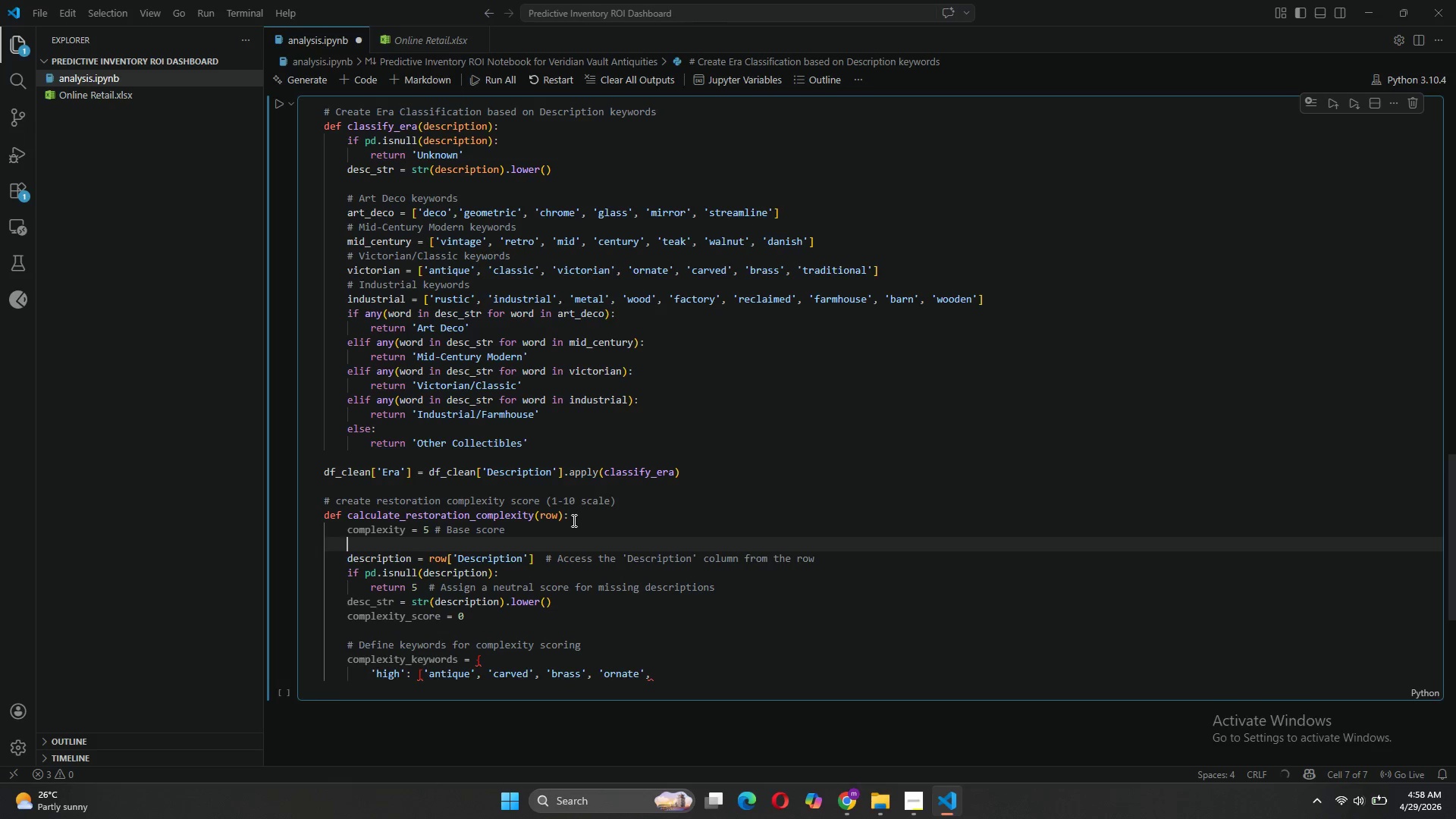 
key(Enter)
 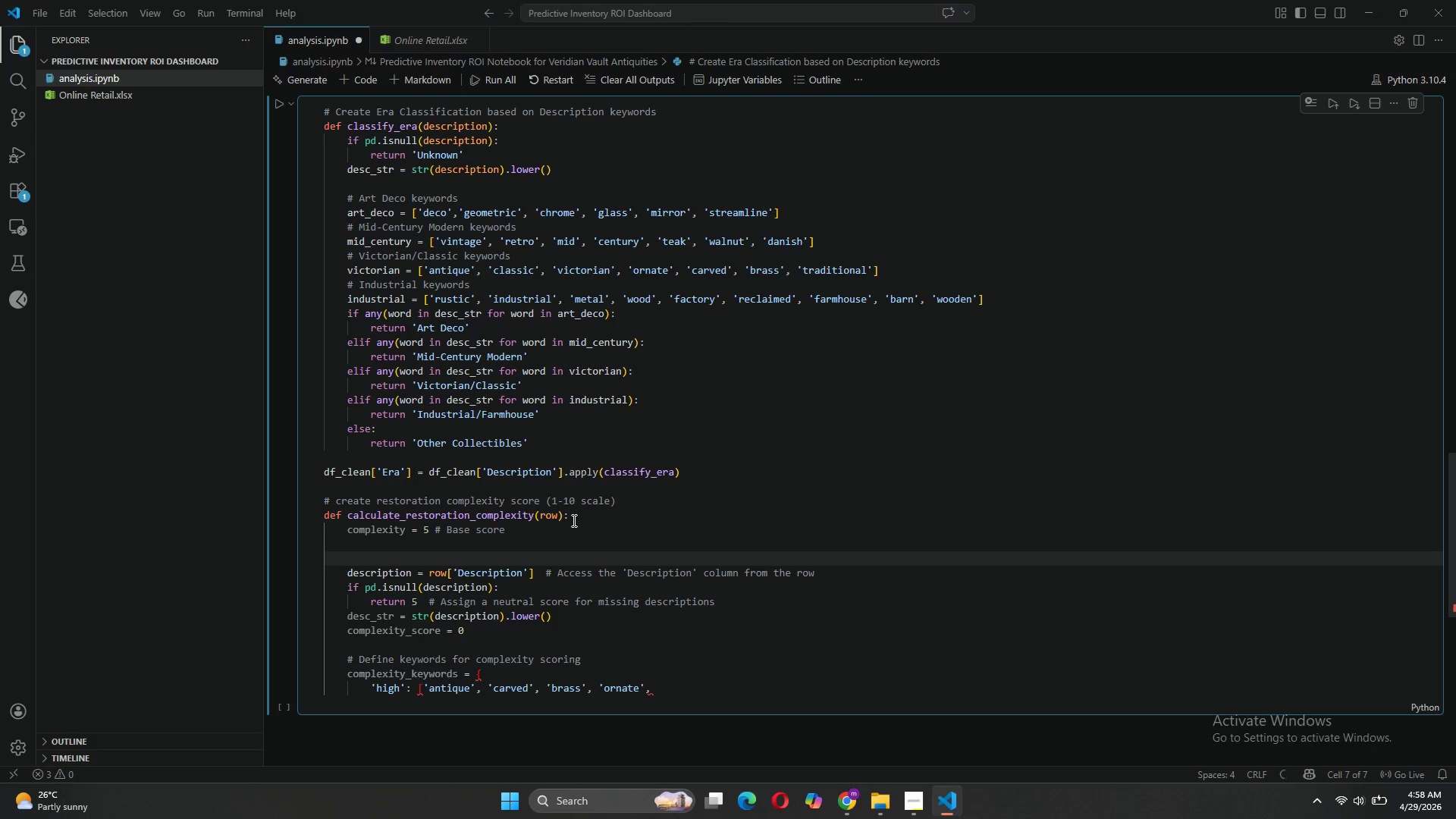 
type(#Higher value items)
 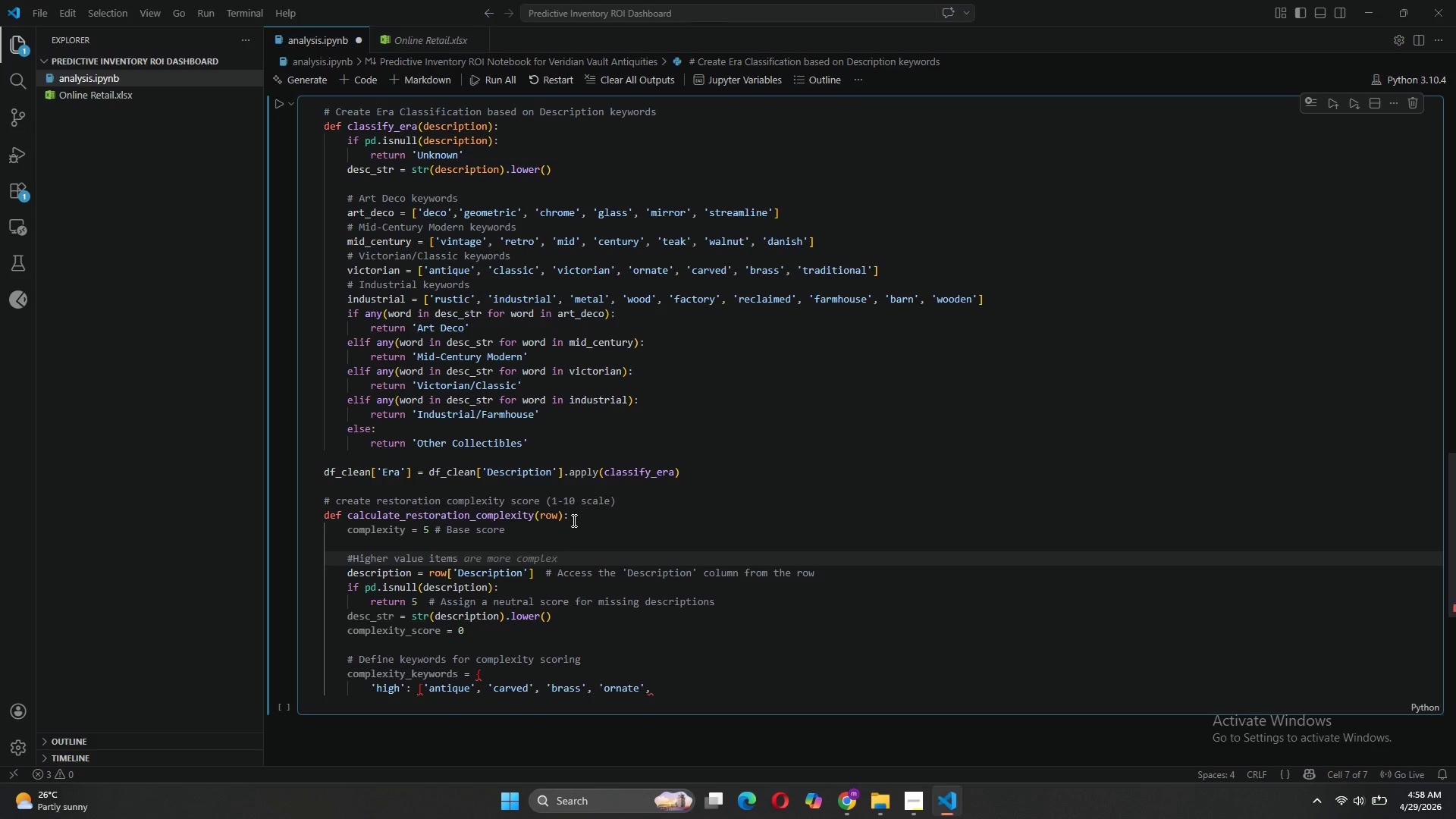 
type( typically need more restoration)
 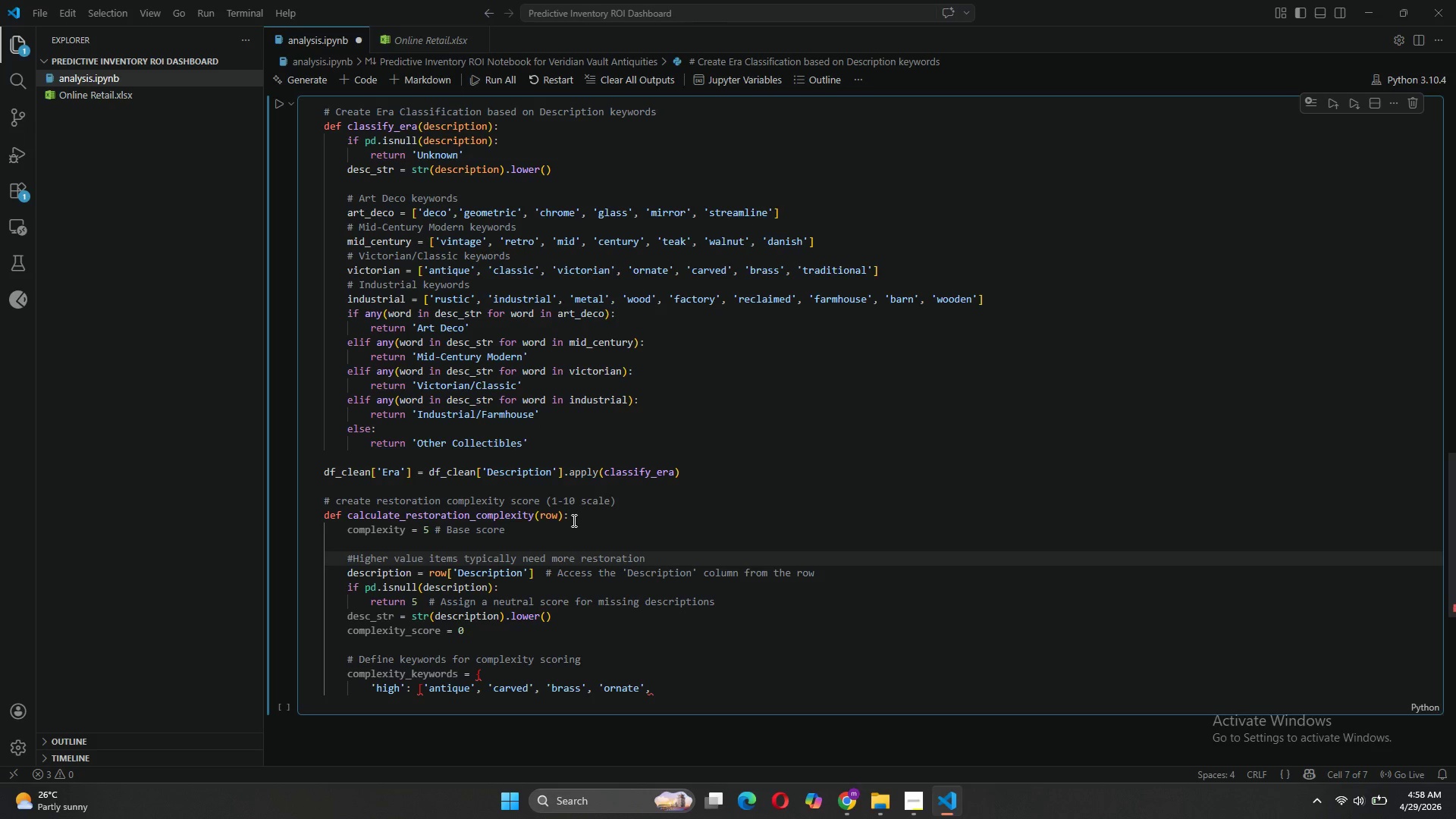 
wait(14.58)
 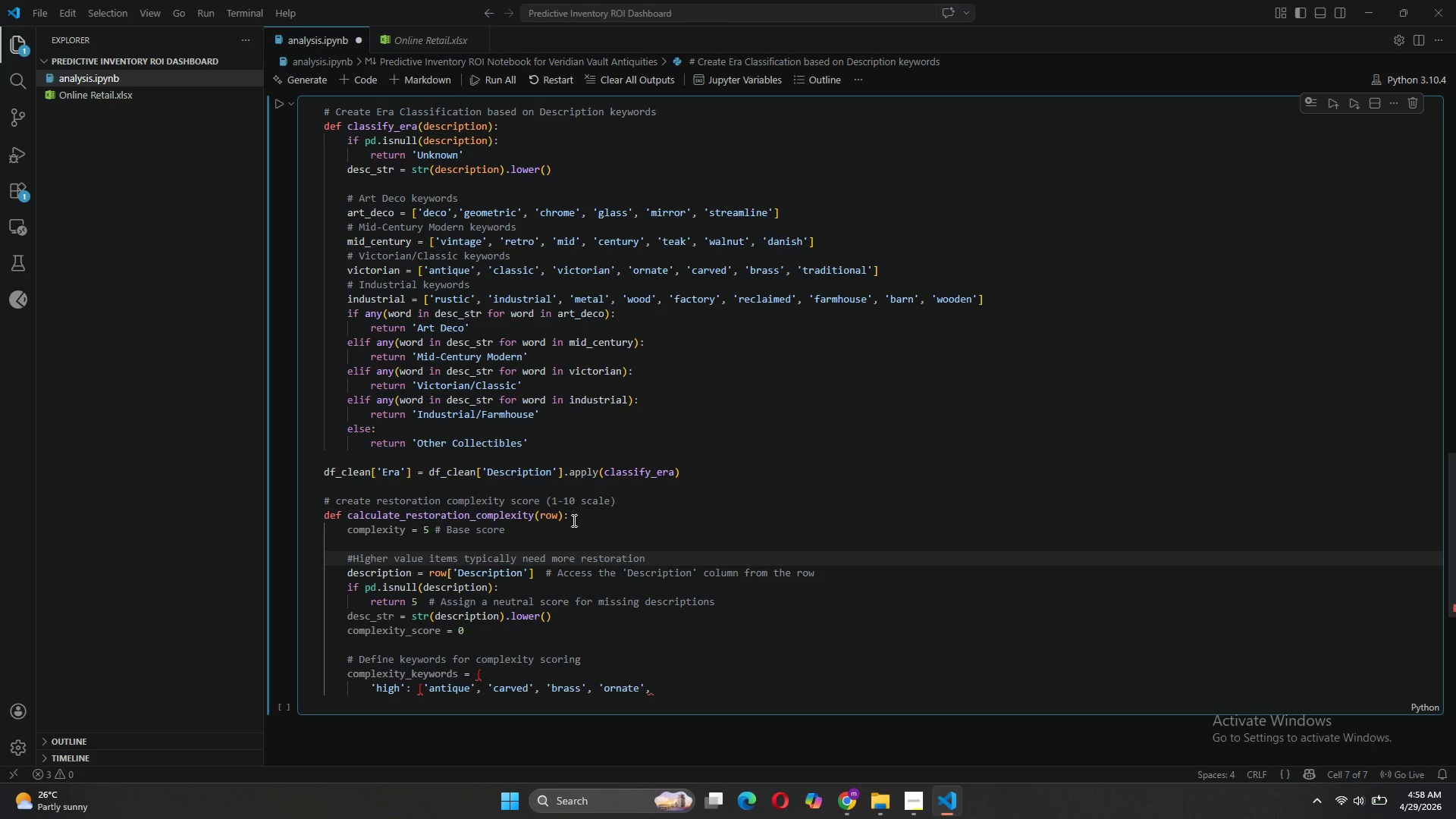 
key(Enter)
 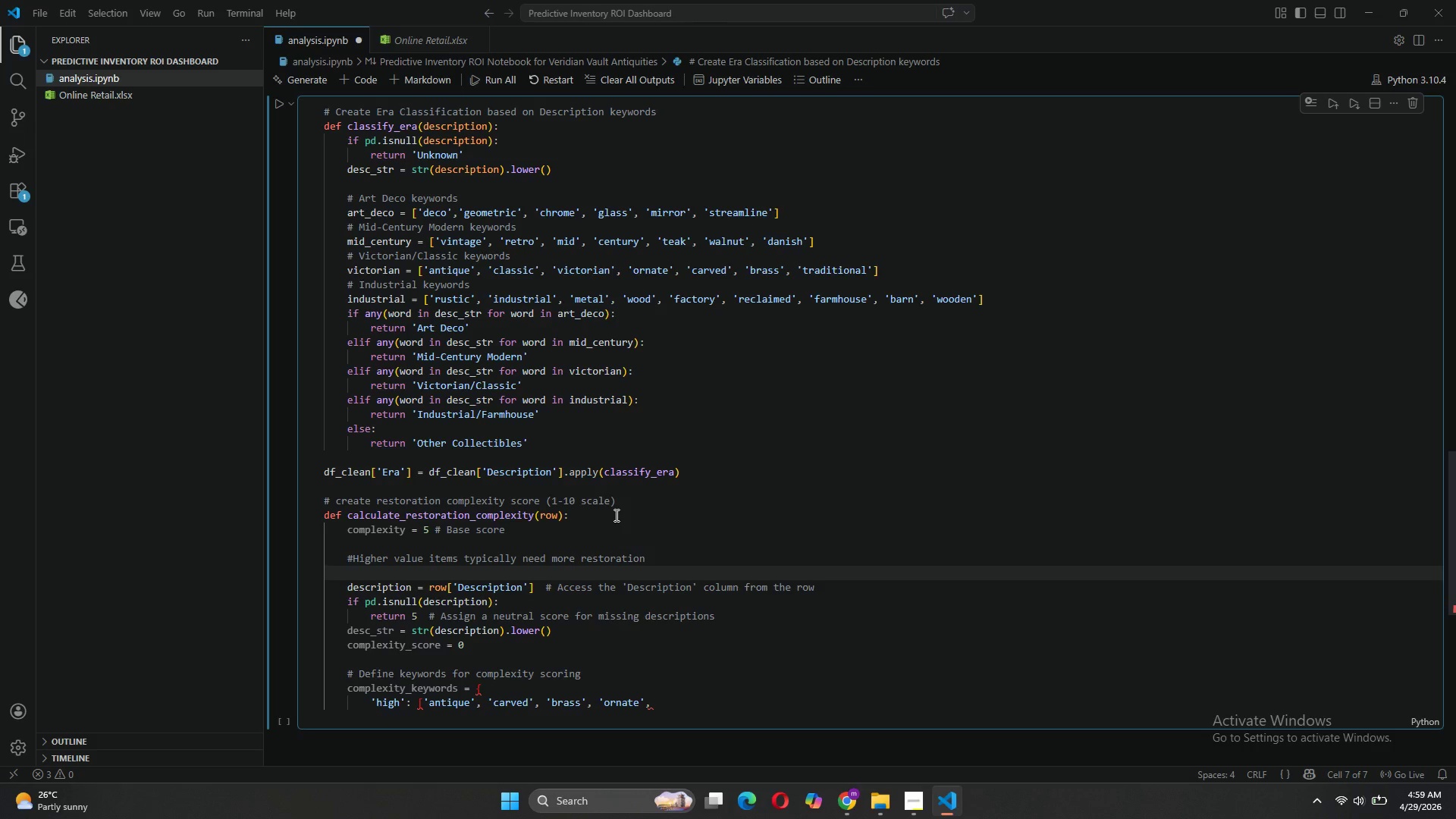 
wait(10.84)
 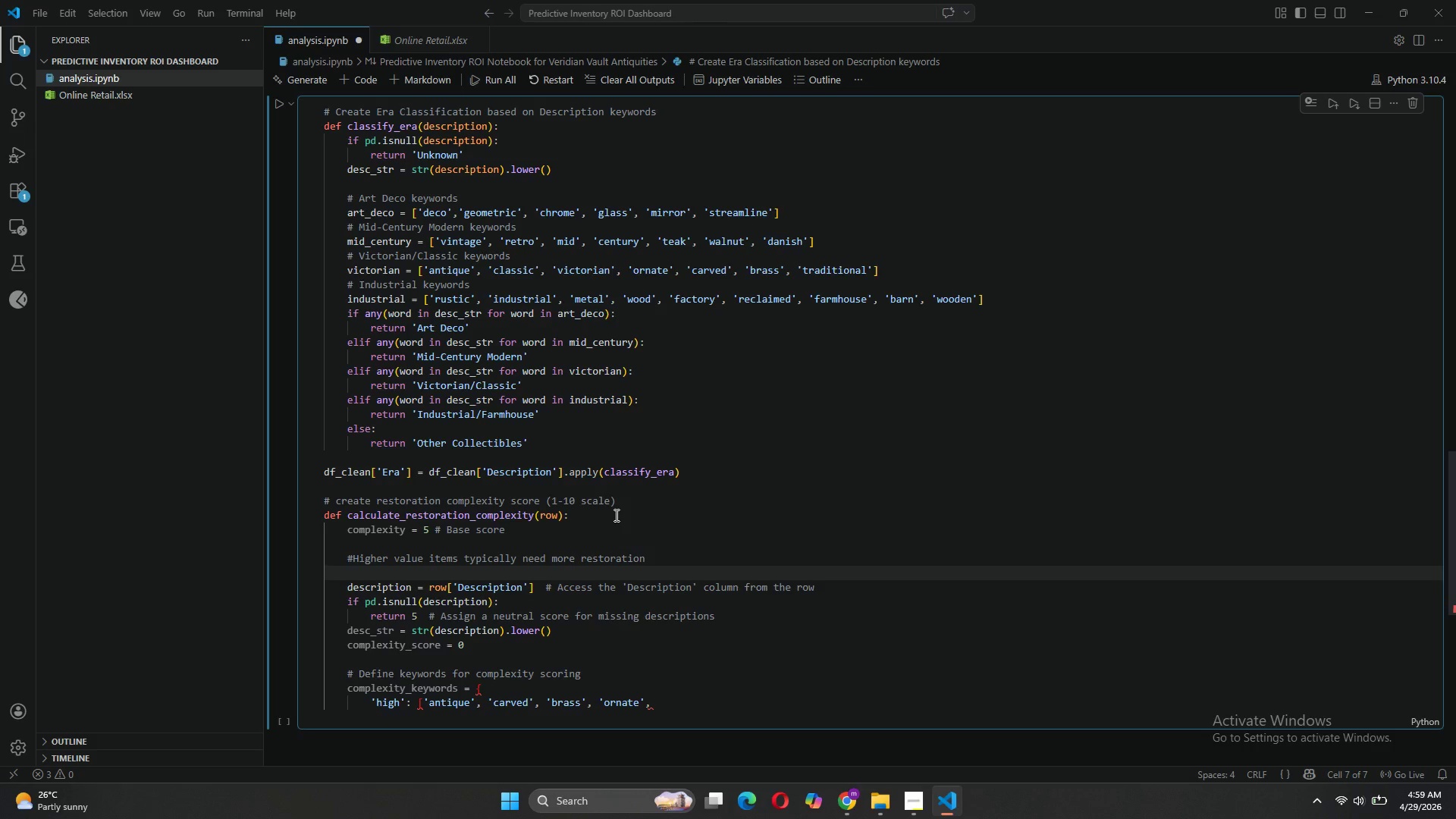 
type(if ro)
key(Tab)
key(Tab)
 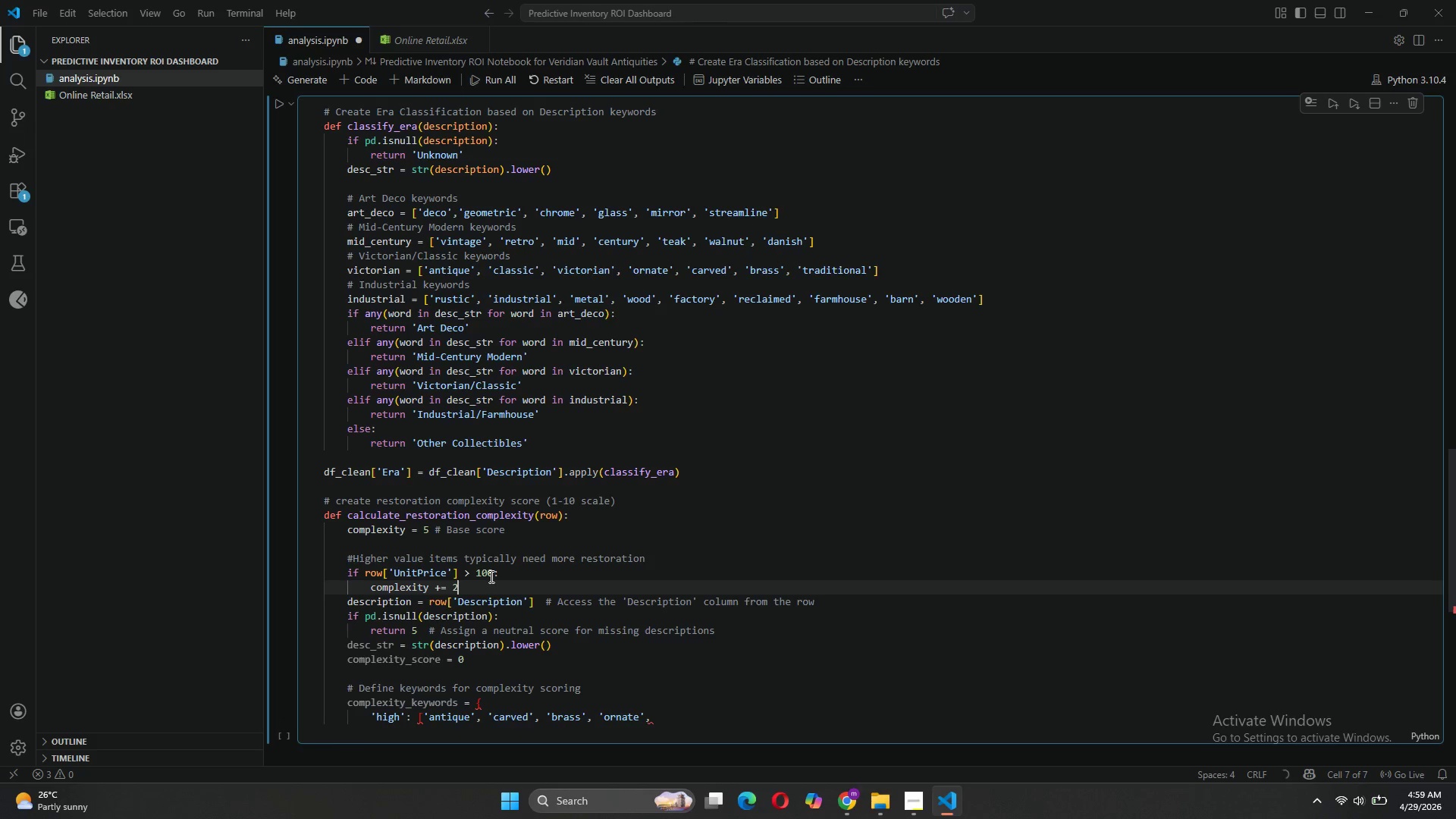 
left_click([486, 575])
 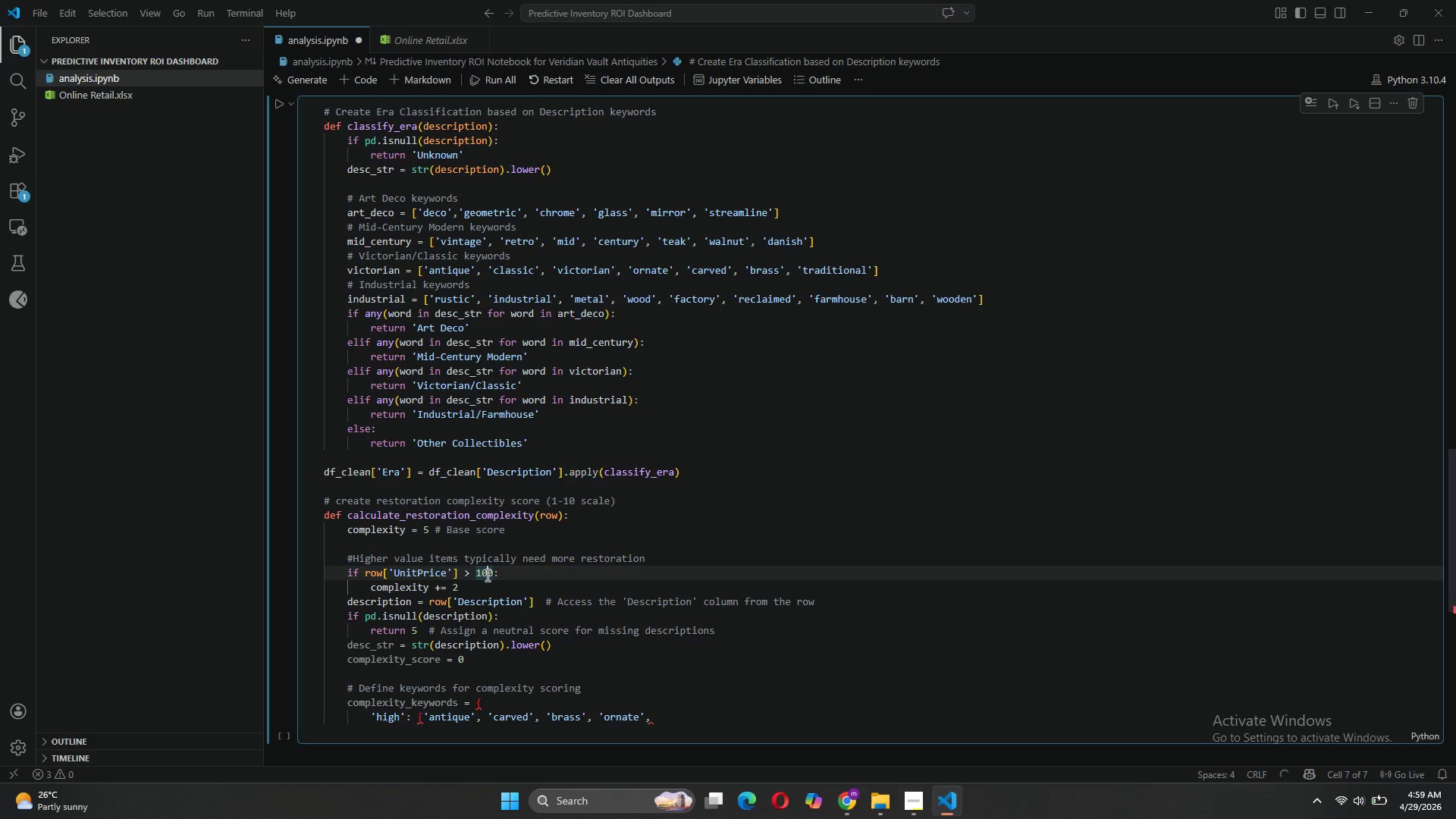 
key(Backspace)
 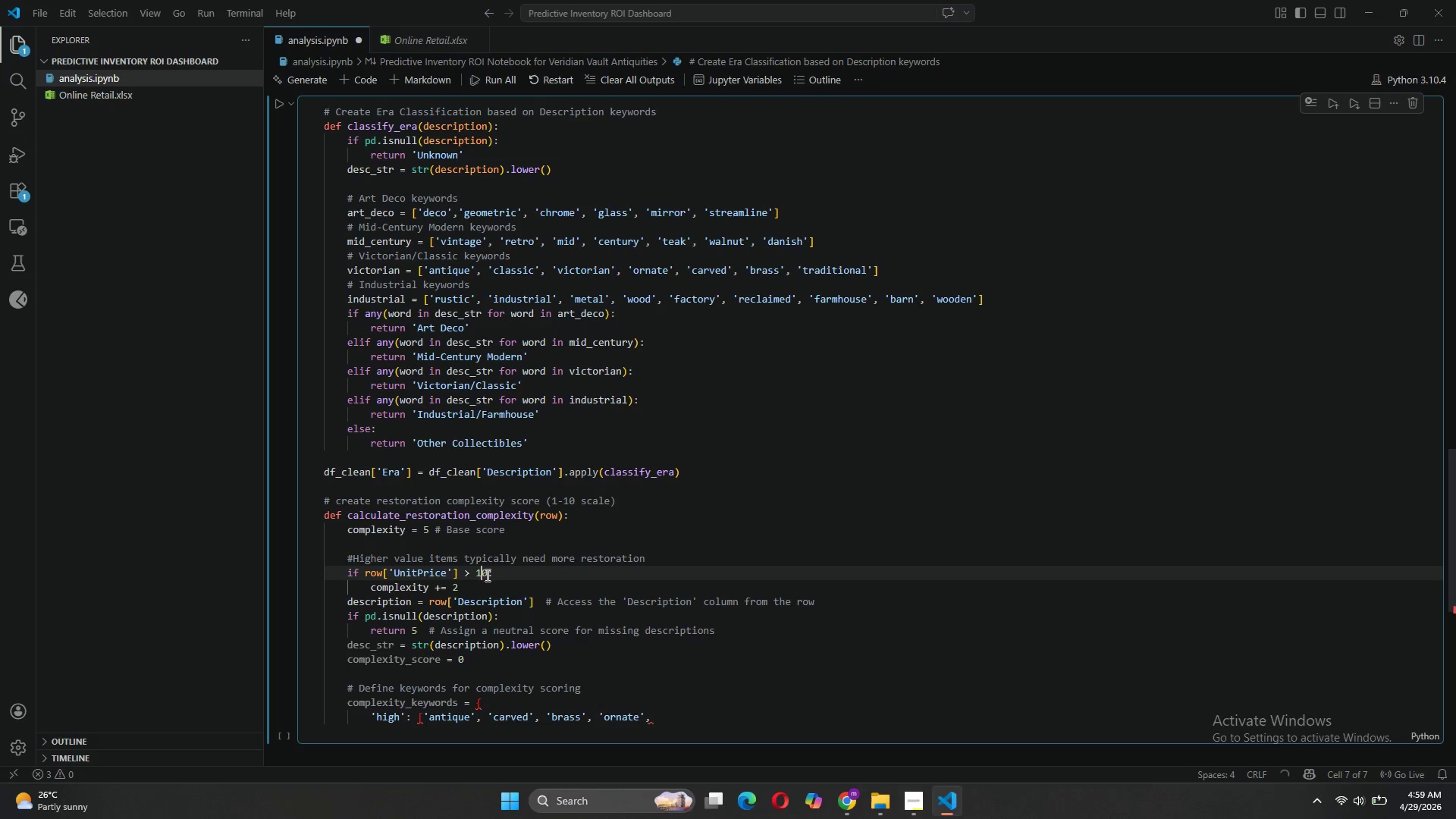 
key(Backspace)
 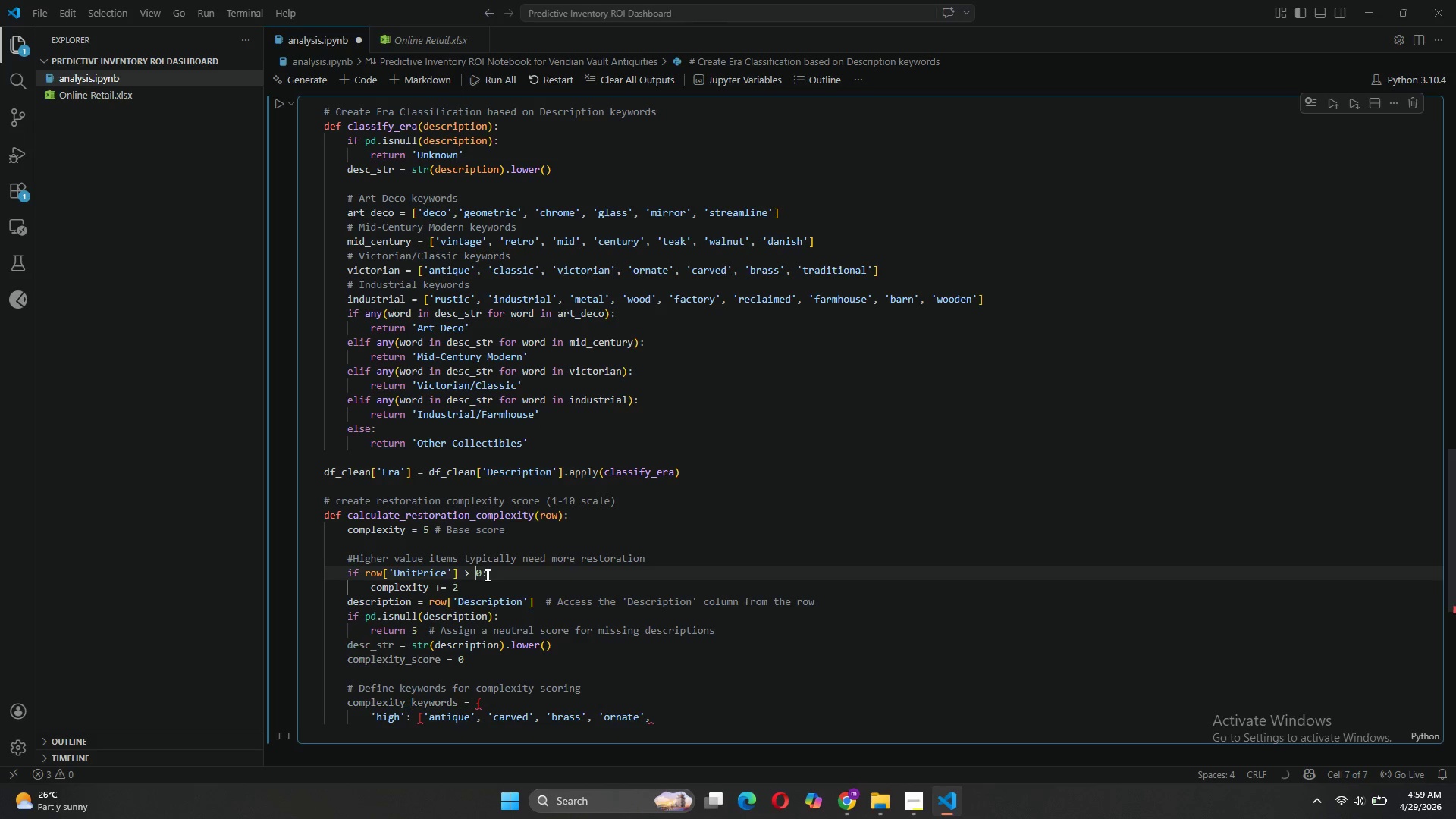 
key(5)
 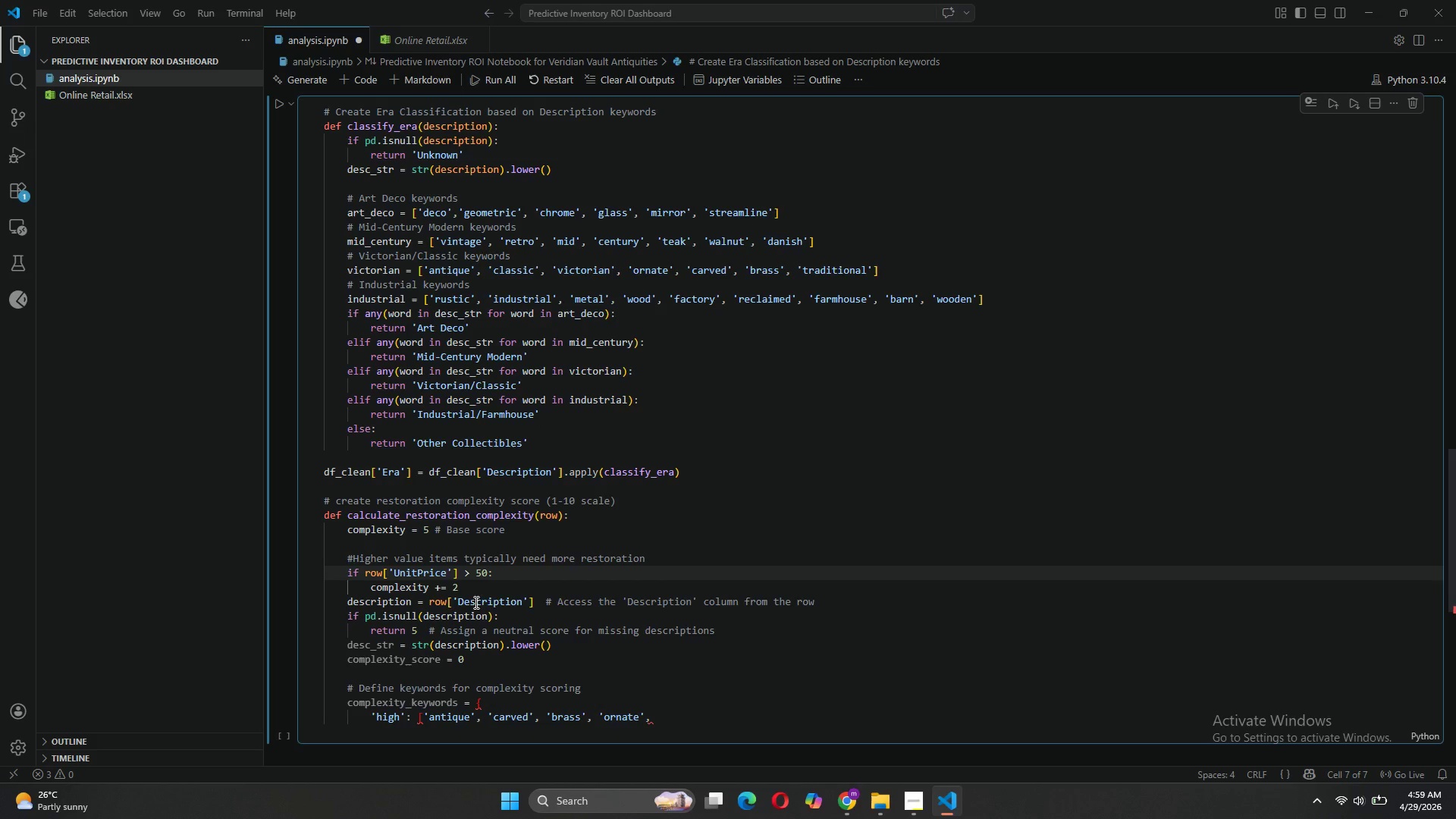 
left_click([472, 593])
 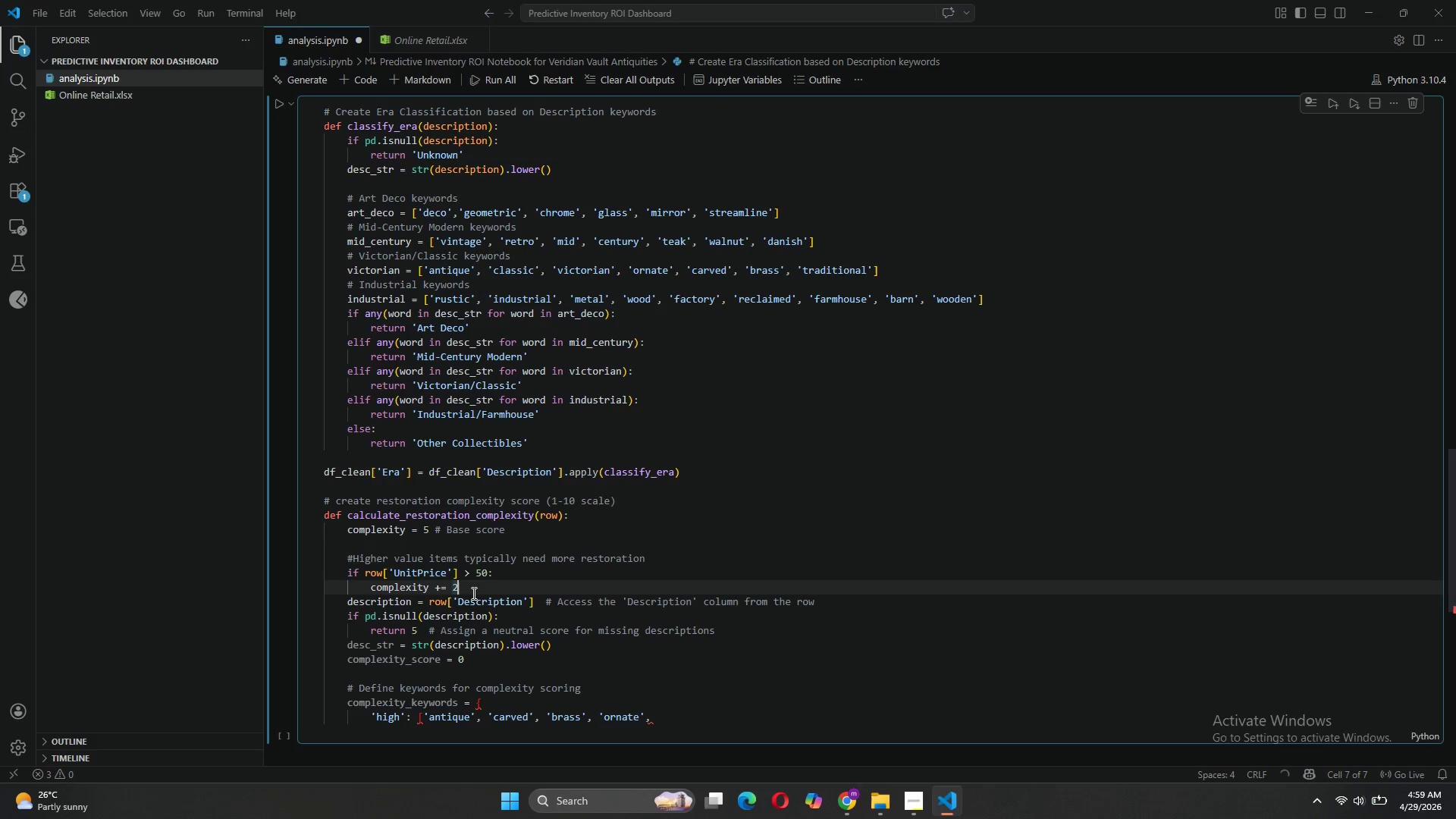 
key(Enter)
 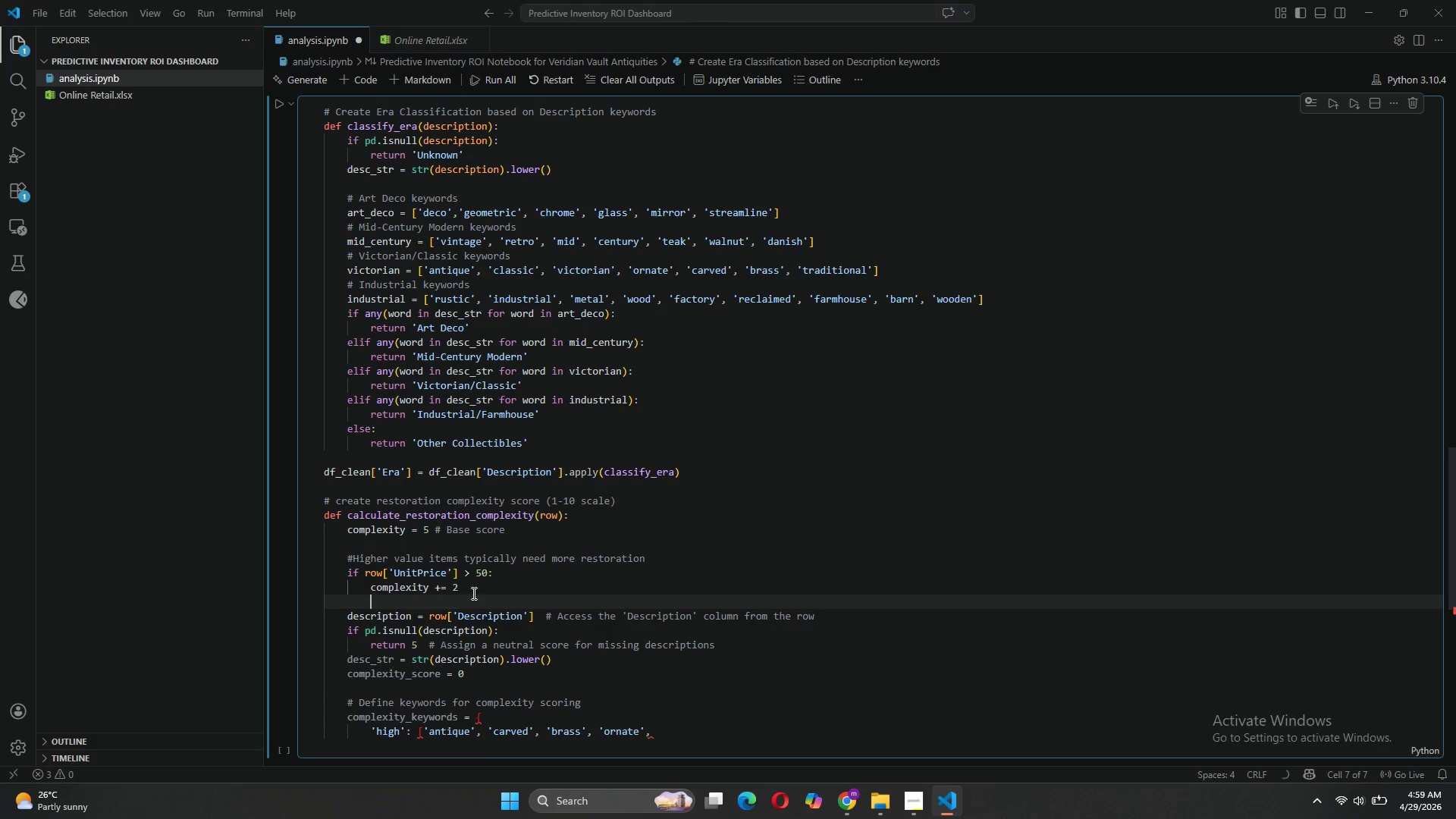 
key(Backspace)
type(ele\)
key(Backspace)
key(Backspace)
key(Backspace)
type(ig)
key(Backspace)
type(f row)
key(Tab)
key(Tab)
 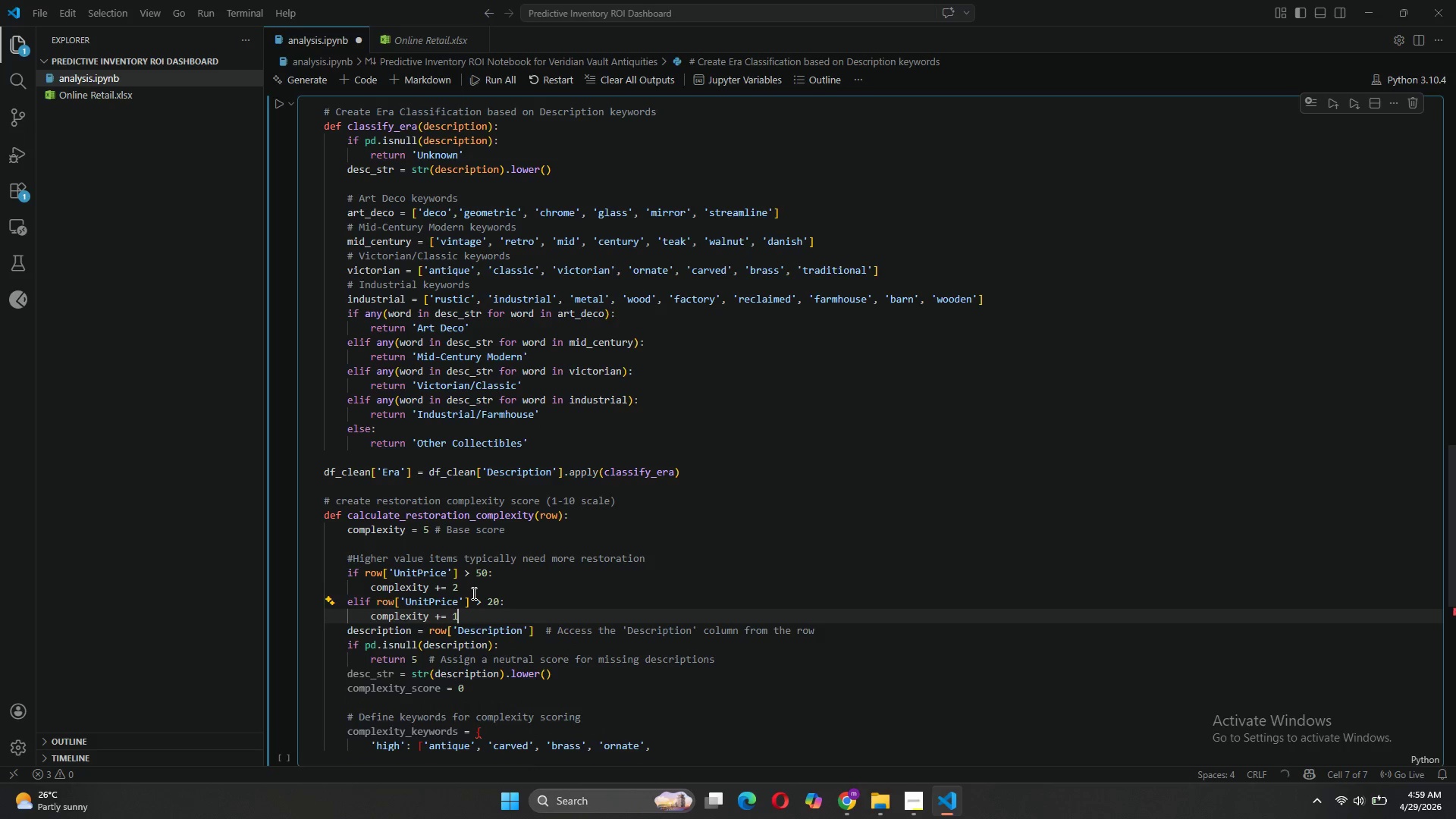 
hold_key(key=S, duration=0.42)
 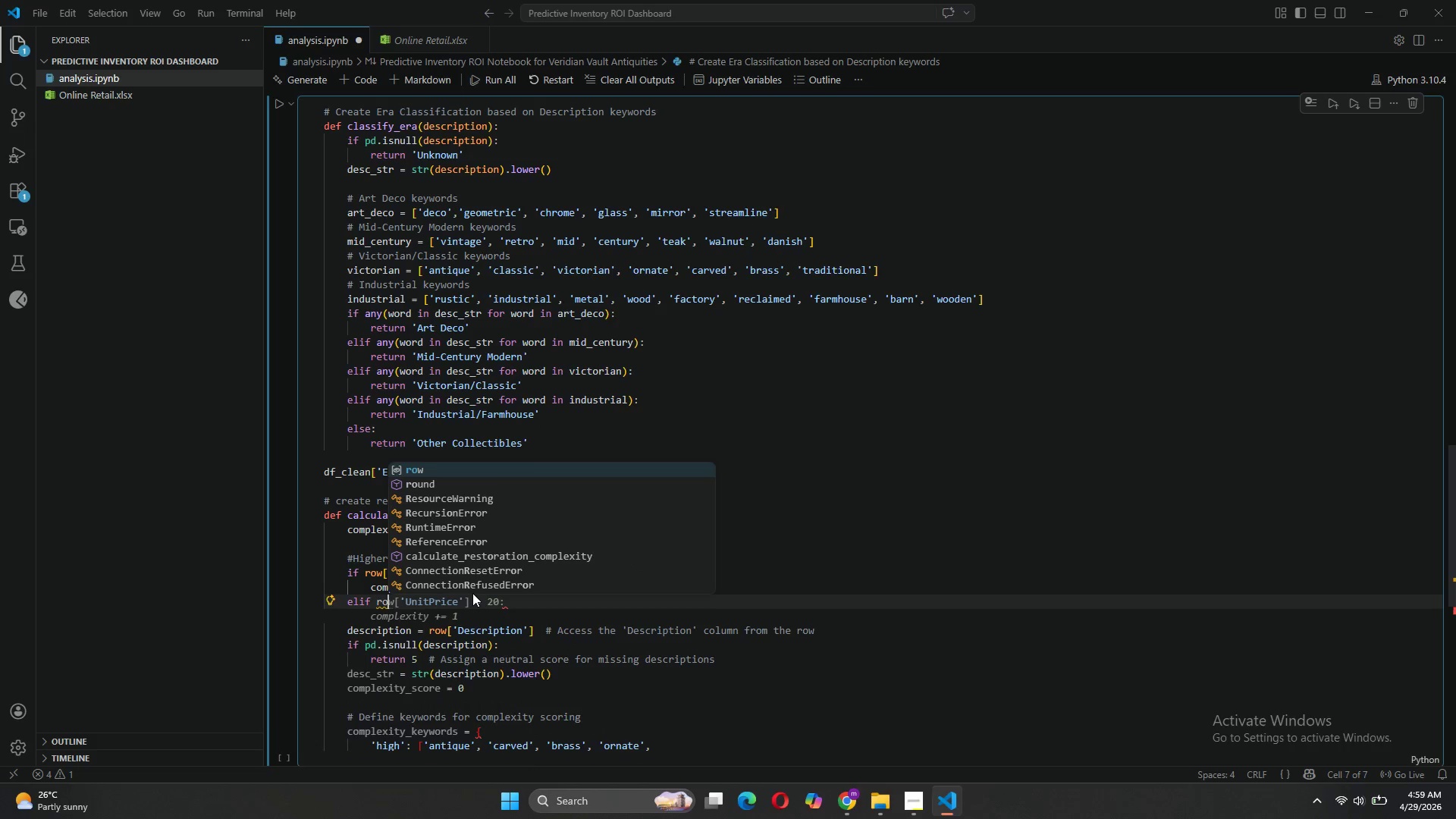 
key(Enter)
 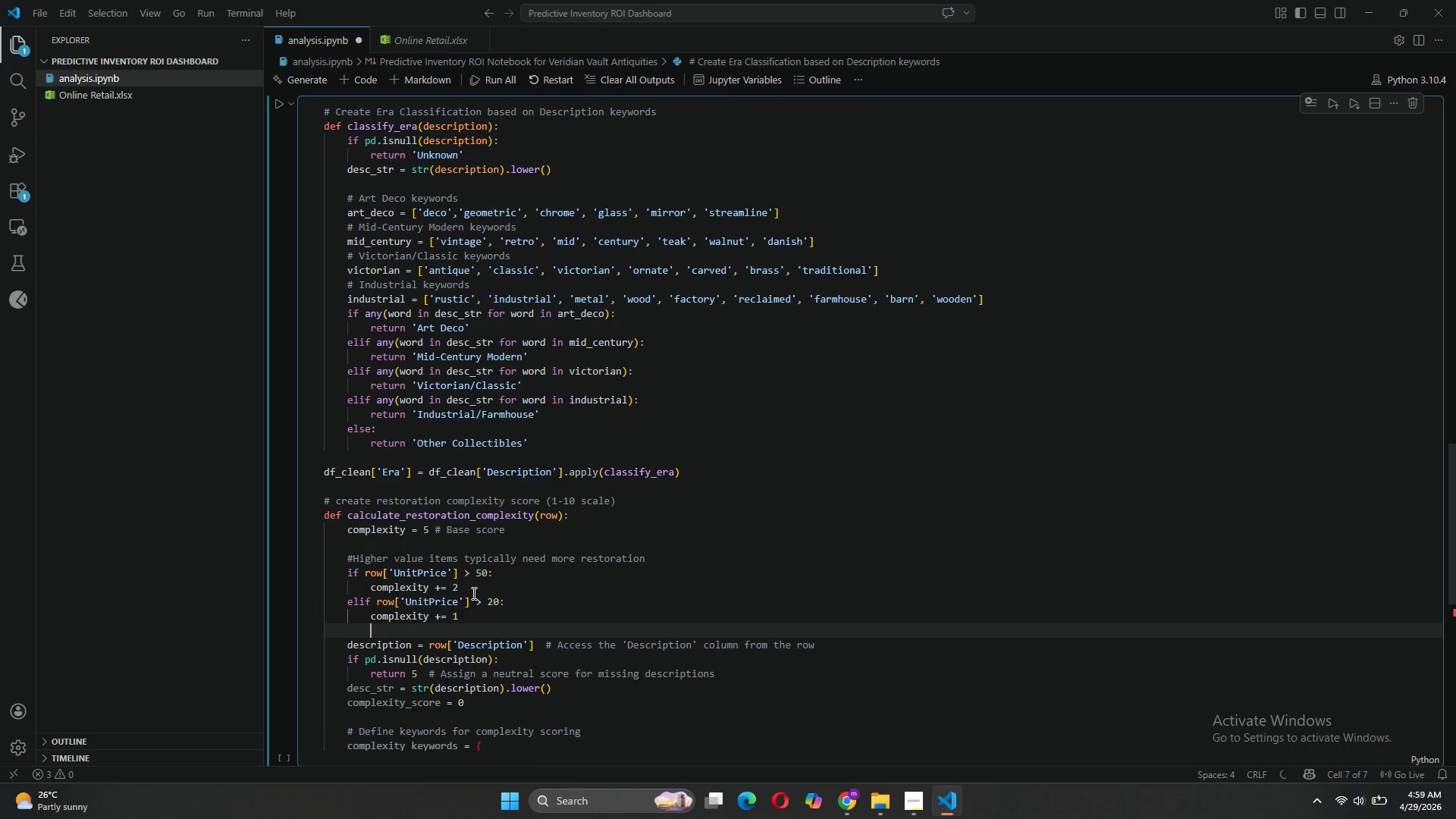 
key(Enter)
 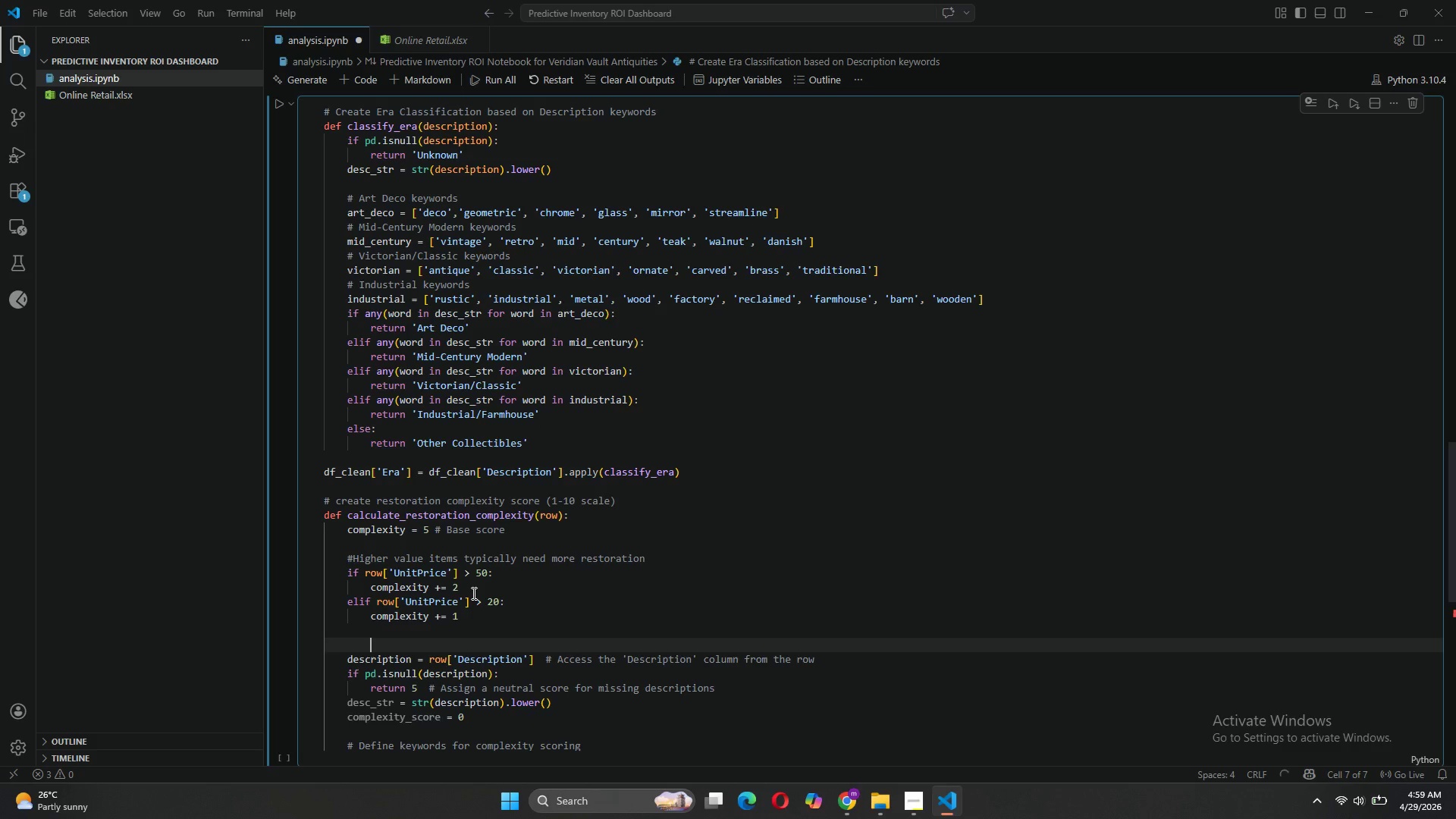 
key(Backspace)
type(#Bulk )
key(Backspace)
 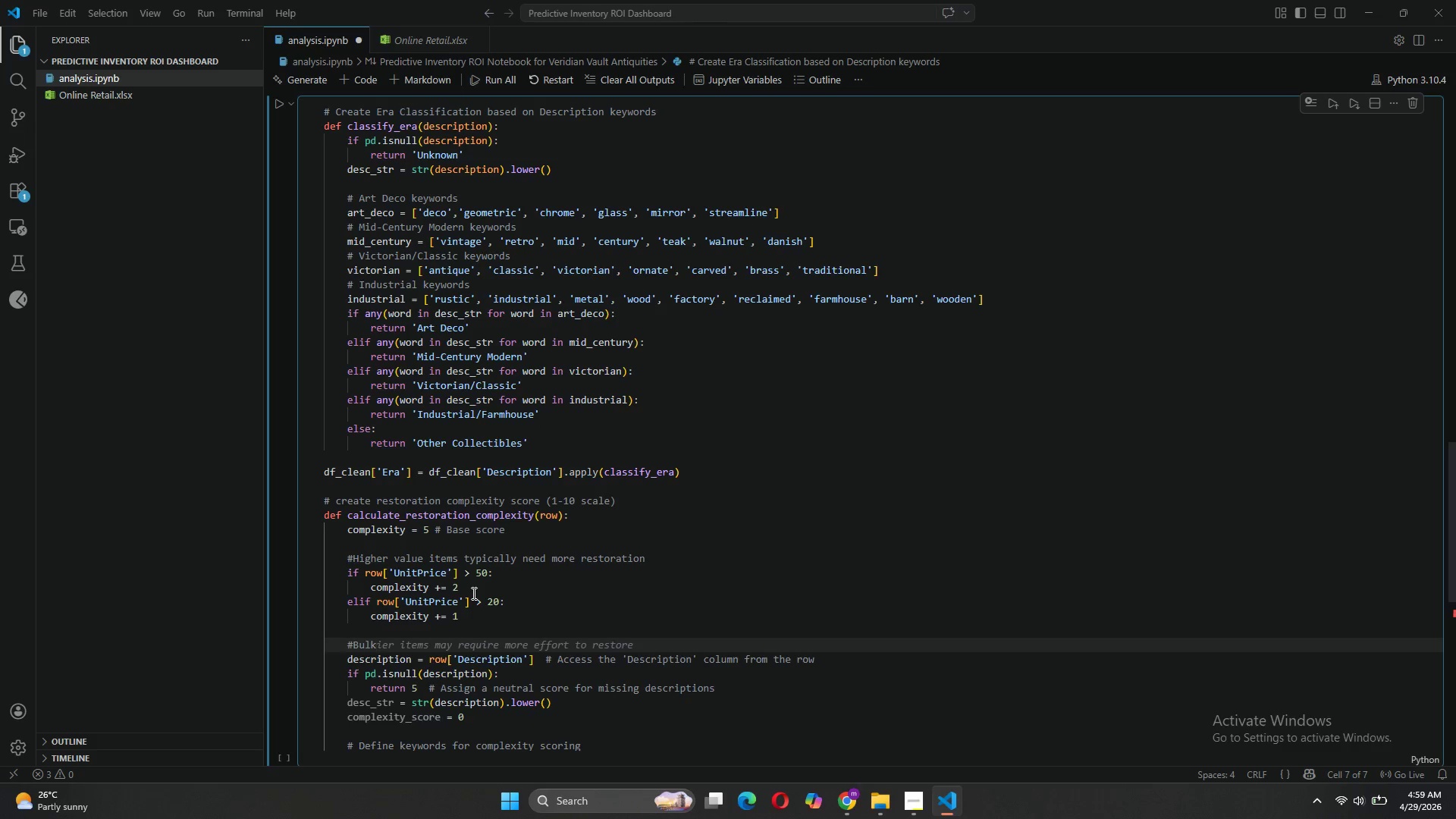 
key(ArrowLeft)
 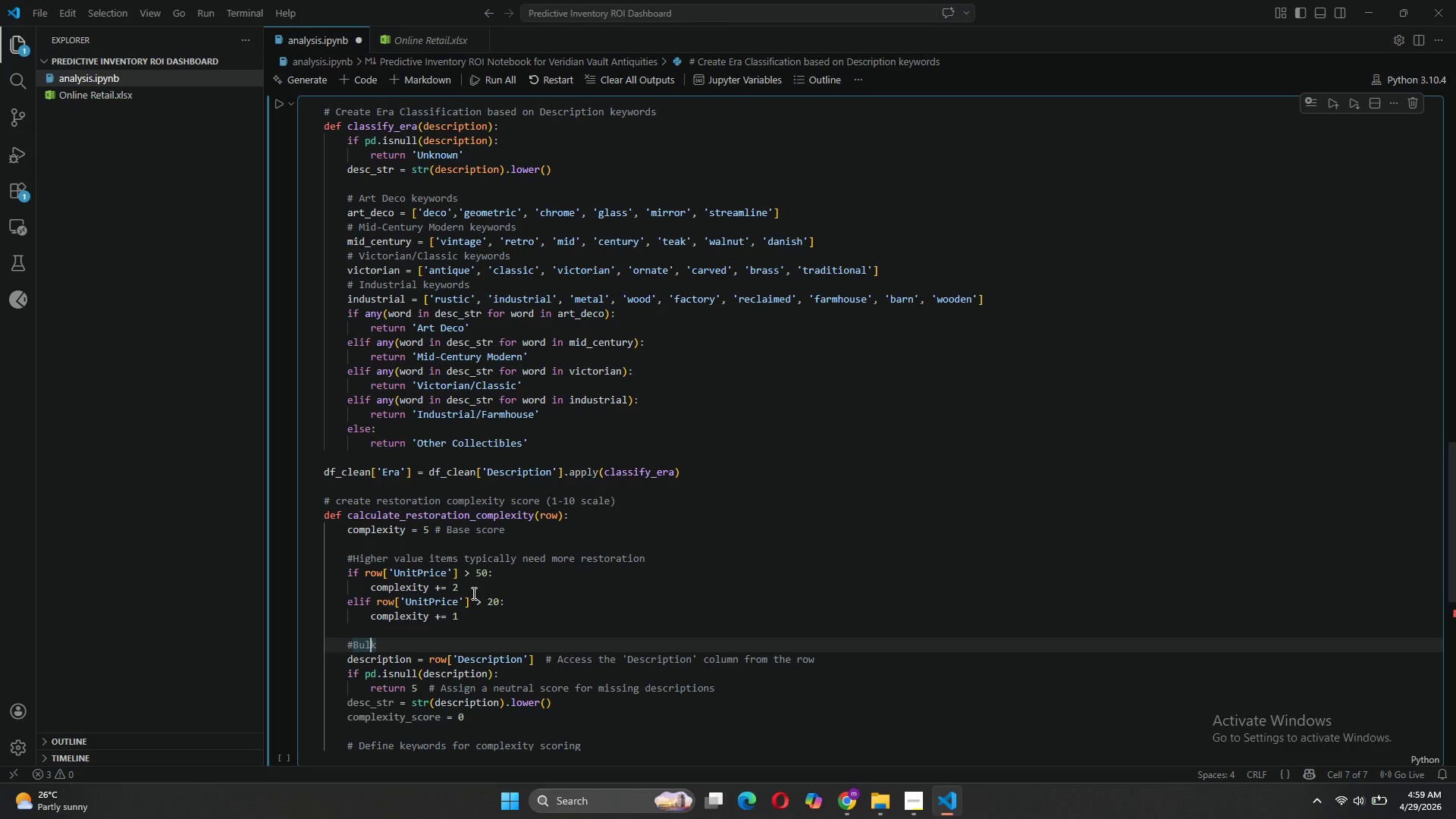 
key(ArrowLeft)
 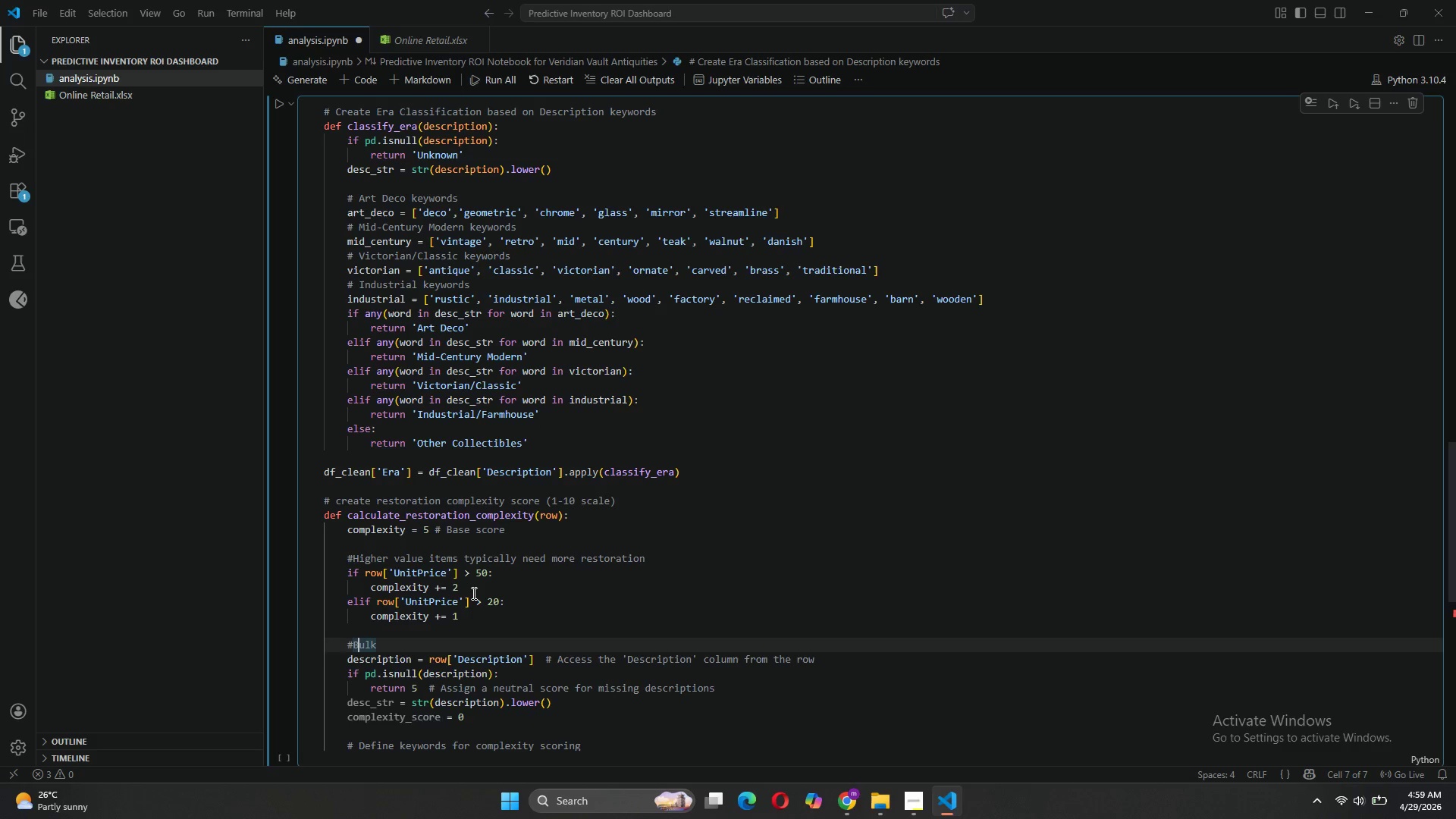 
key(ArrowLeft)
 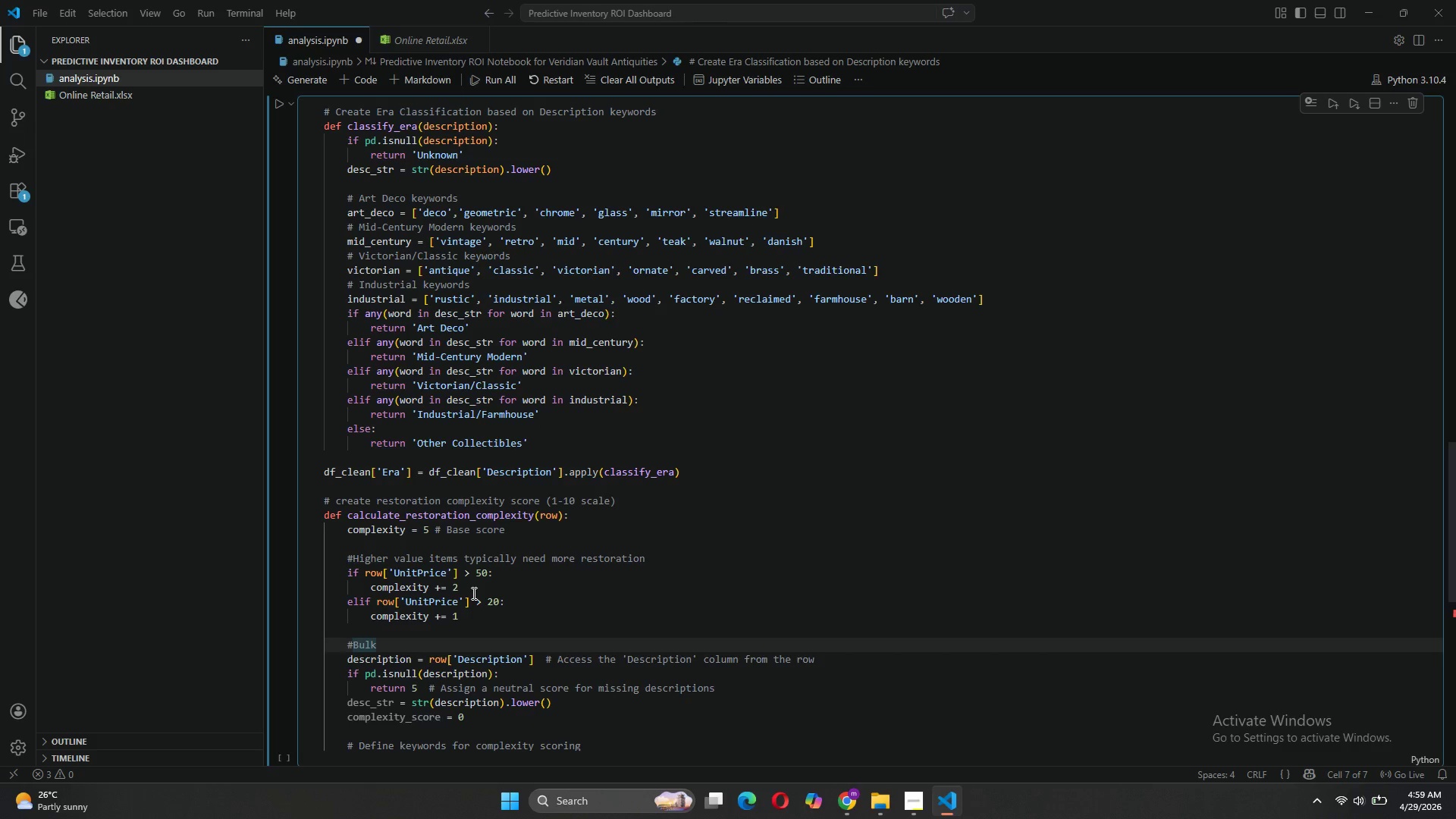 
key(ArrowLeft)
 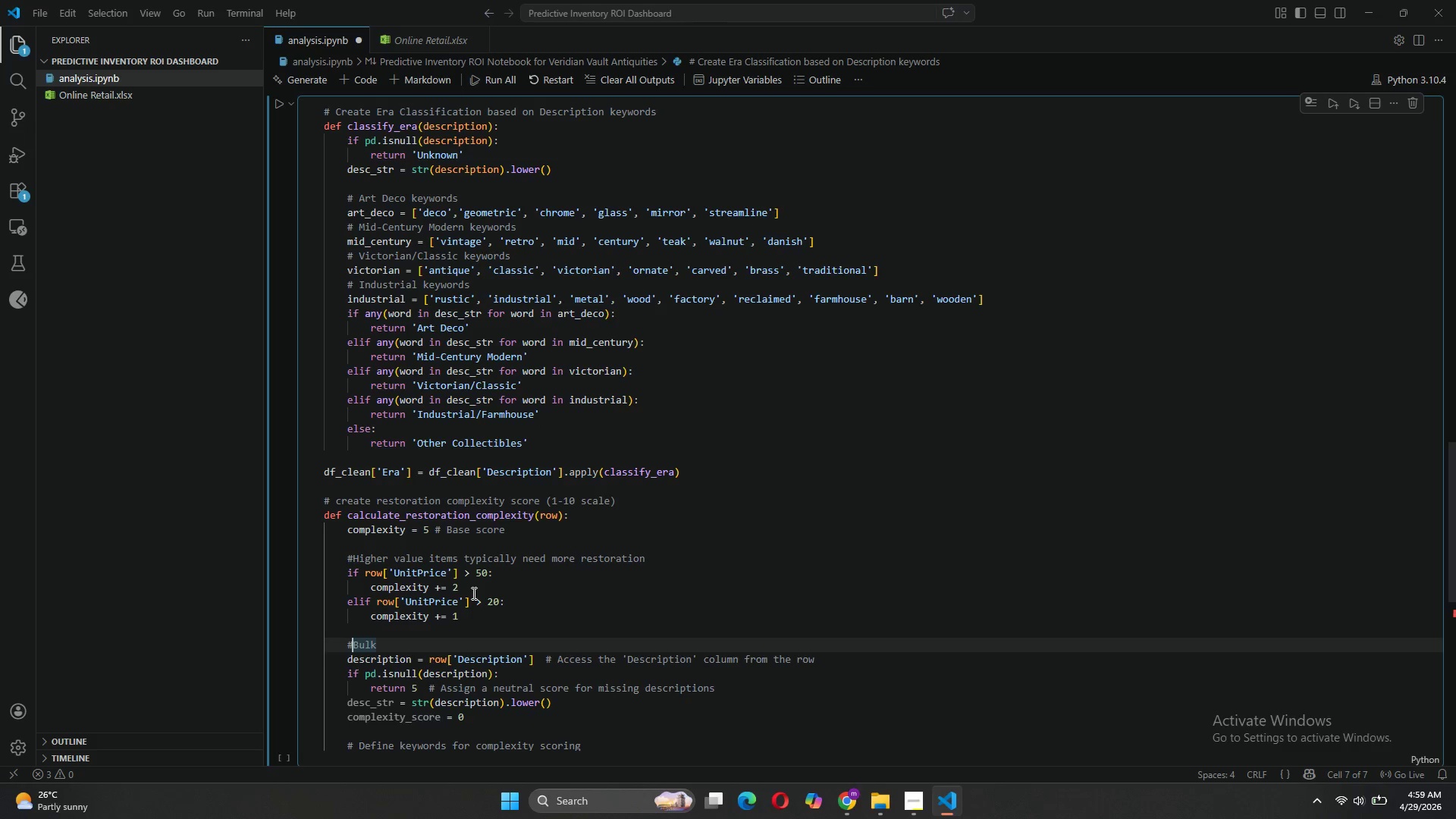 
key(Space)
 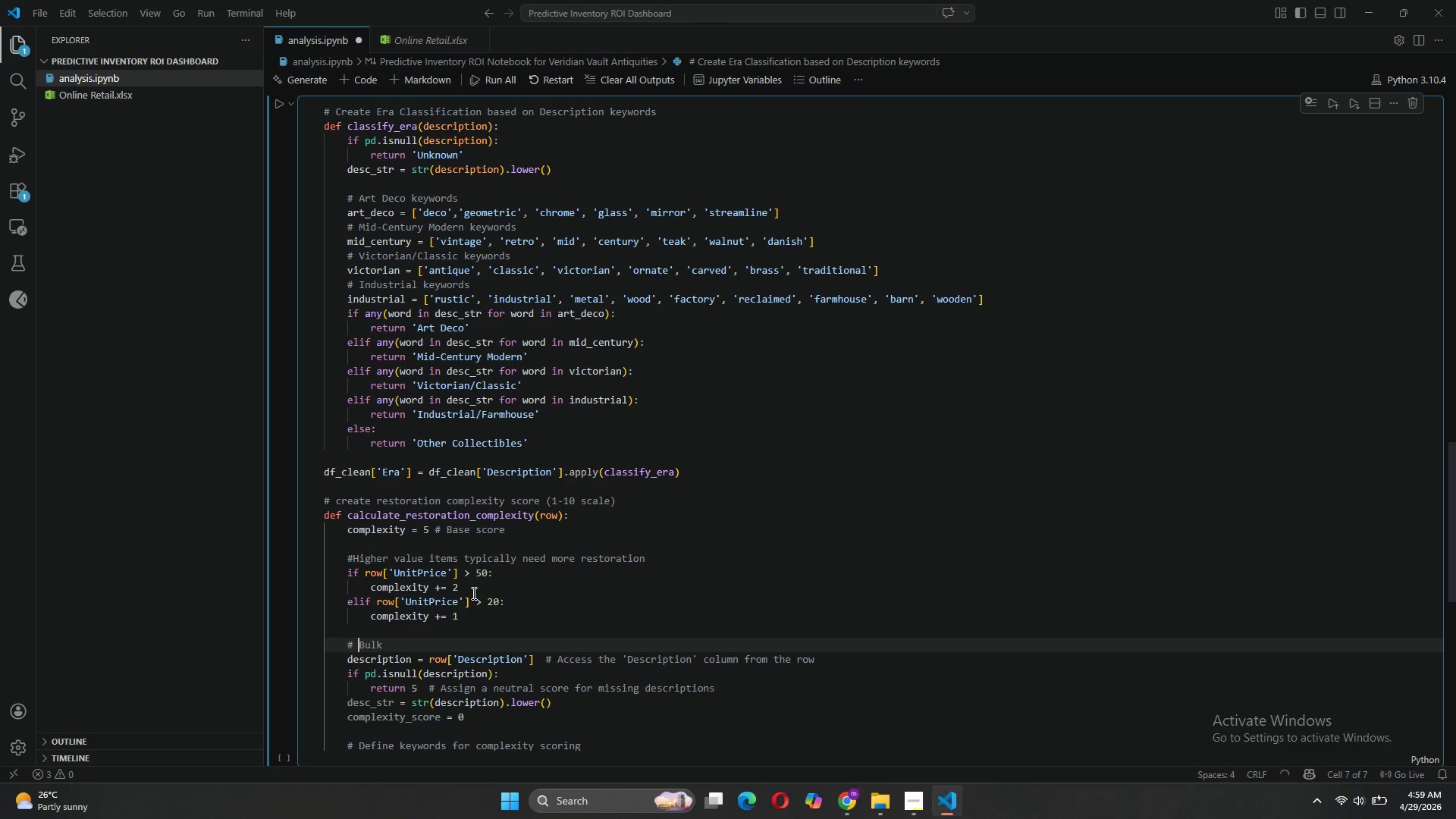 
key(ArrowRight)
 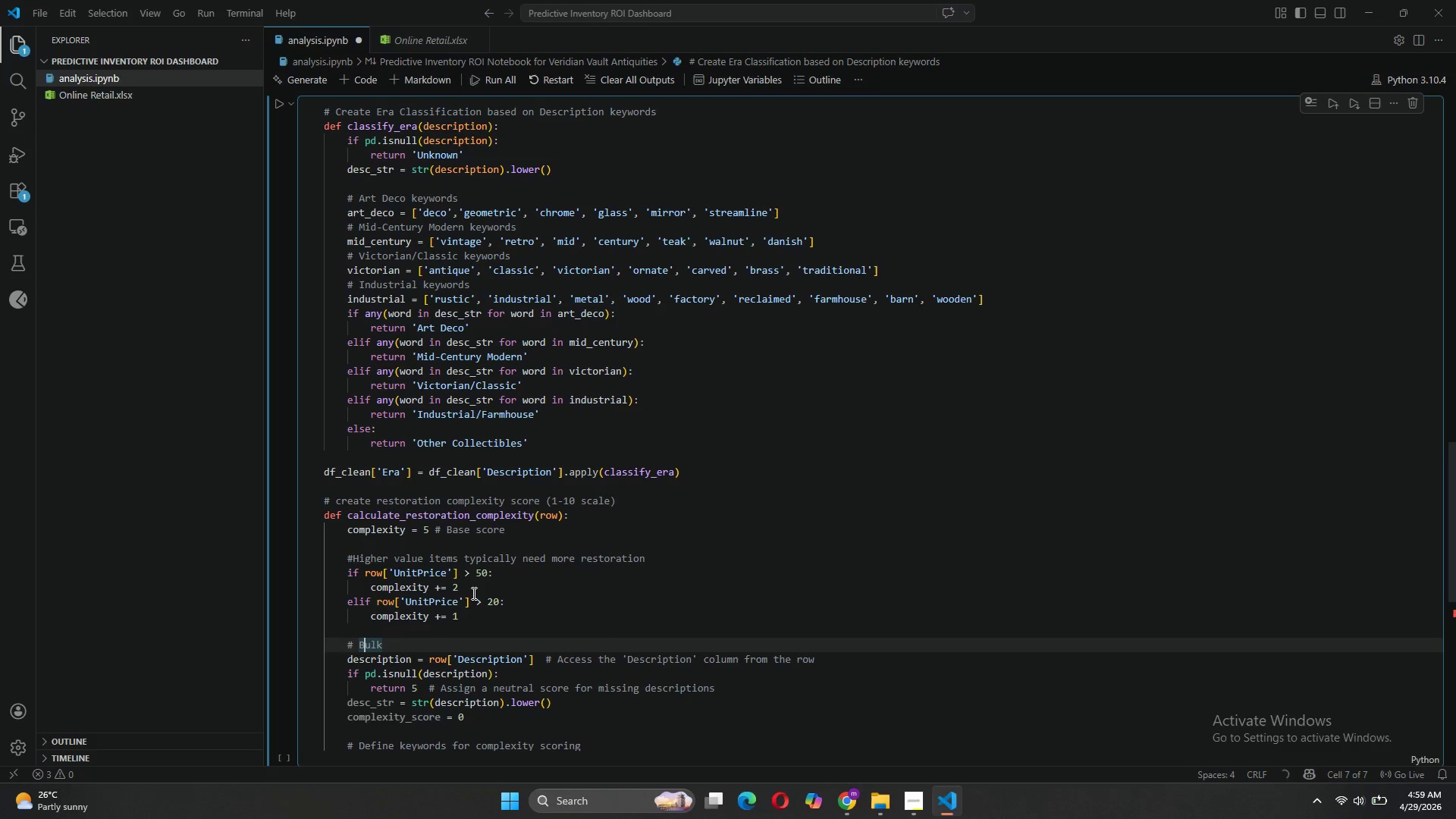 
key(ArrowRight)
 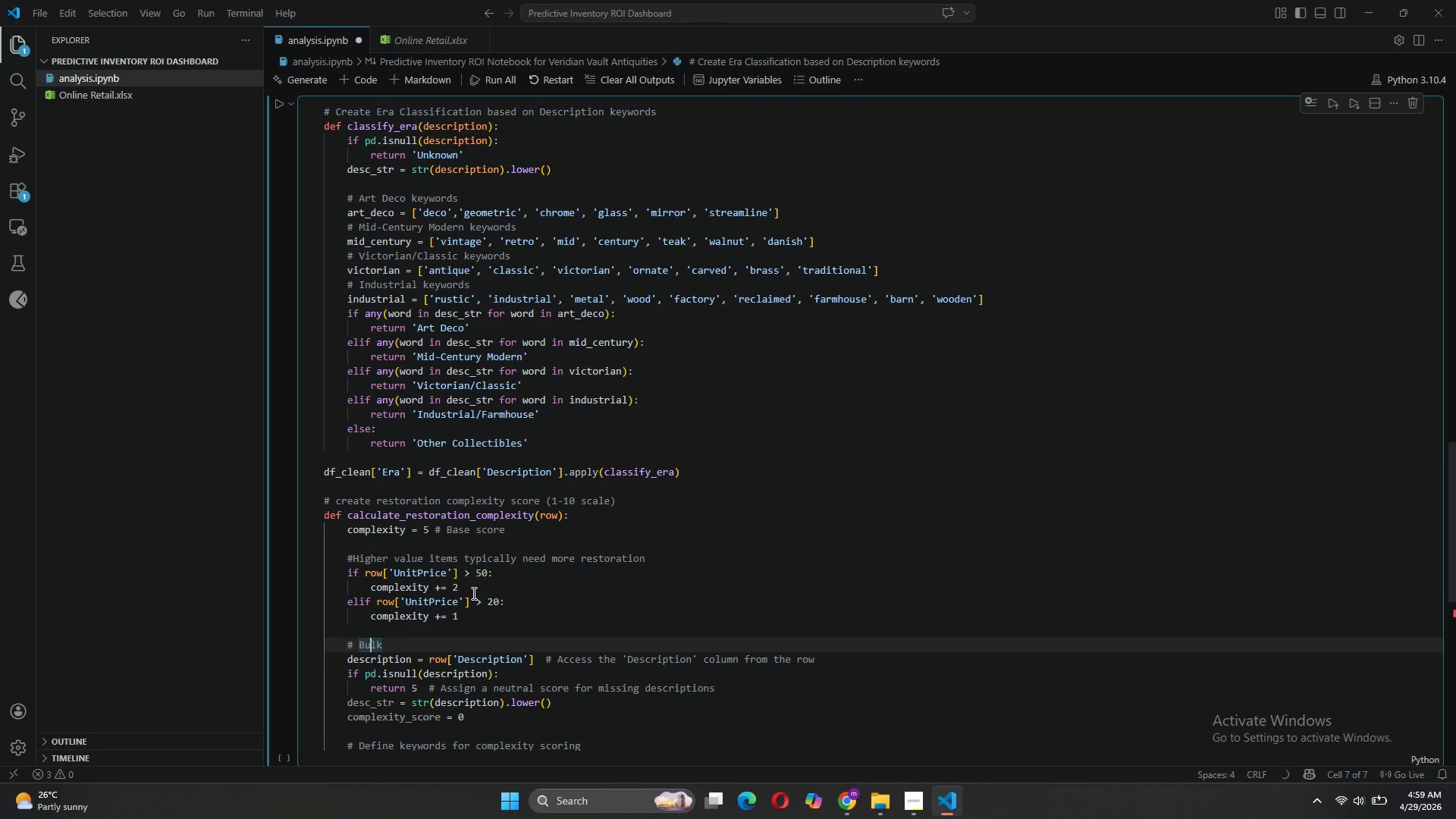 
key(ArrowRight)
 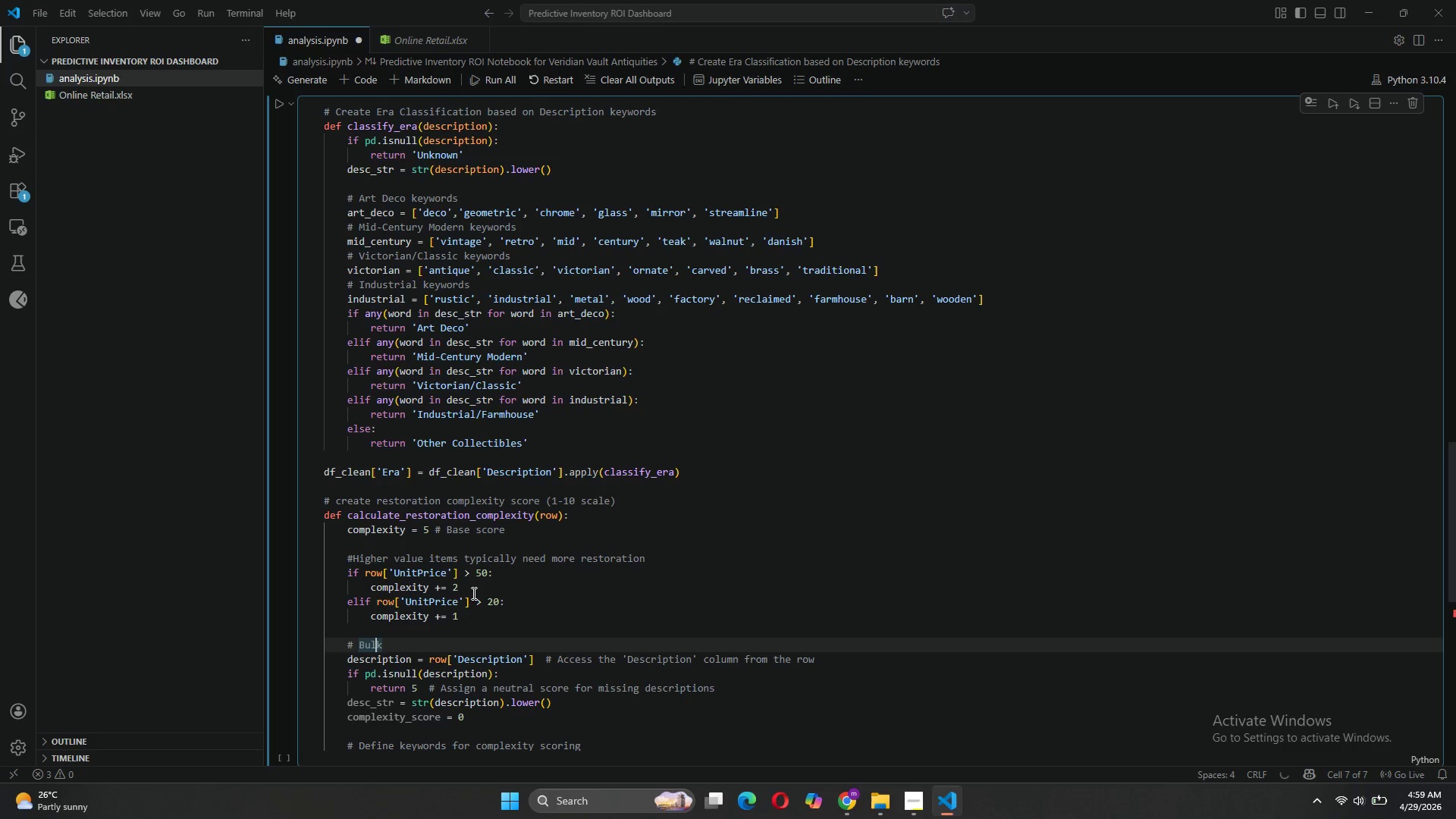 
key(ArrowRight)
 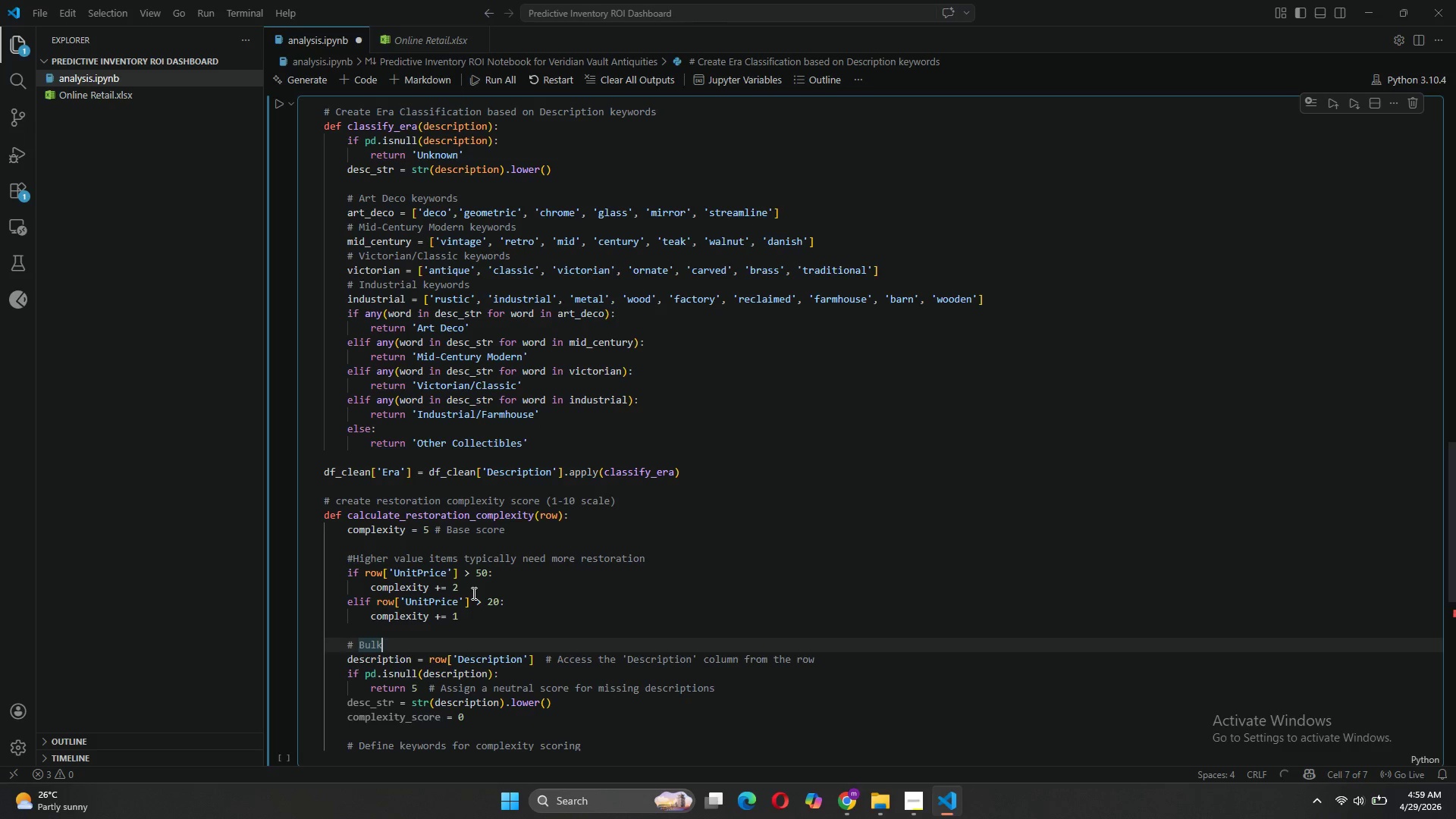 
type(/heavy )
 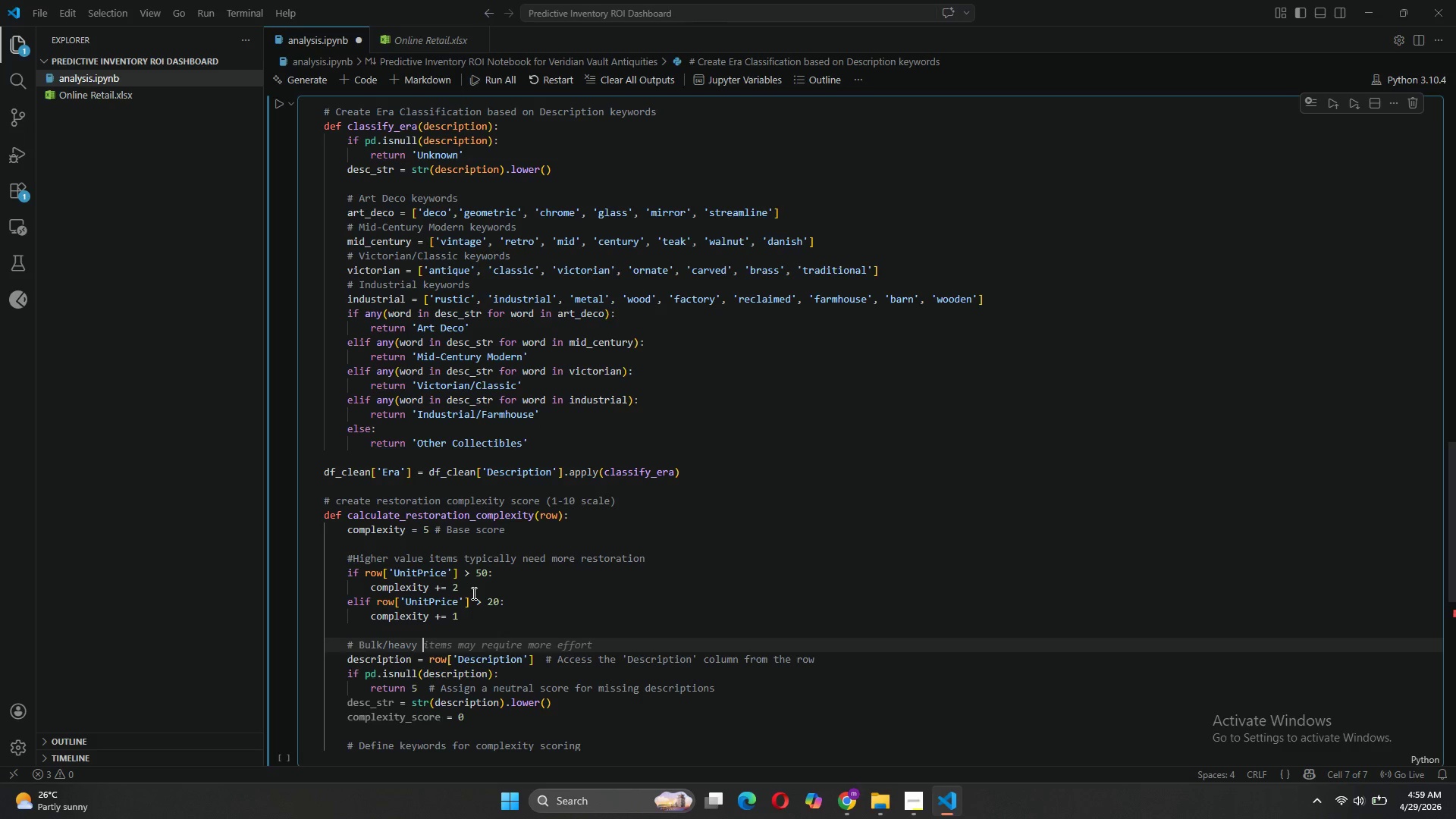 
type(items(AQ)
key(Backspace)
key(Backspace)
 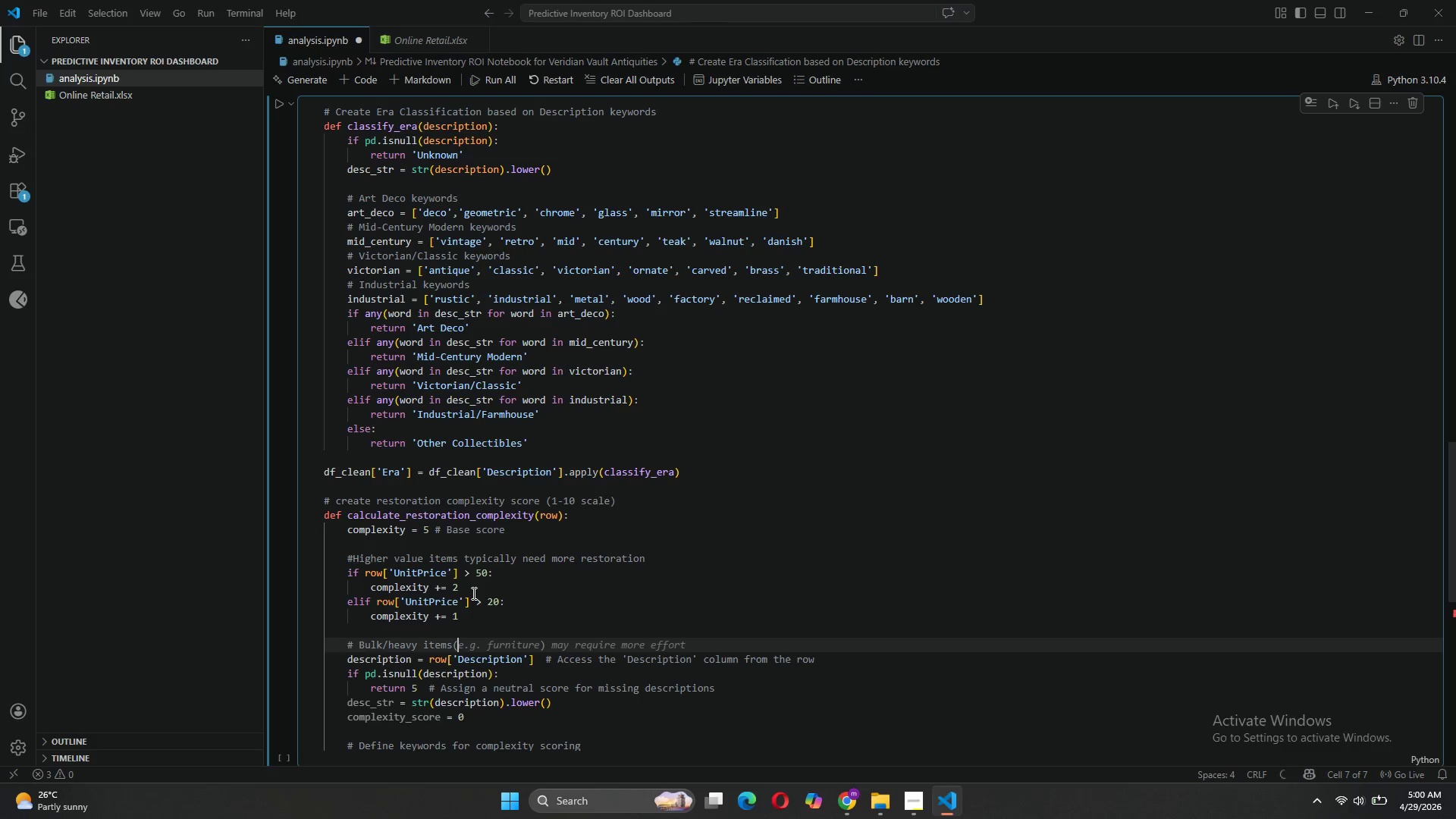 
key(ArrowLeft)
 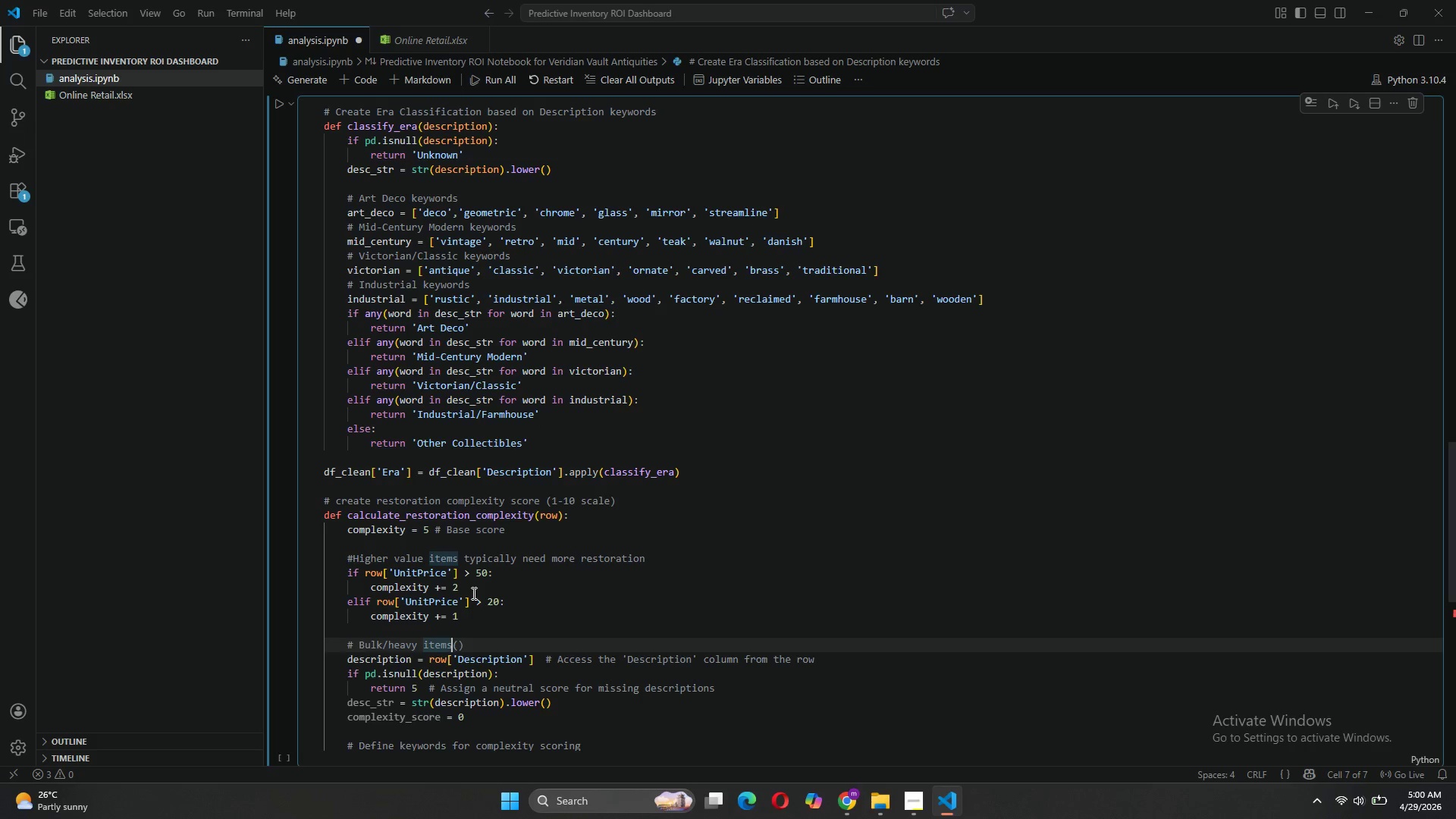 
key(Space)
 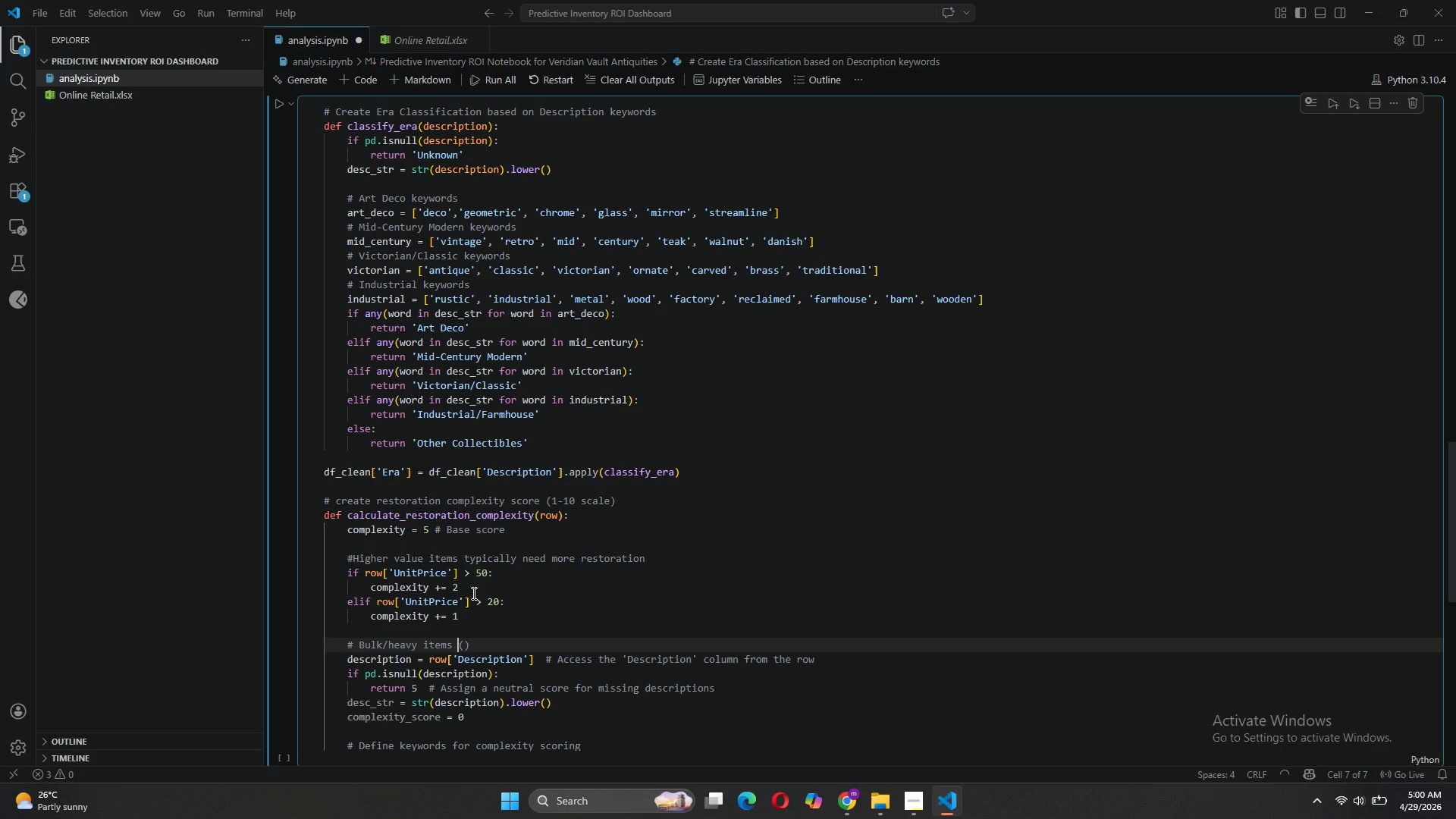 
key(ArrowRight)
 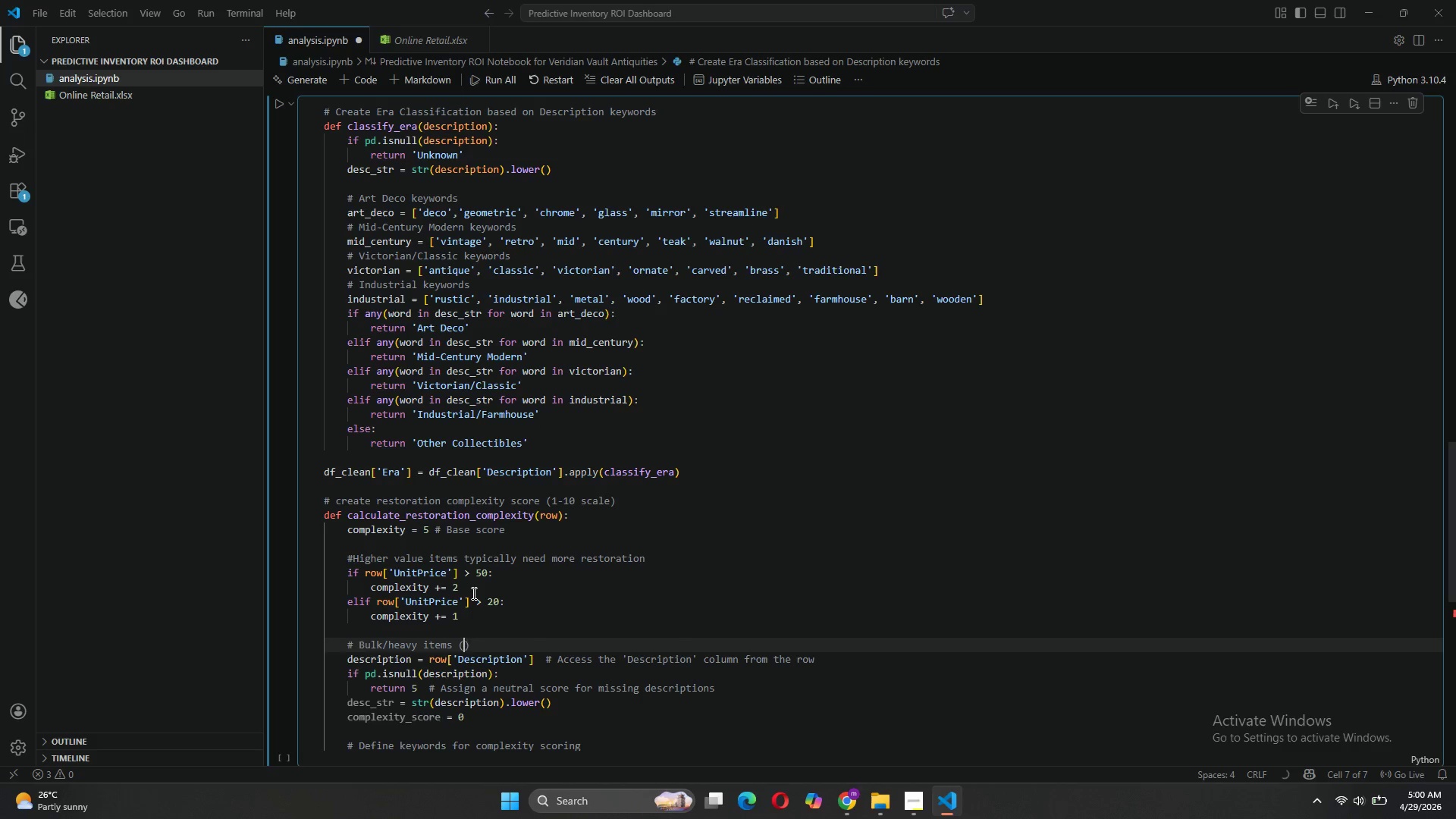 
type(Quantity purchased as proxyfor )
 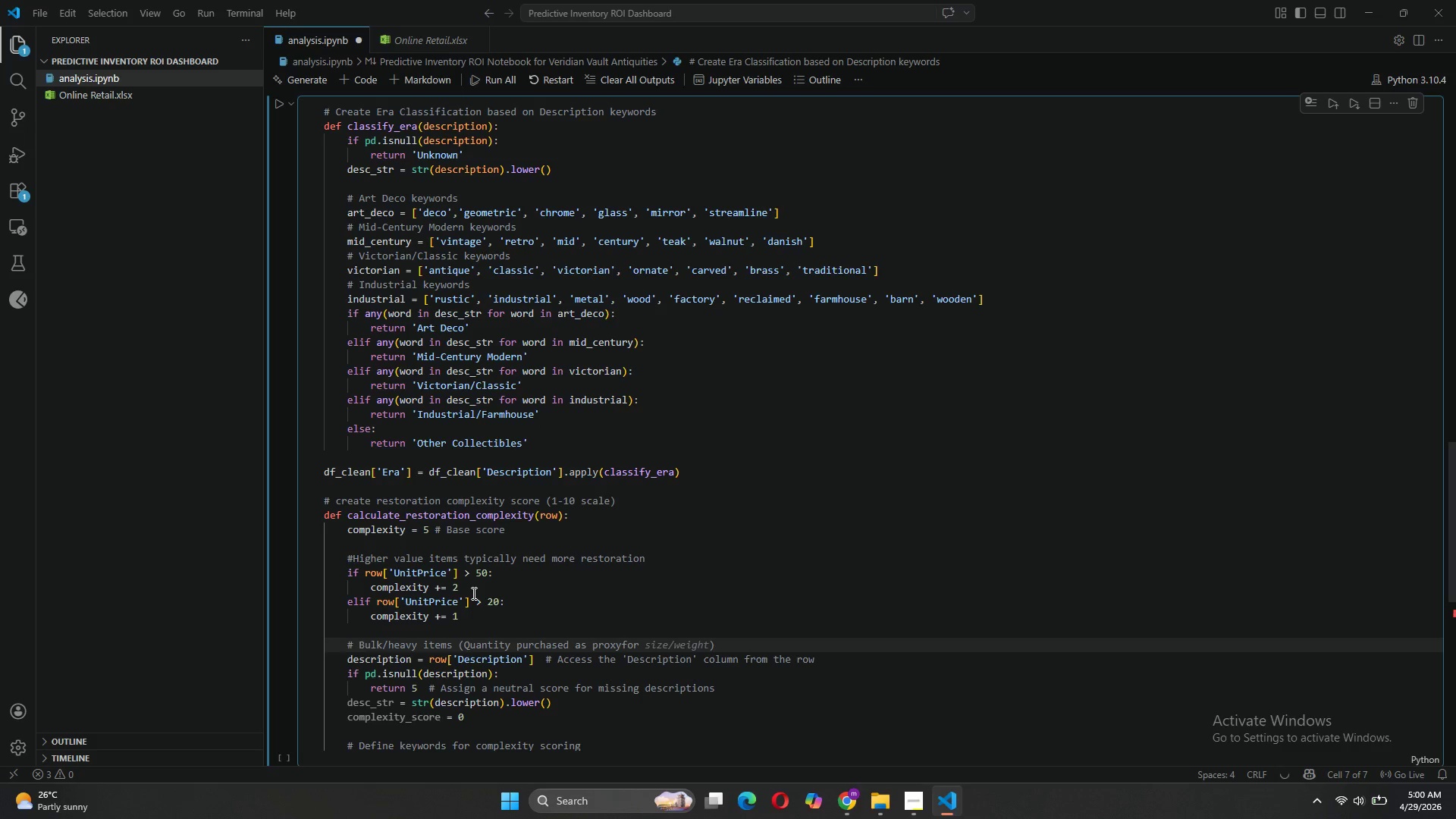 
key(ArrowLeft)
 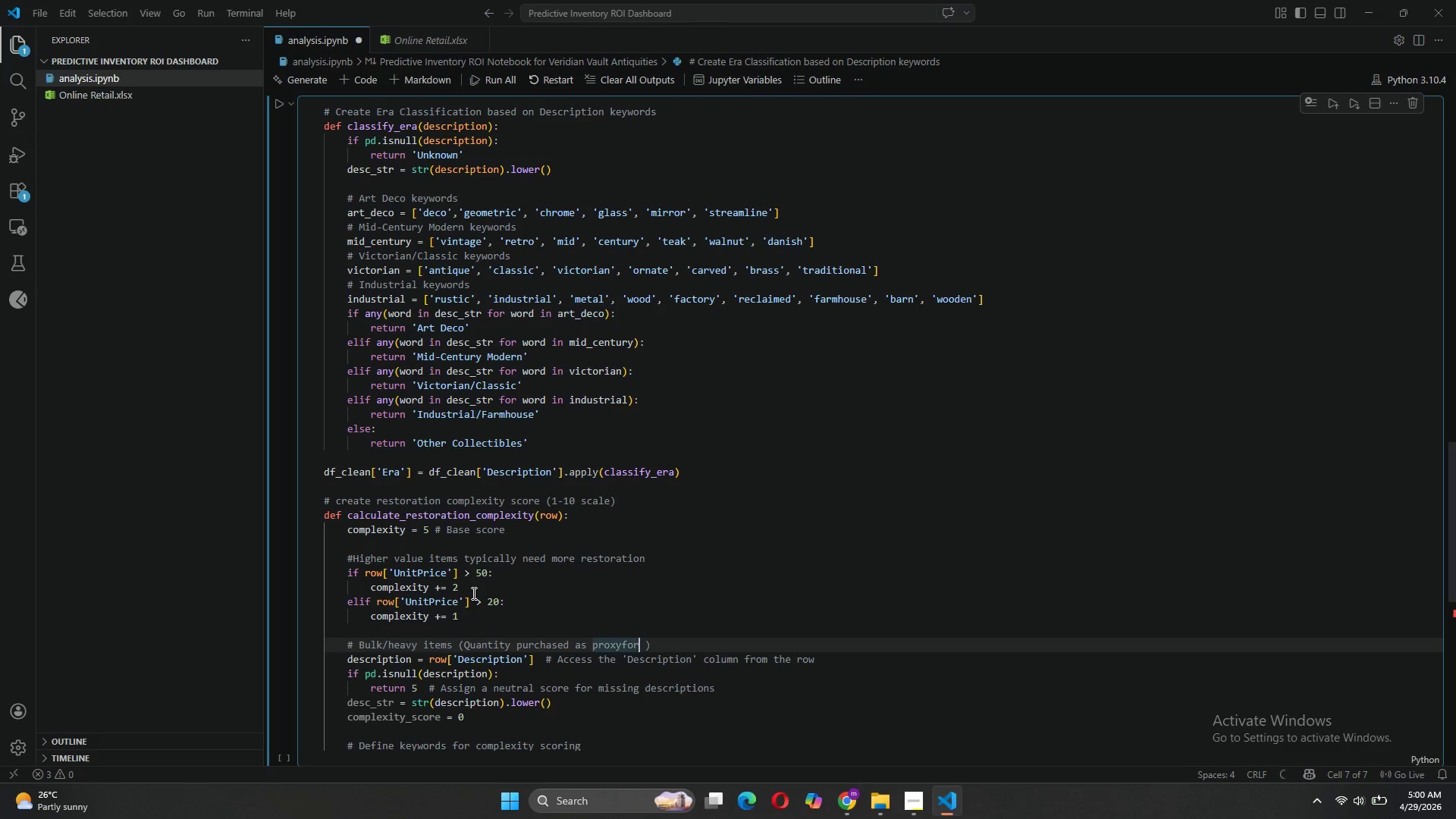 
key(ArrowLeft)
 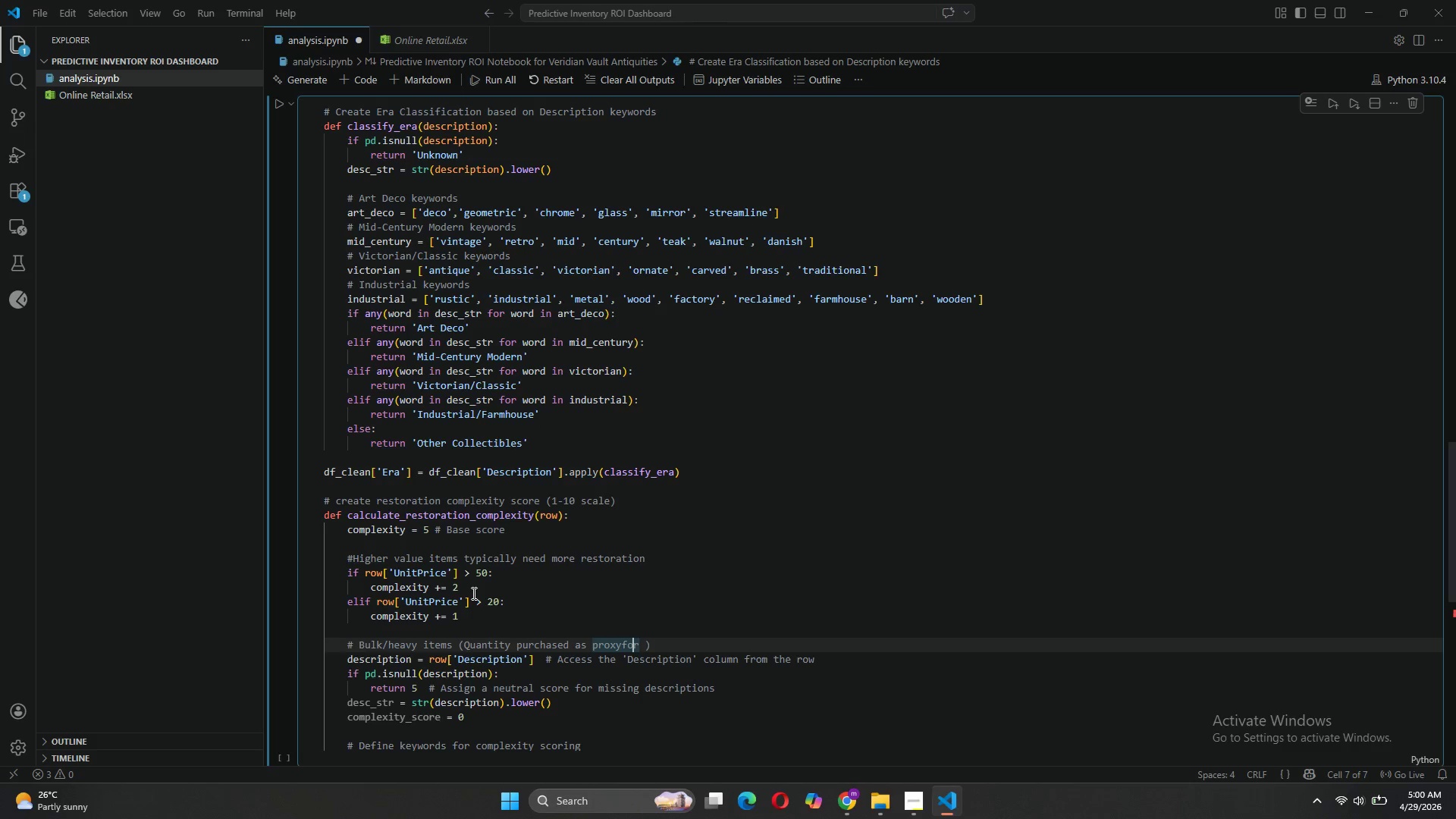 
key(ArrowLeft)
 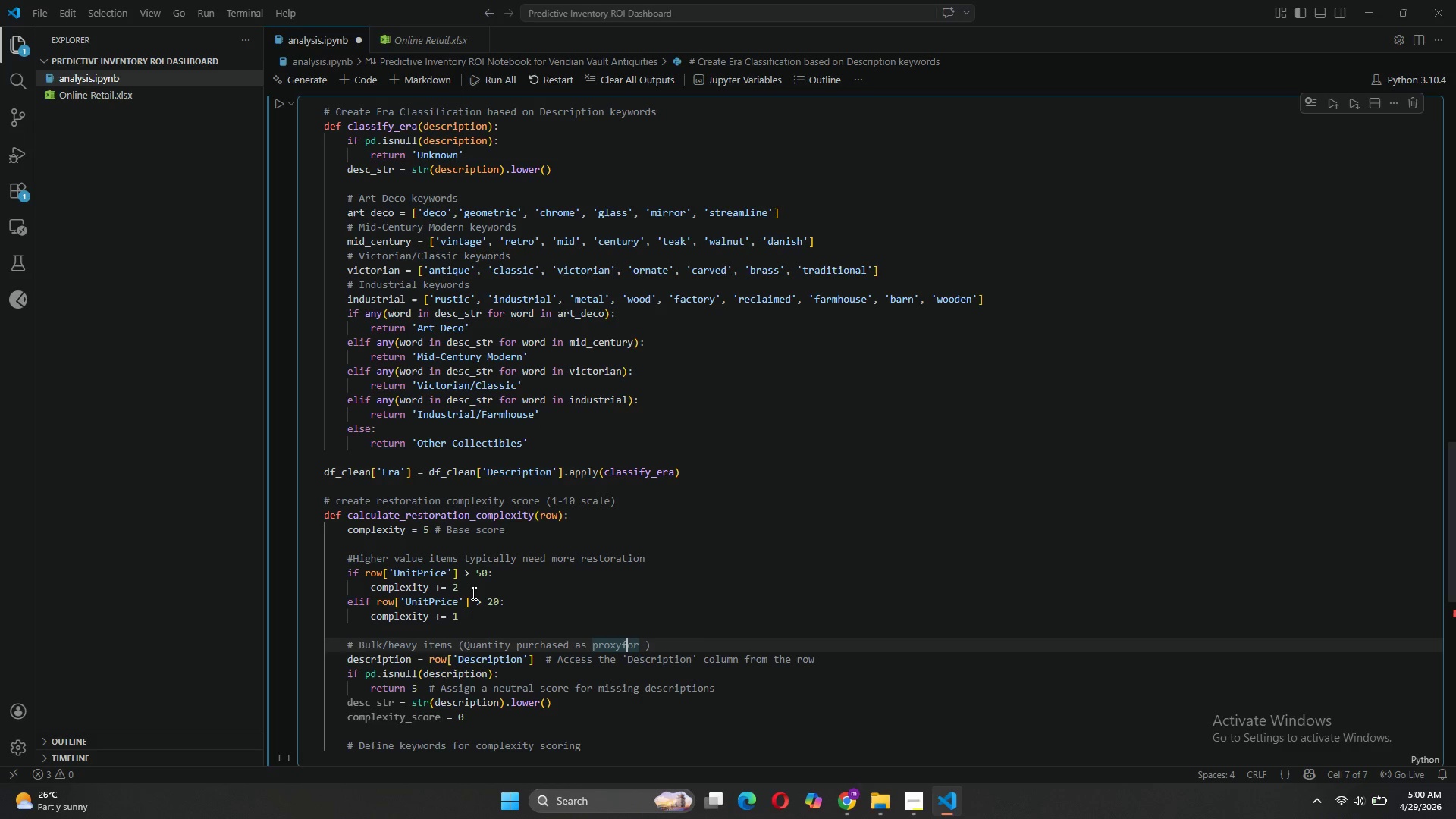 
key(ArrowLeft)
 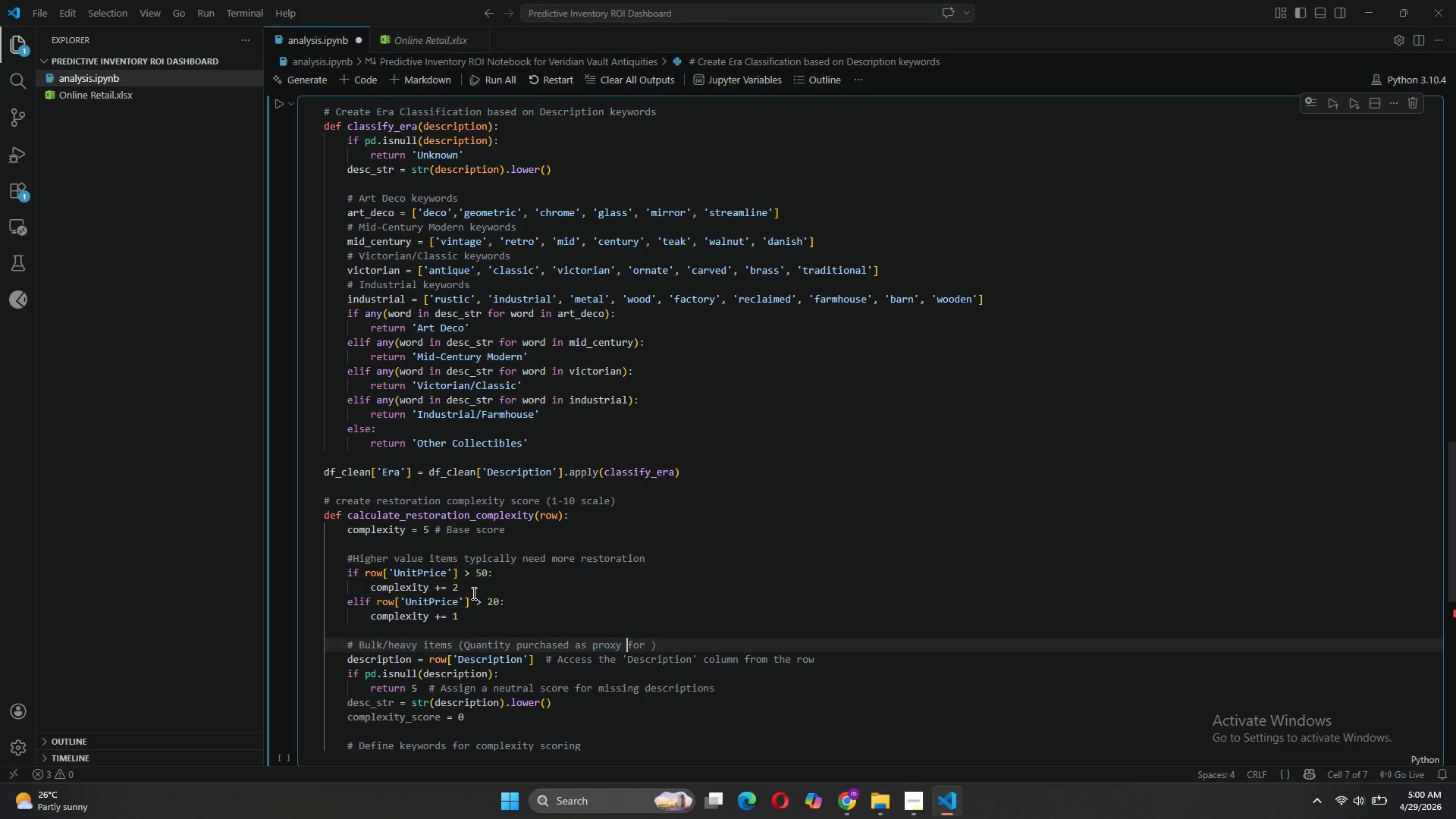 
key(Space)
 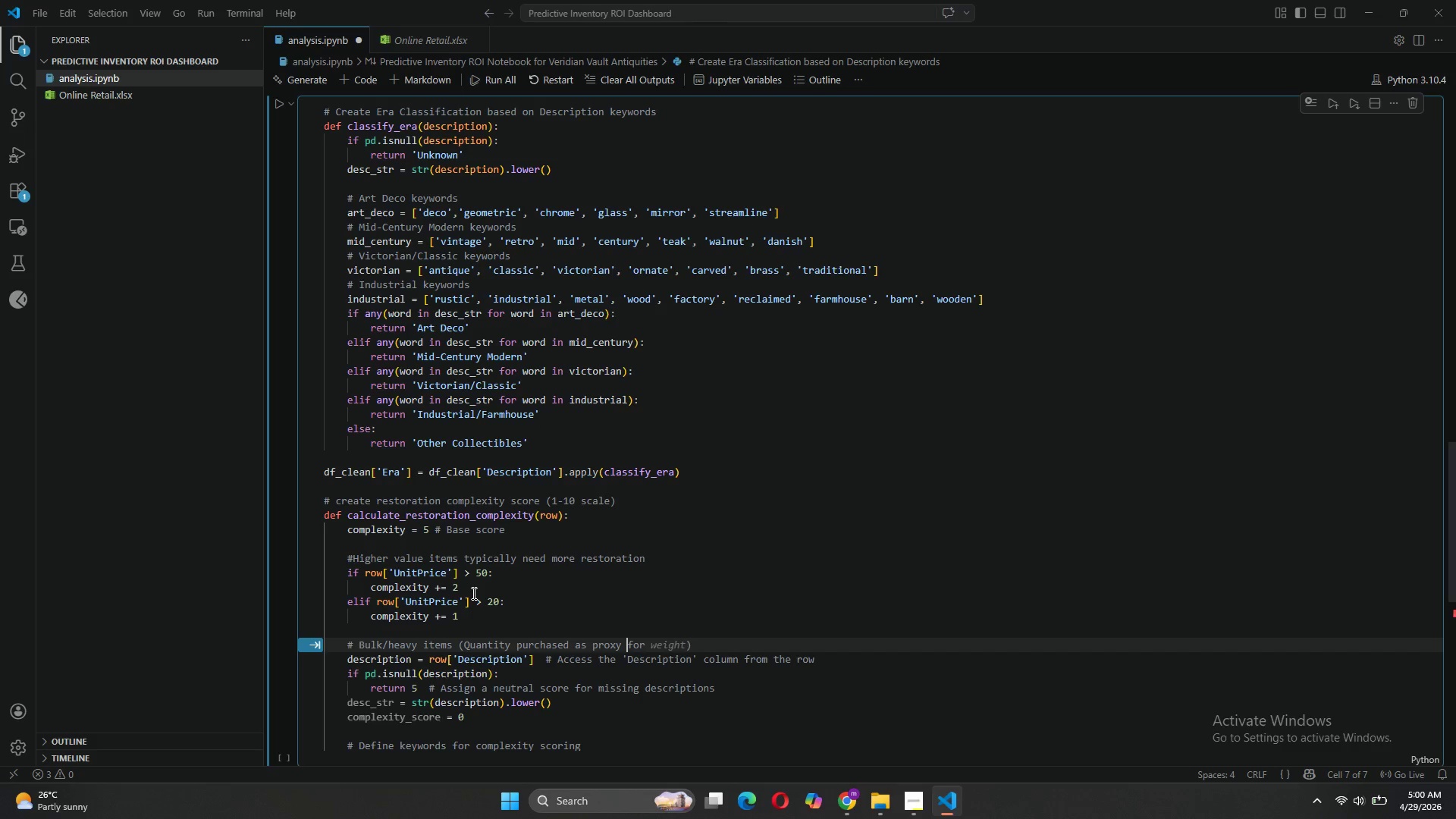 
key(ArrowRight)
 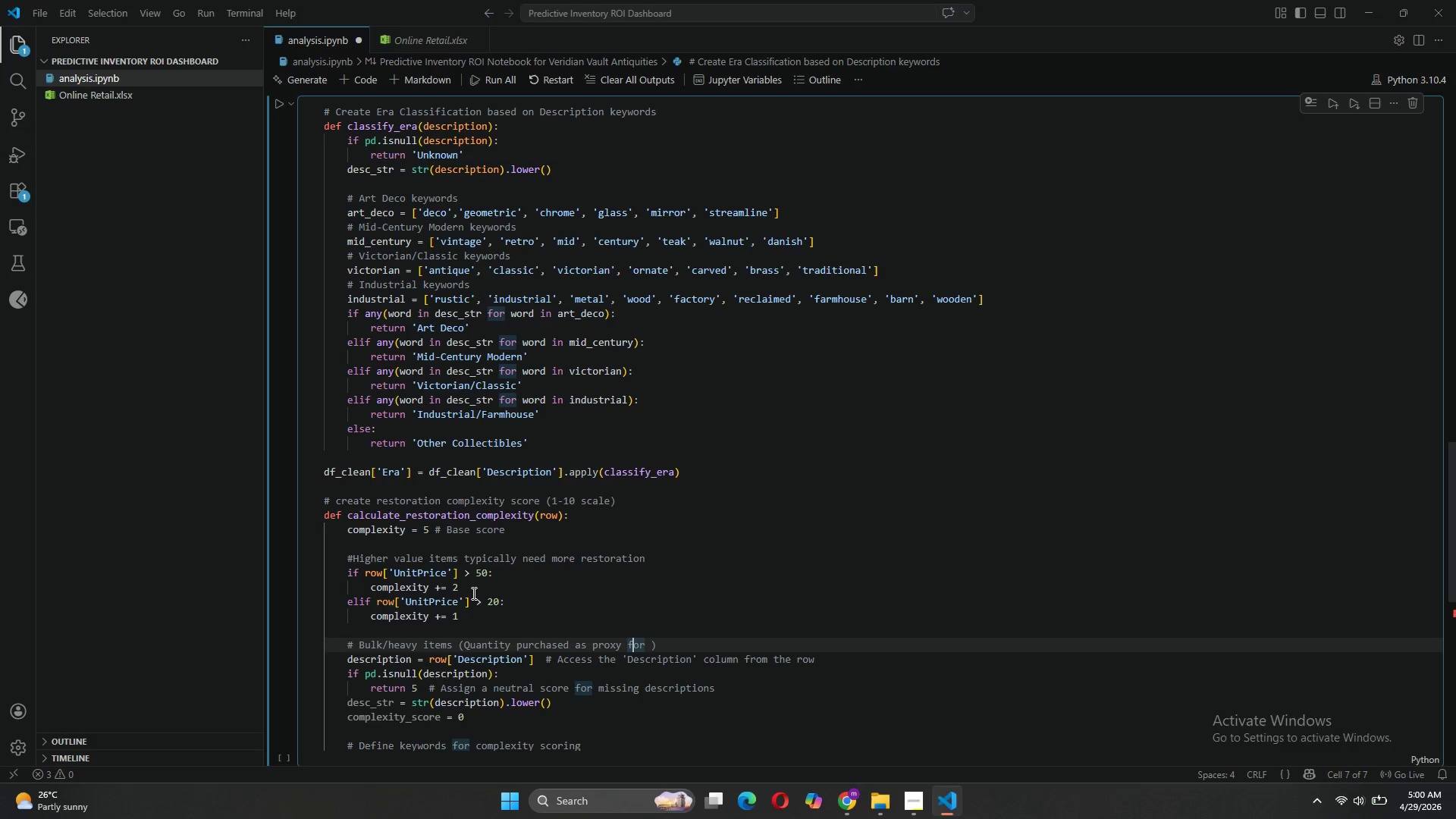 
key(ArrowRight)
 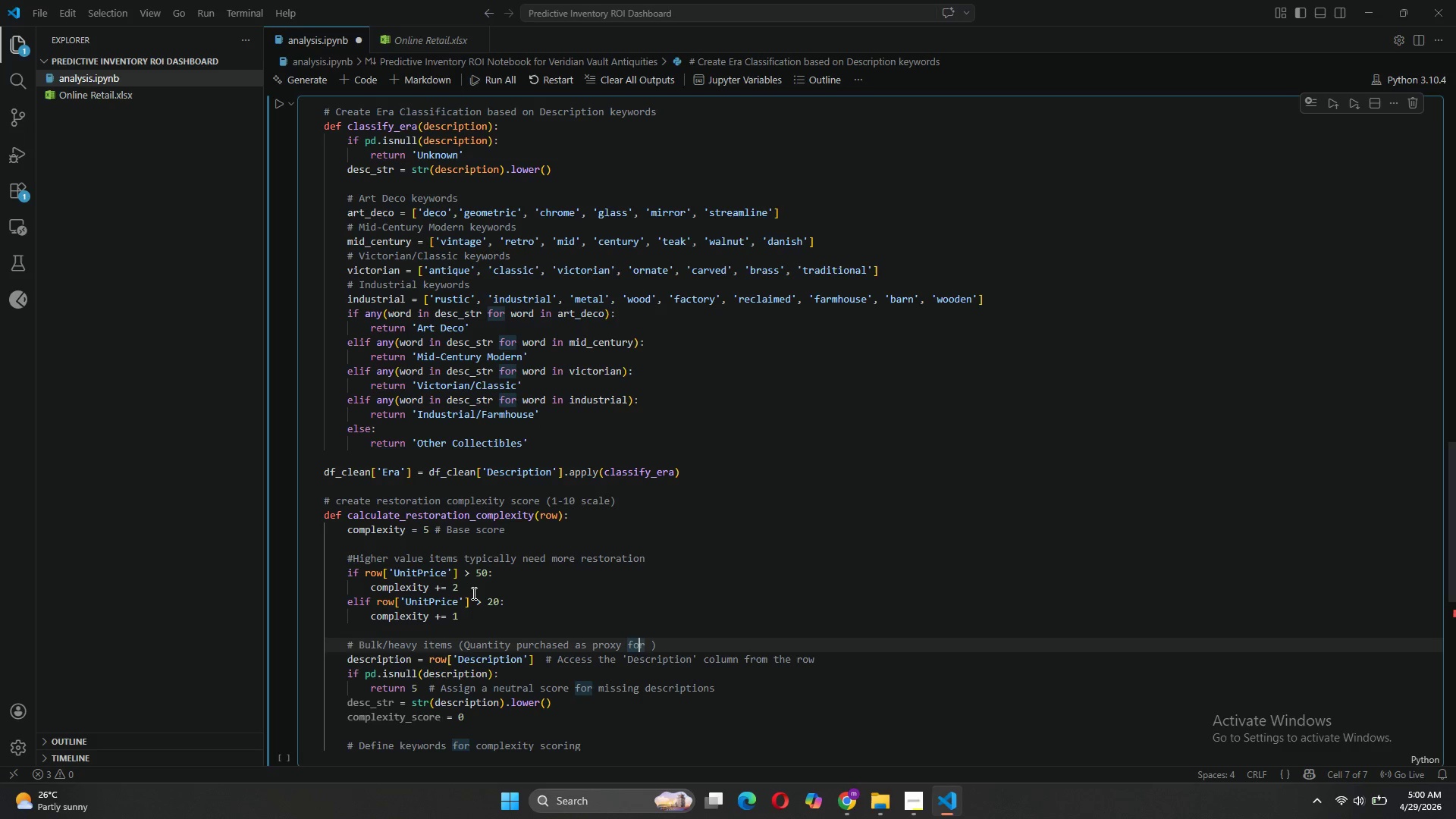 
key(ArrowRight)
 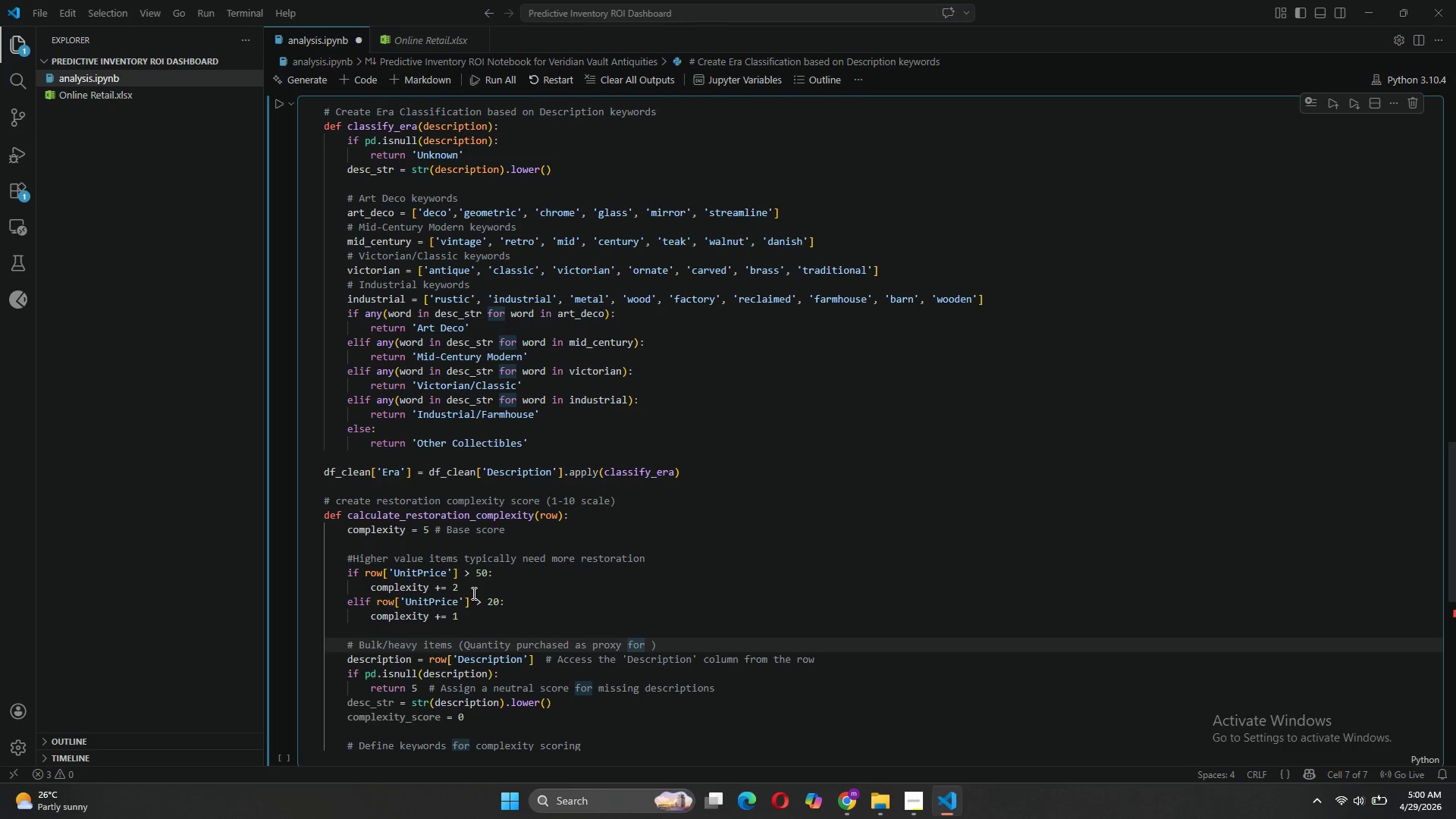 
key(ArrowRight)
 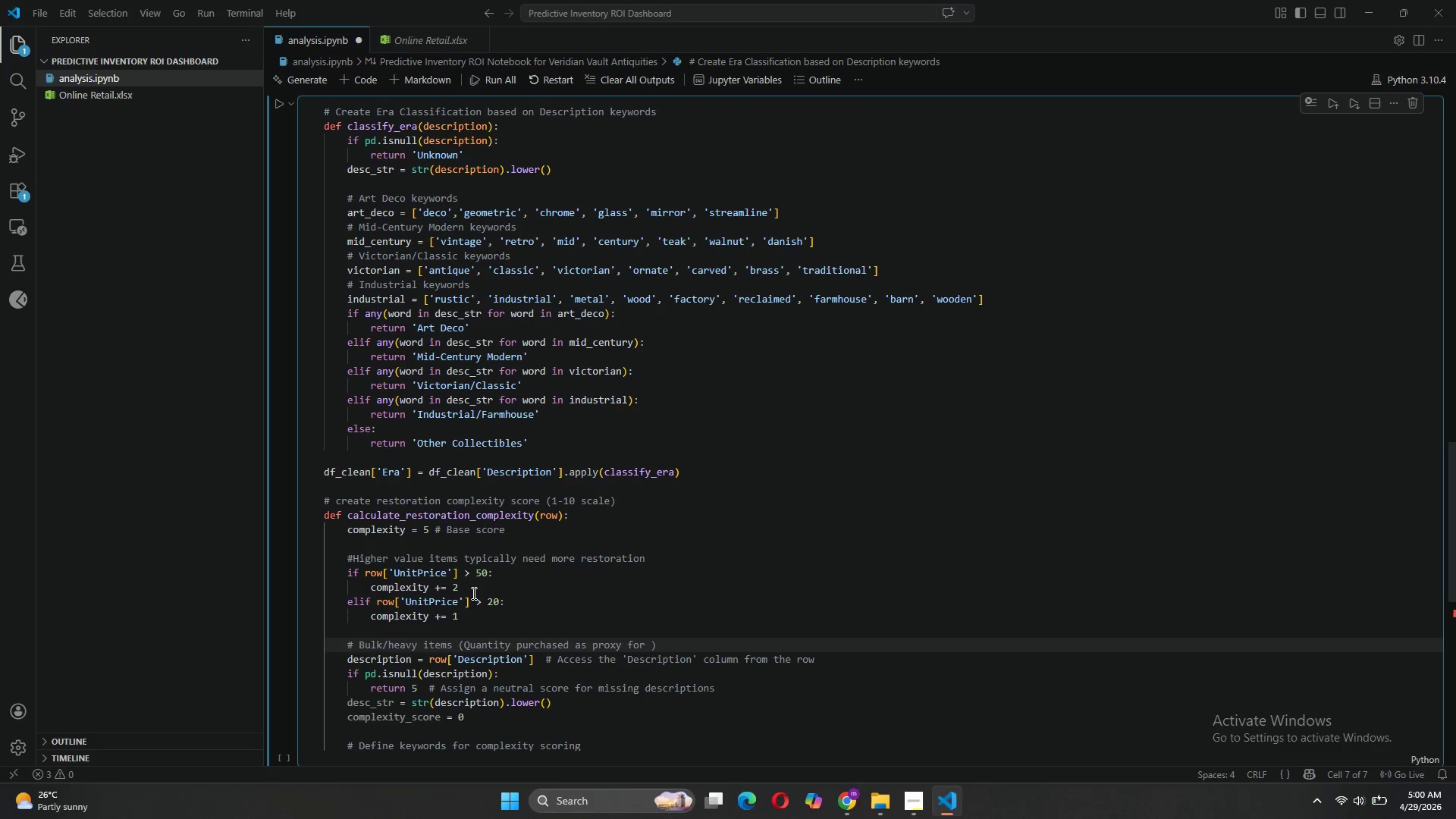 
type(size)
 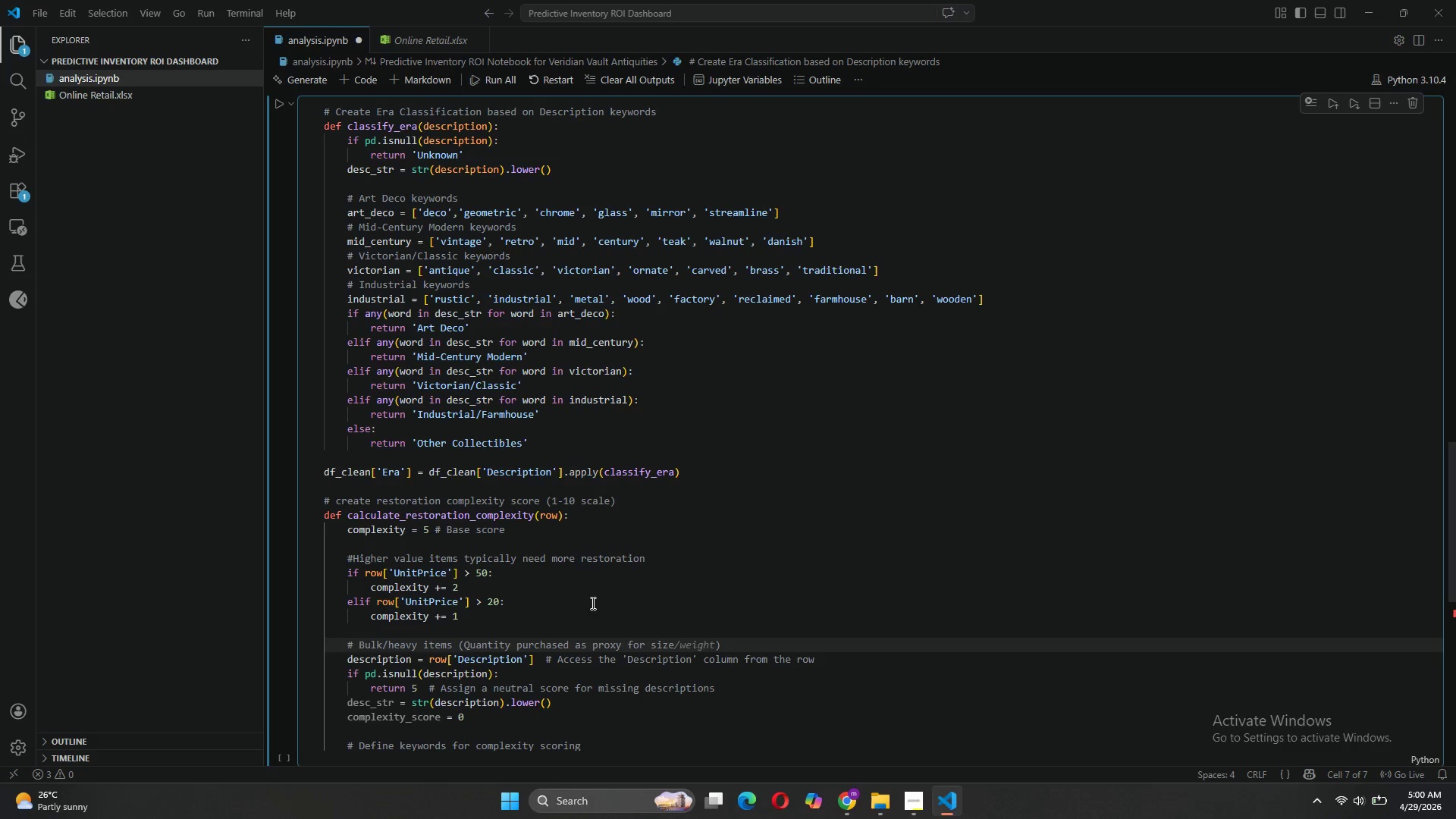 
left_click([681, 608])
 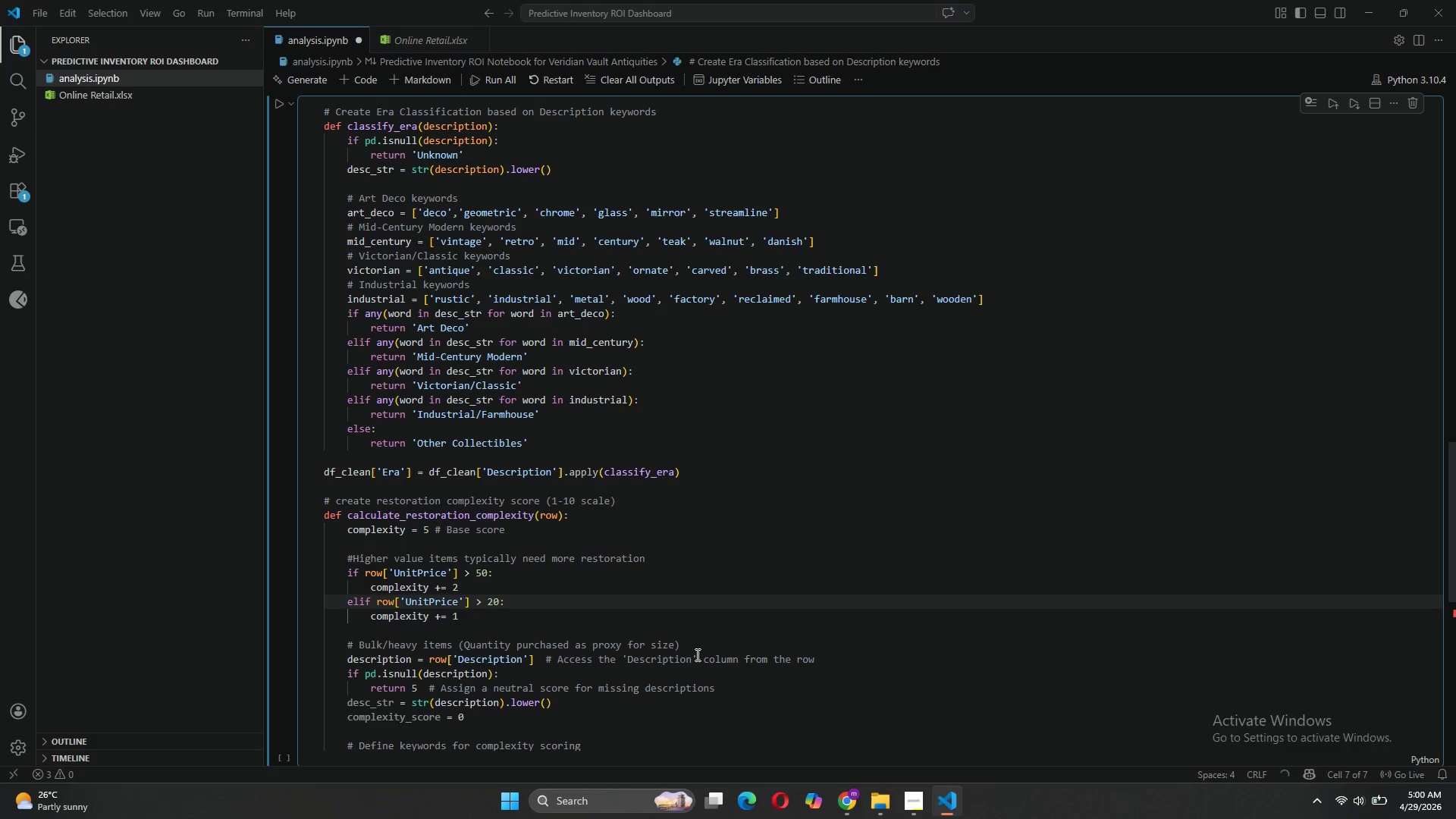 
left_click([696, 654])
 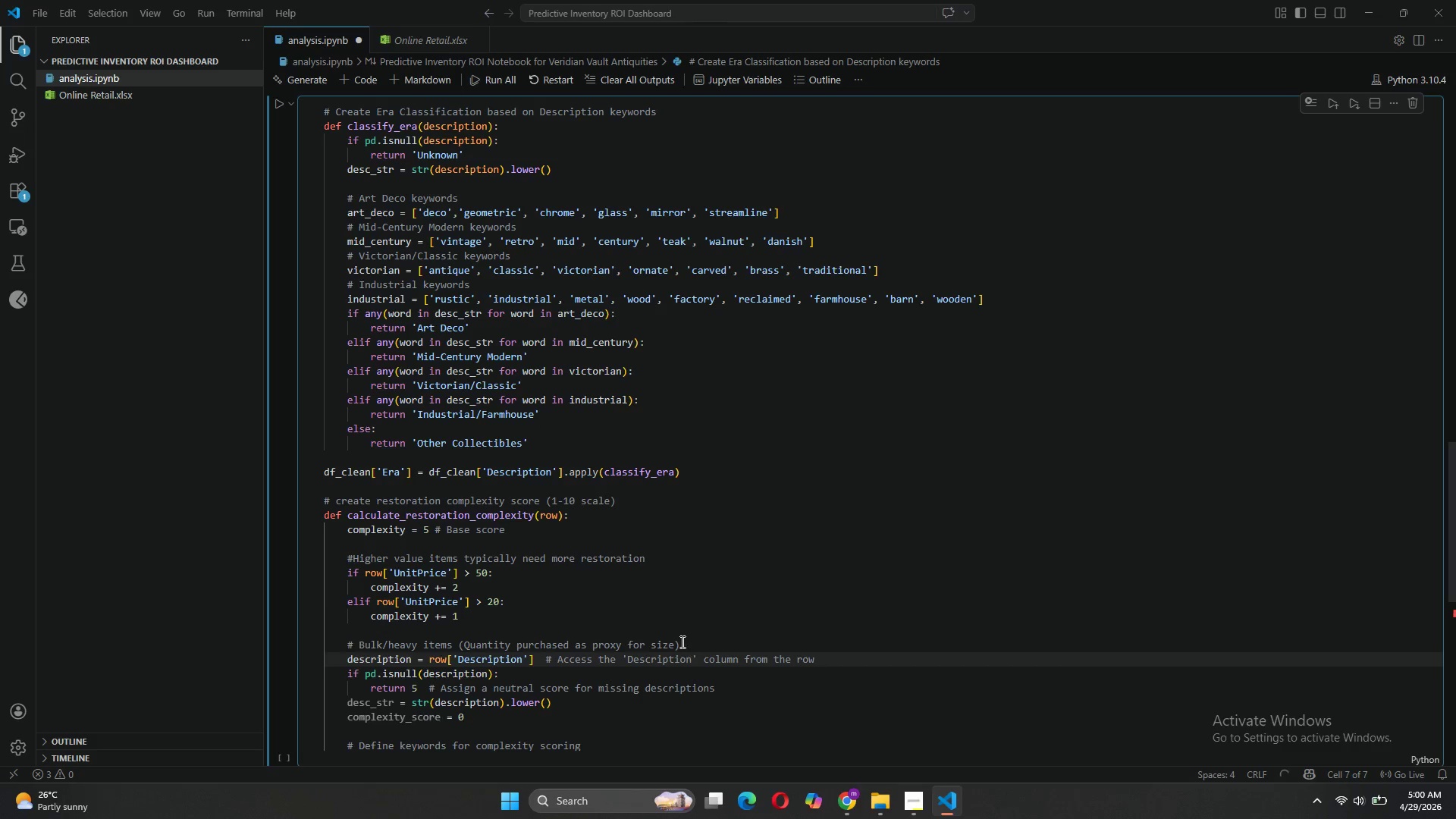 
left_click([681, 642])
 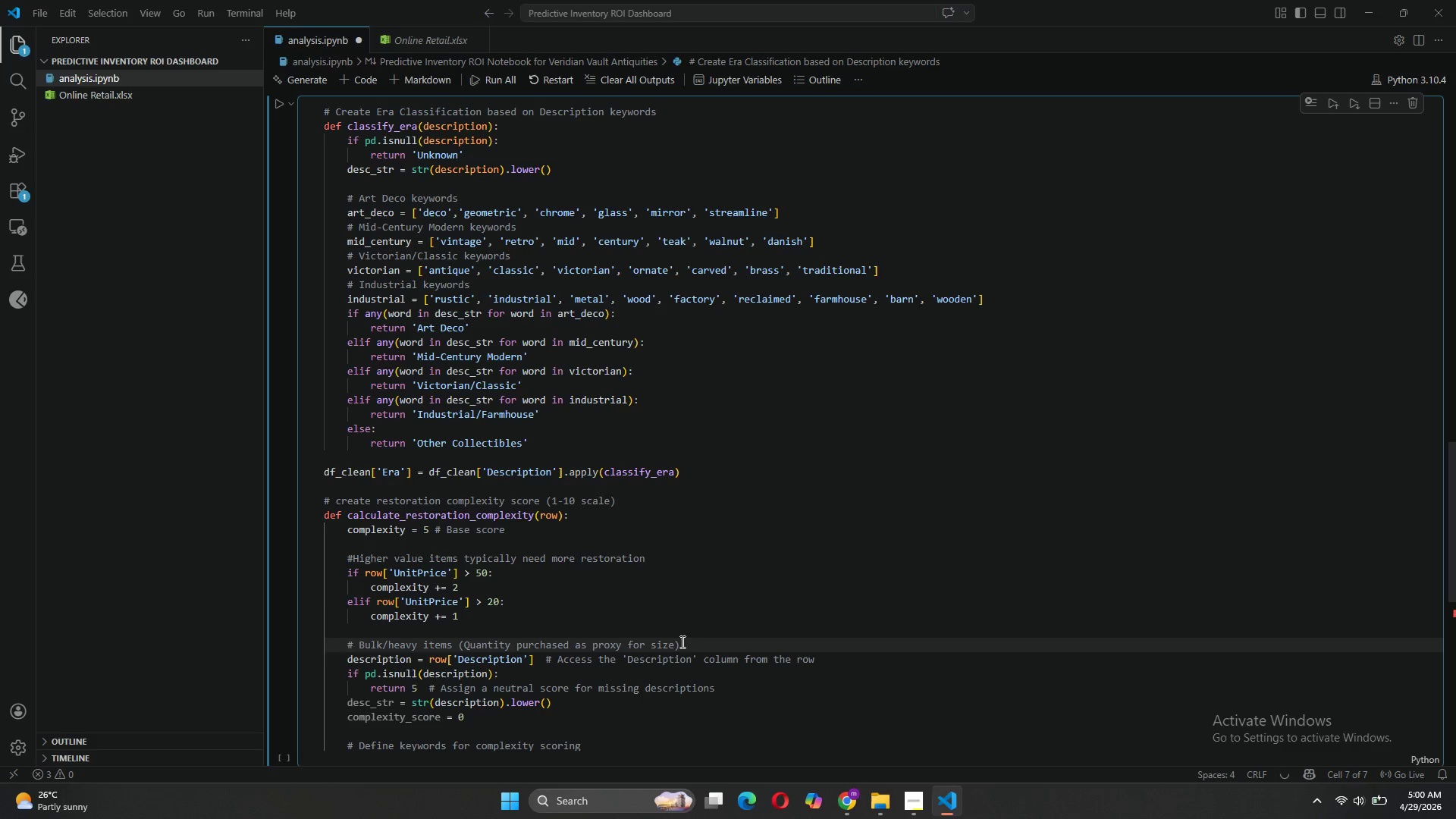 
key(Enter)
 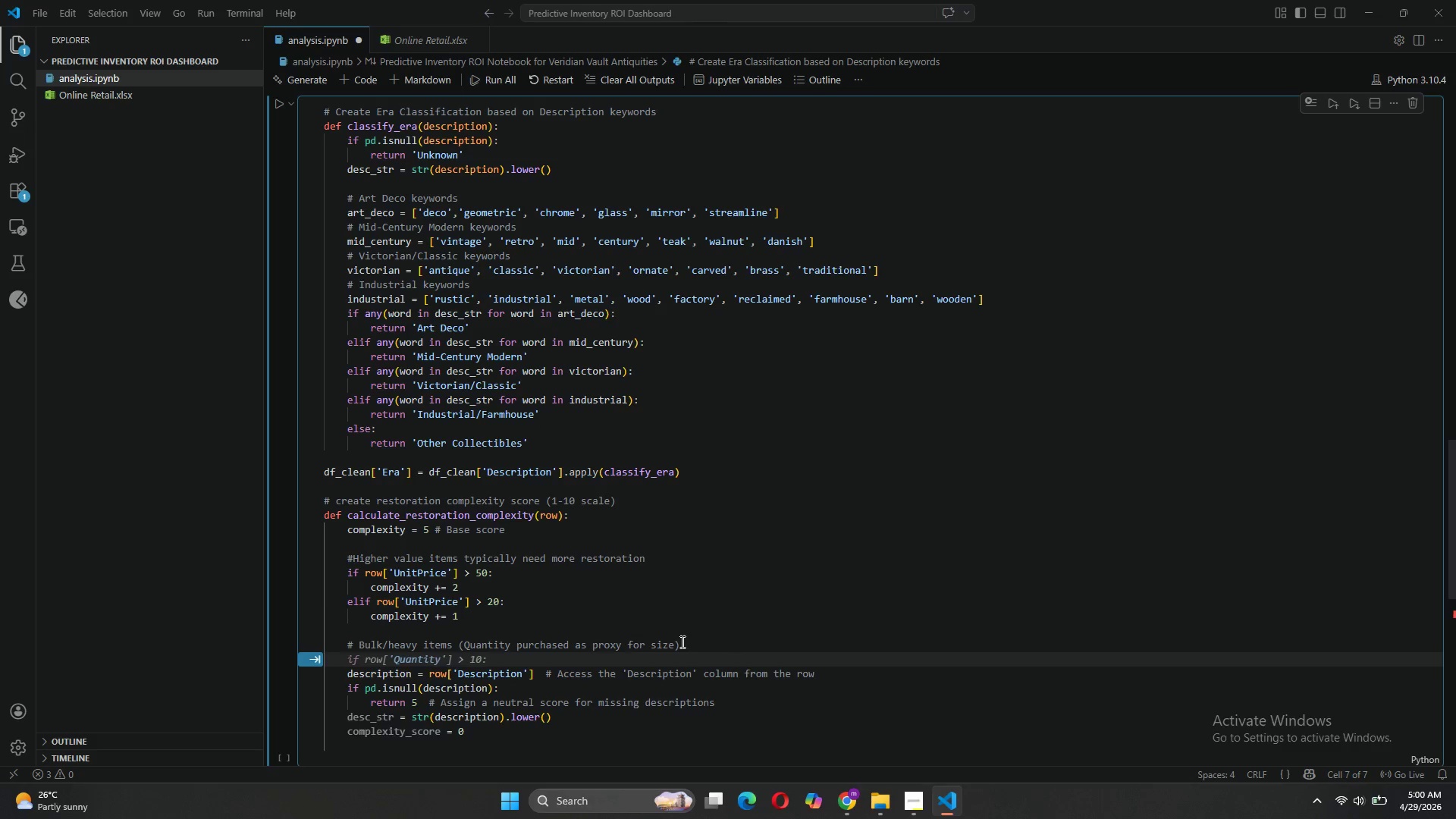 
type(if)
key(Tab)
 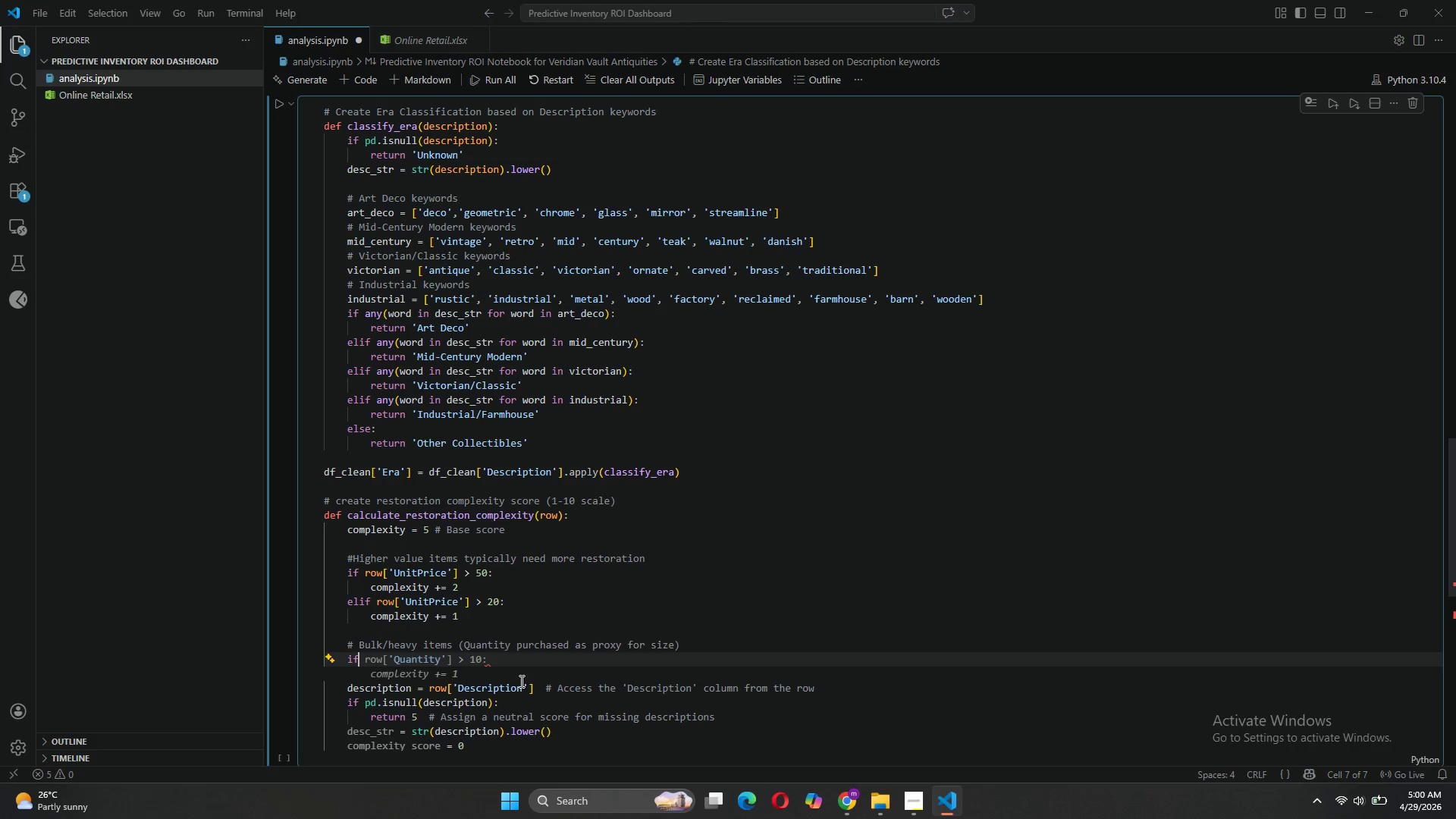 
key(Tab)
 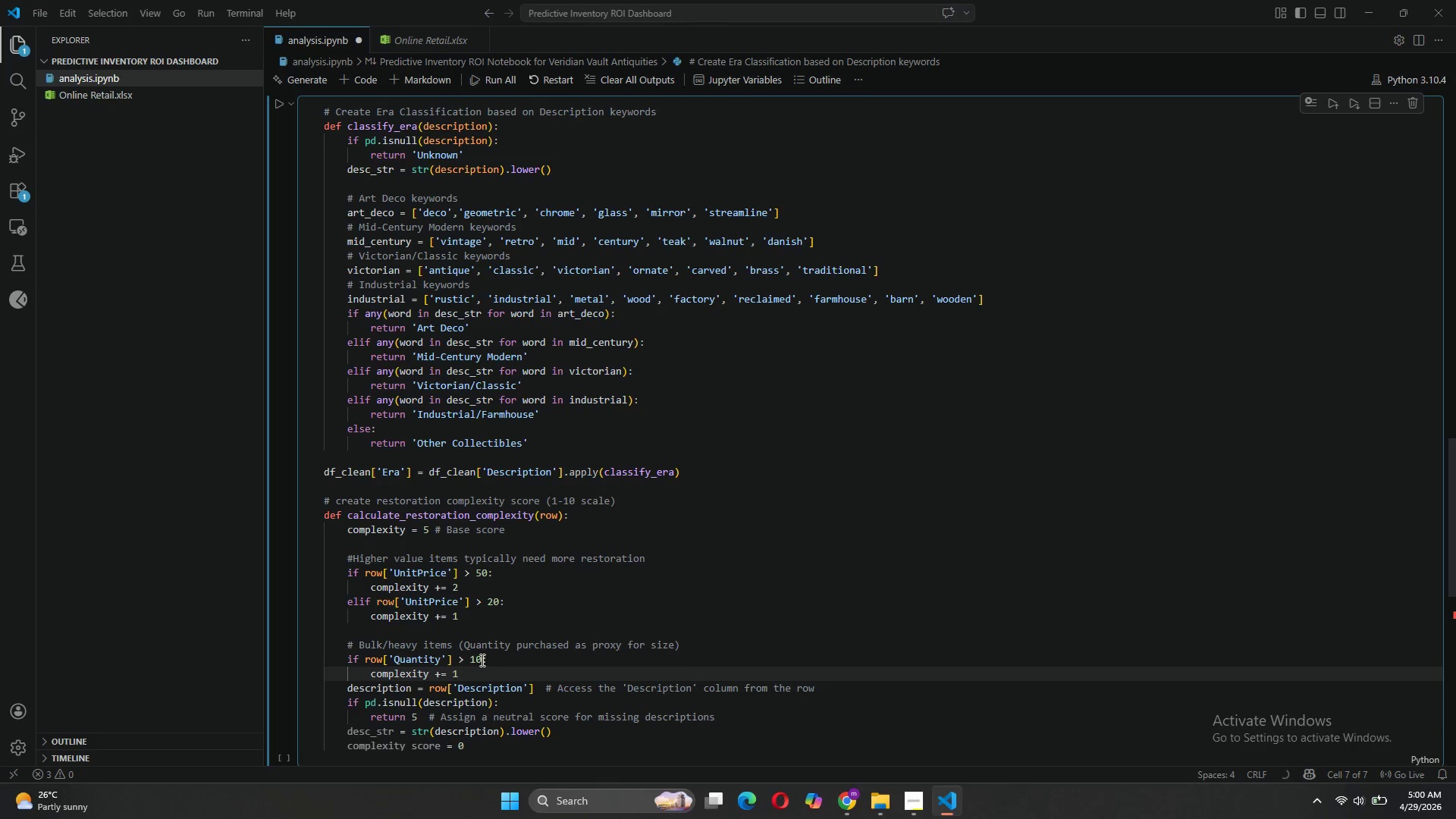 
left_click([481, 660])
 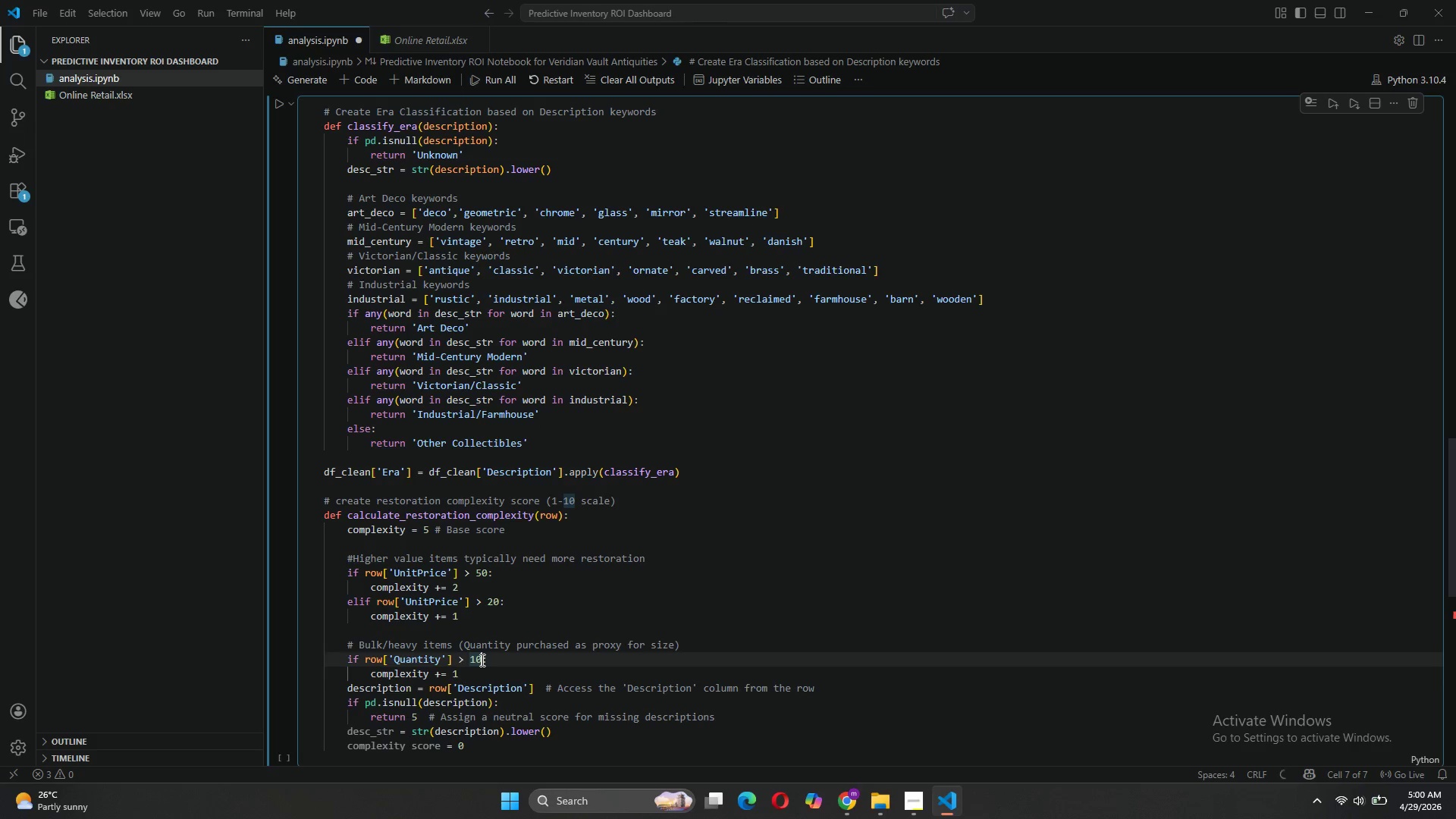 
key(Backspace)
 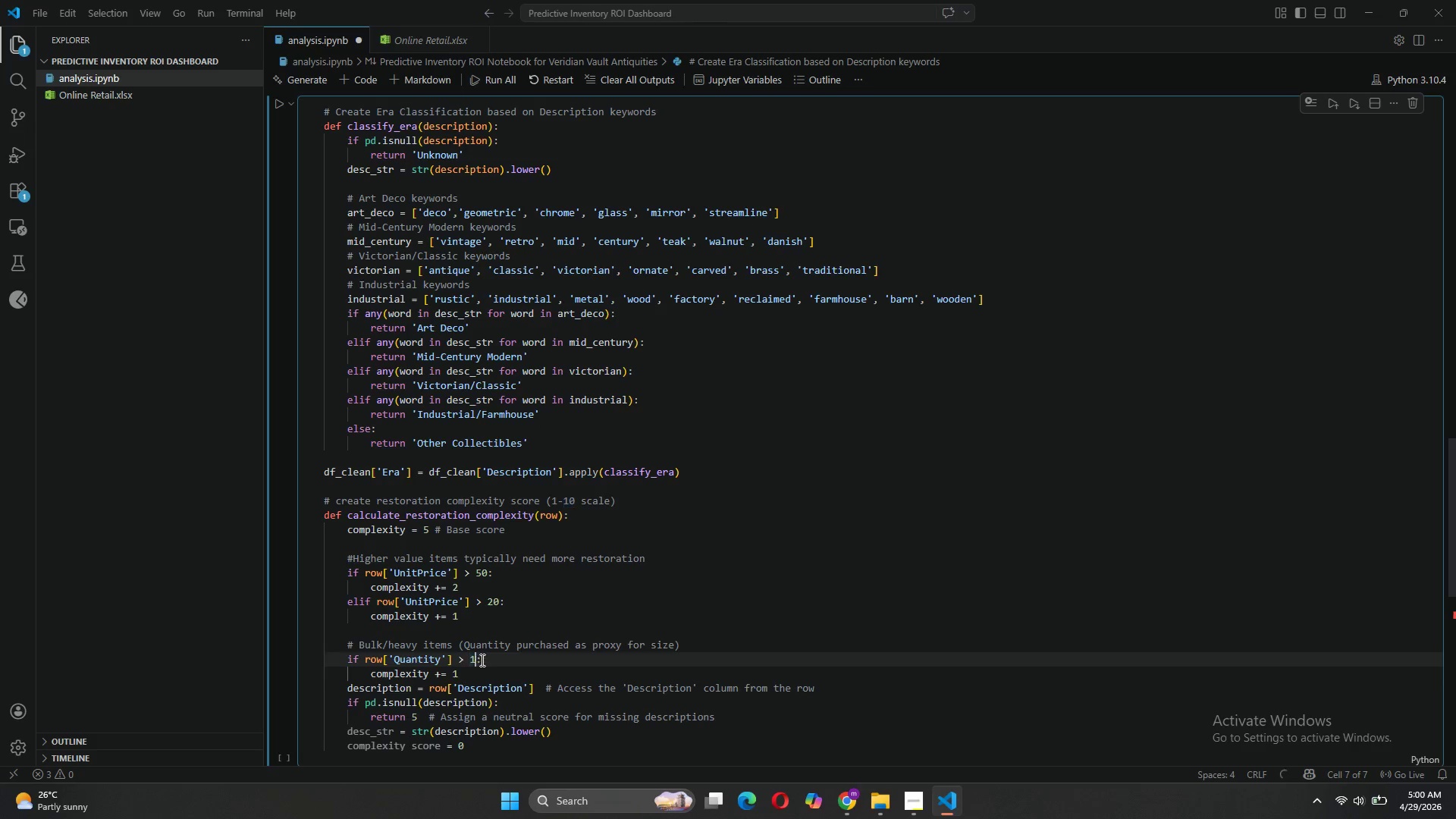 
key(Backspace)
 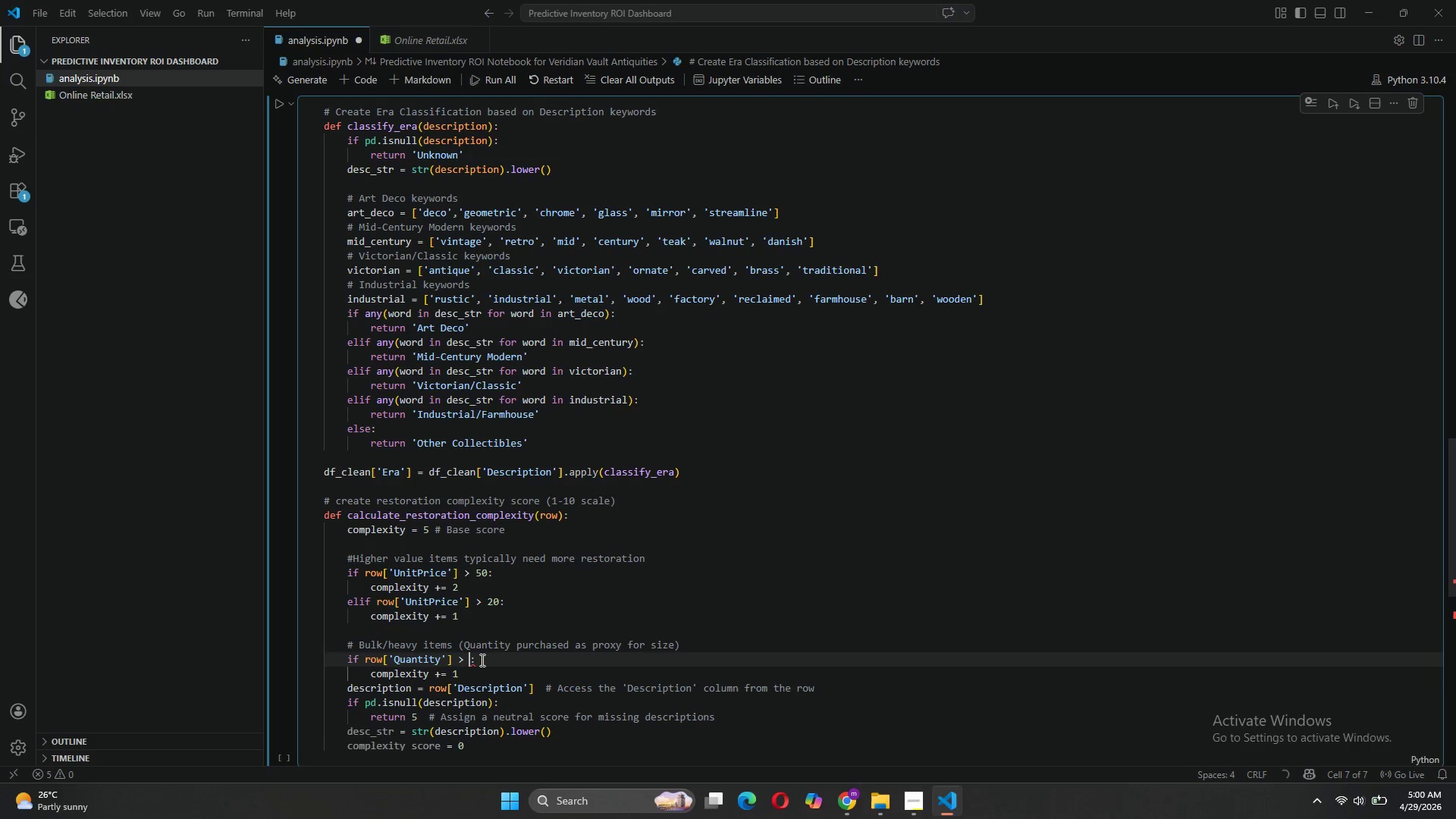 
key(5)
 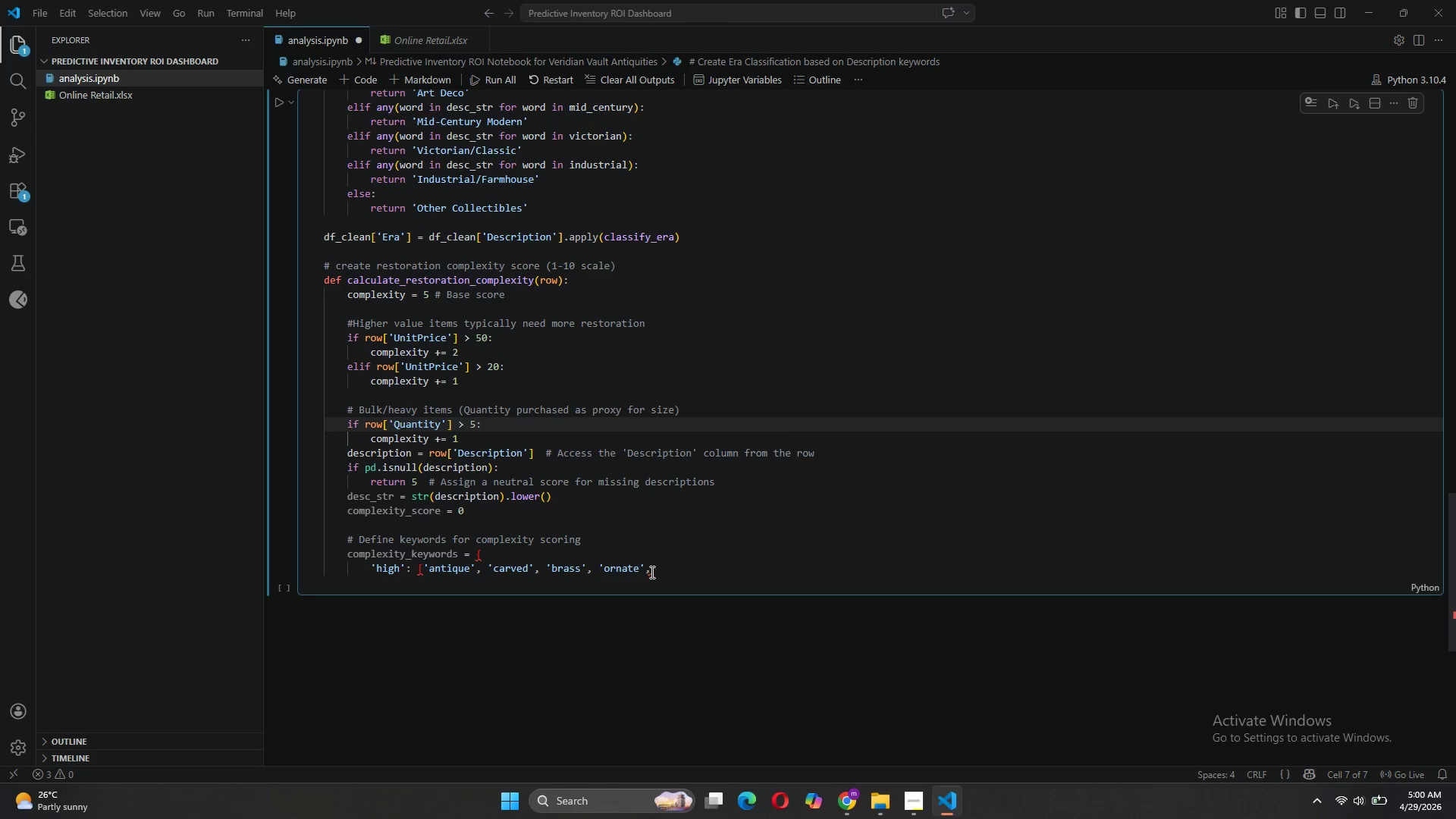 
left_click_drag(start_coordinate=[661, 570], to_coordinate=[345, 456])
 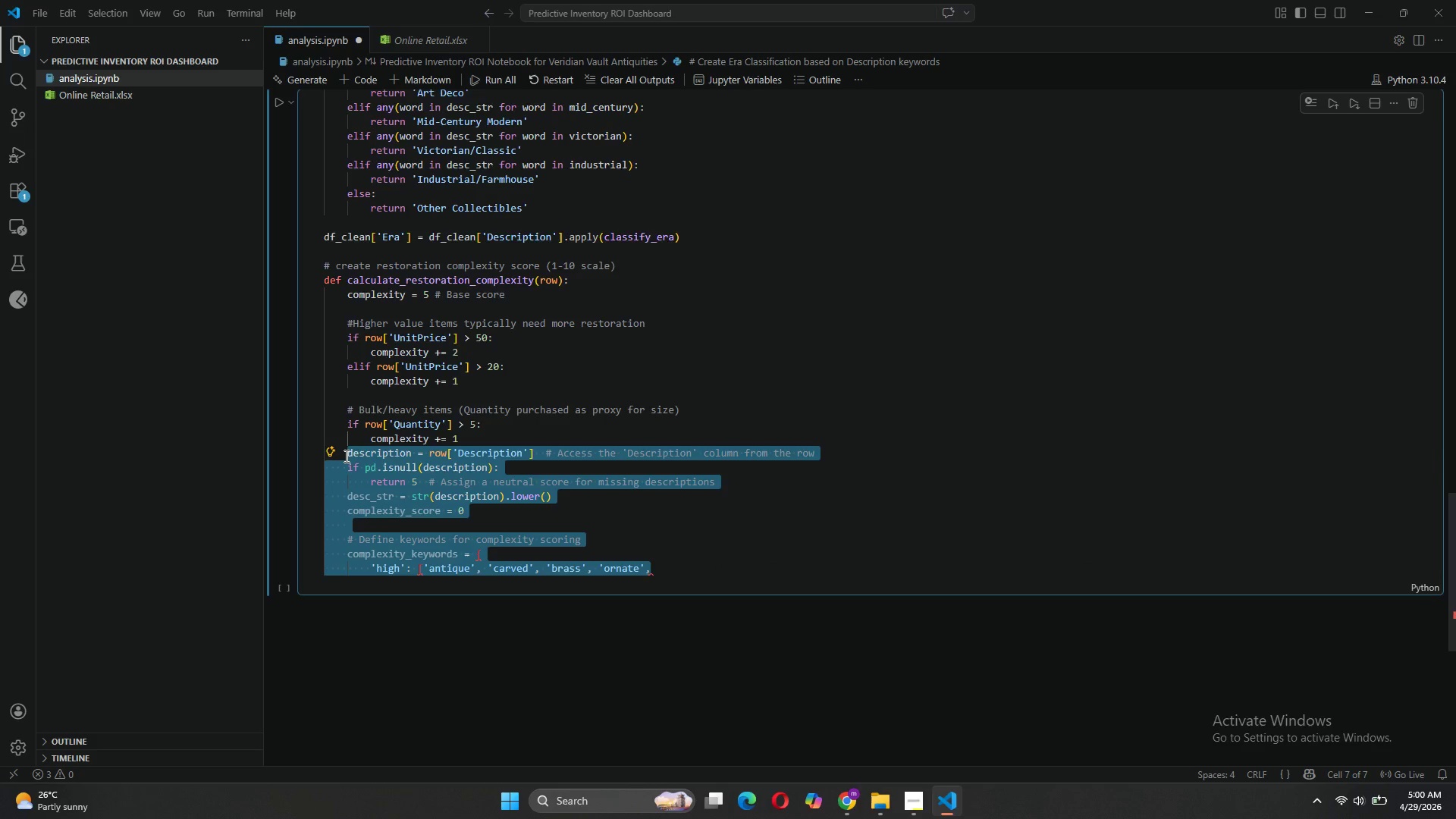 
key(Backspace)
 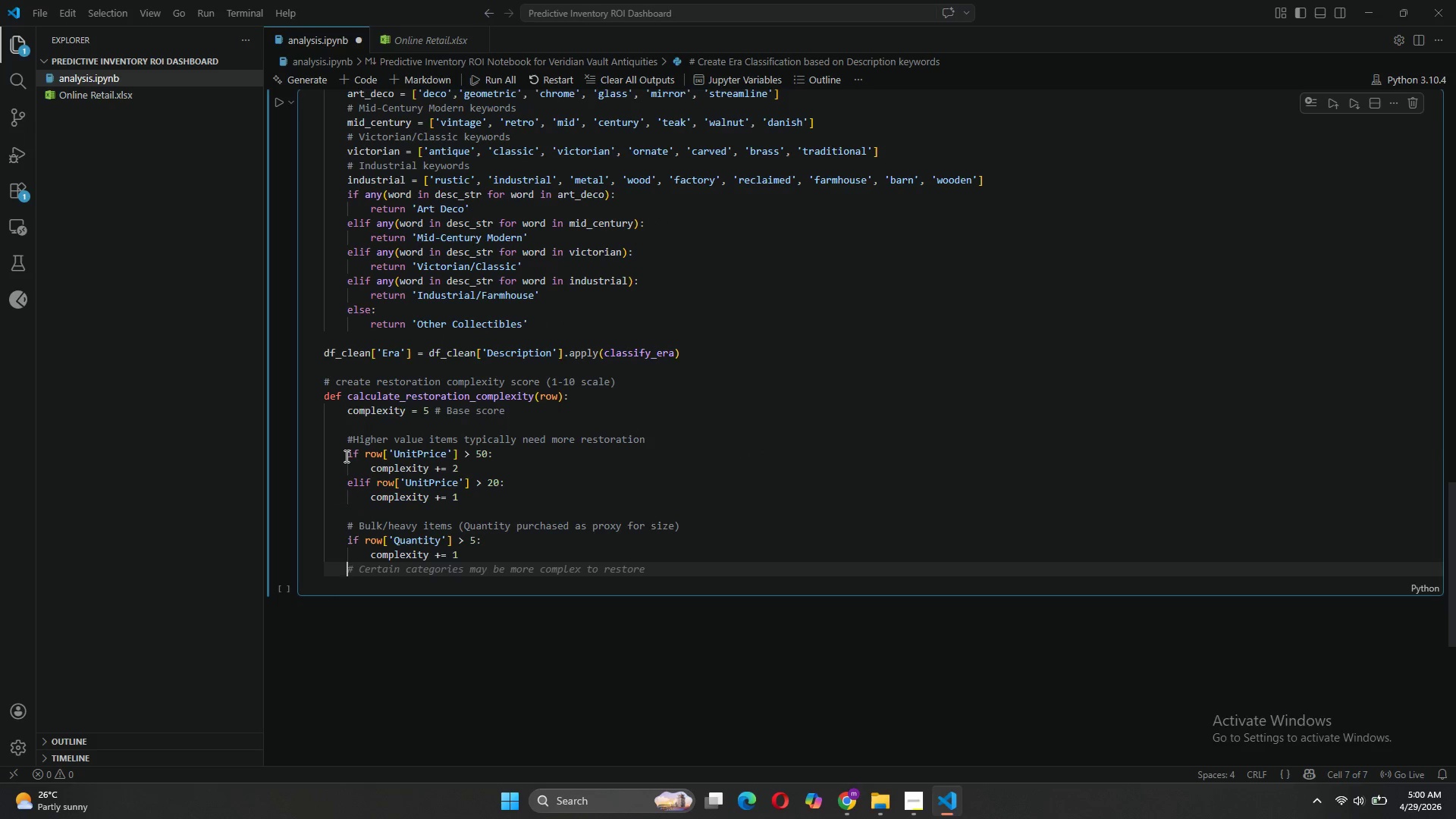 
key(Enter)
 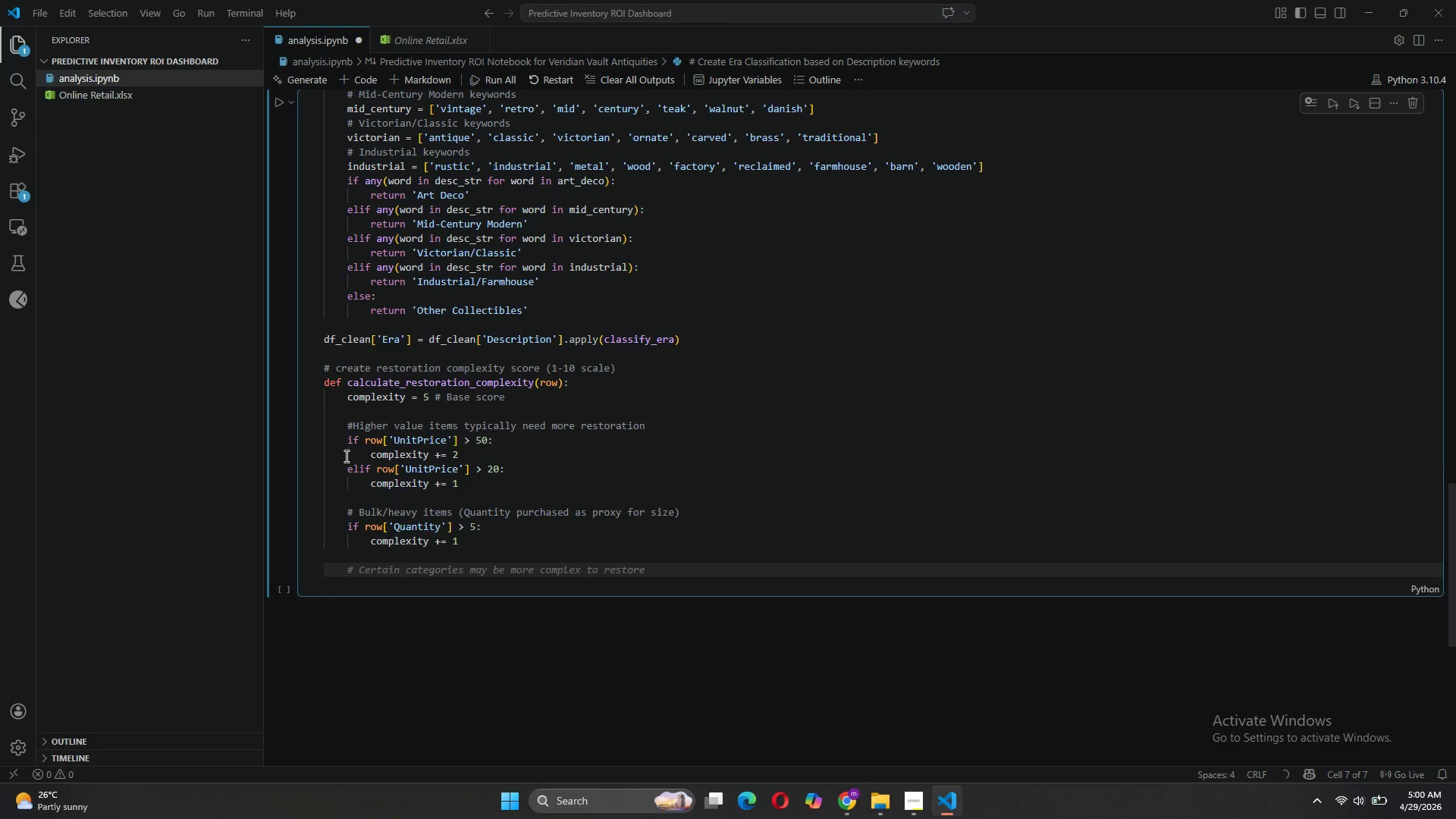 
type(# Certain eras )
 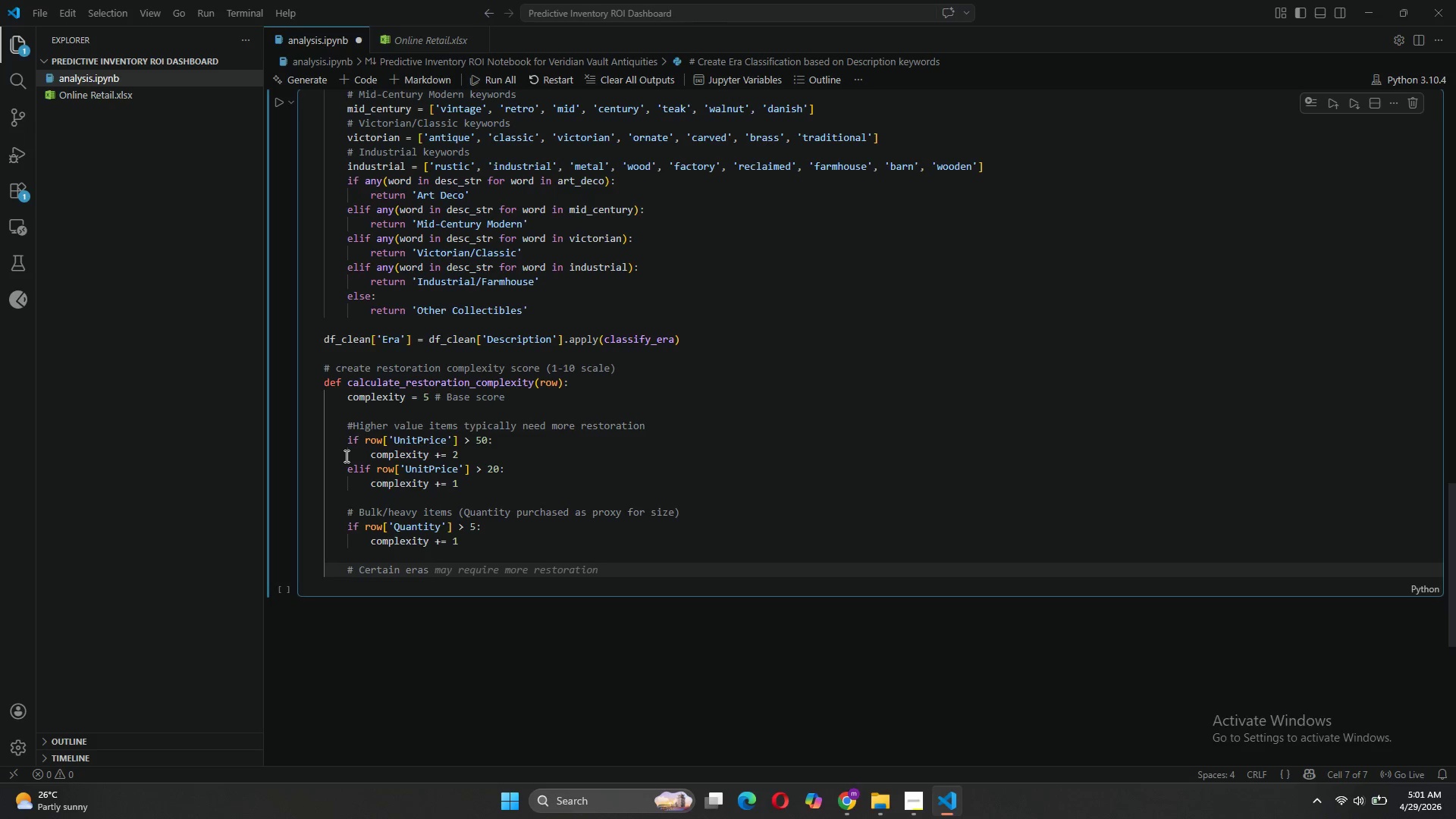 
key(Tab)
 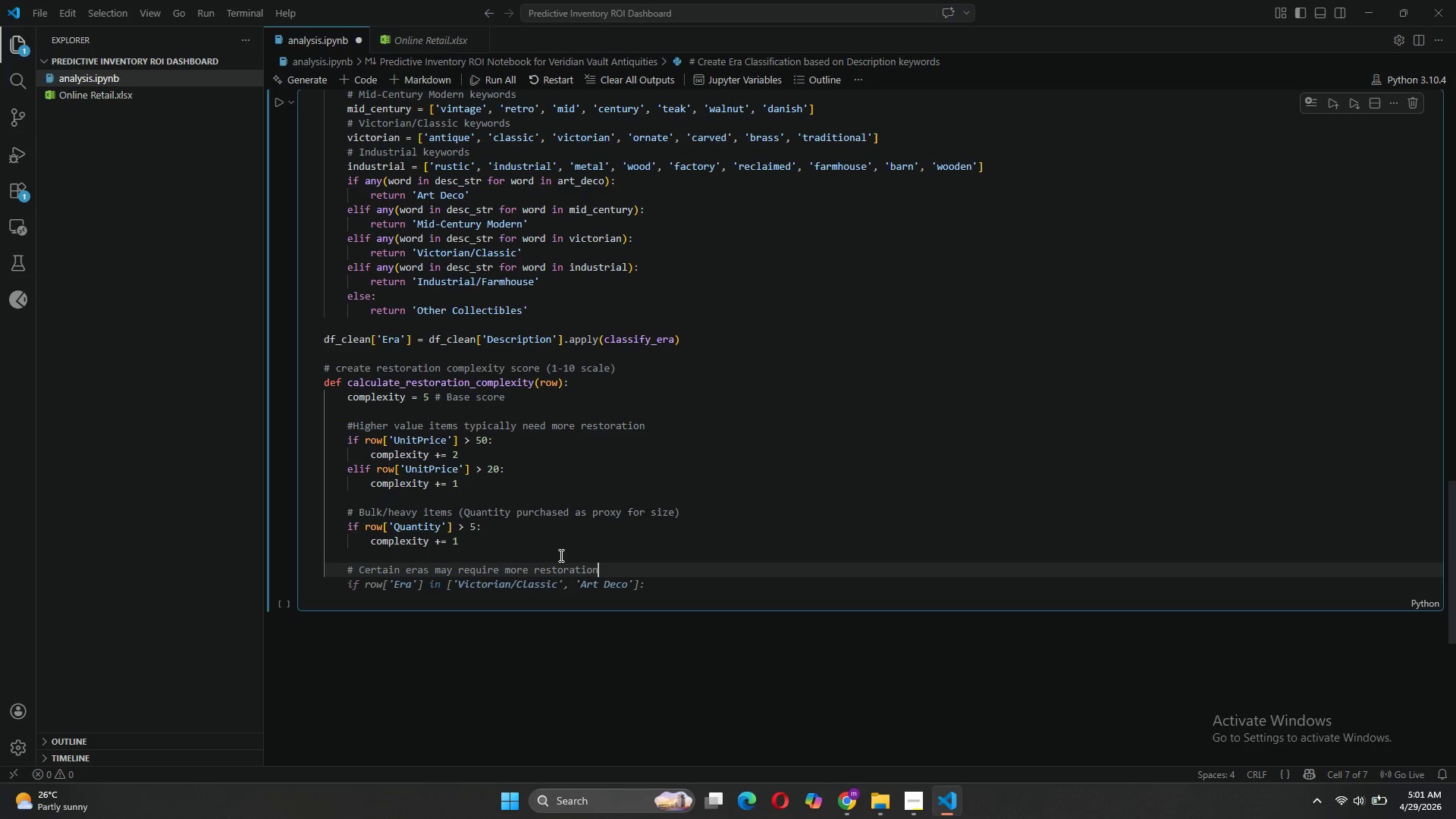 
left_click([532, 569])
 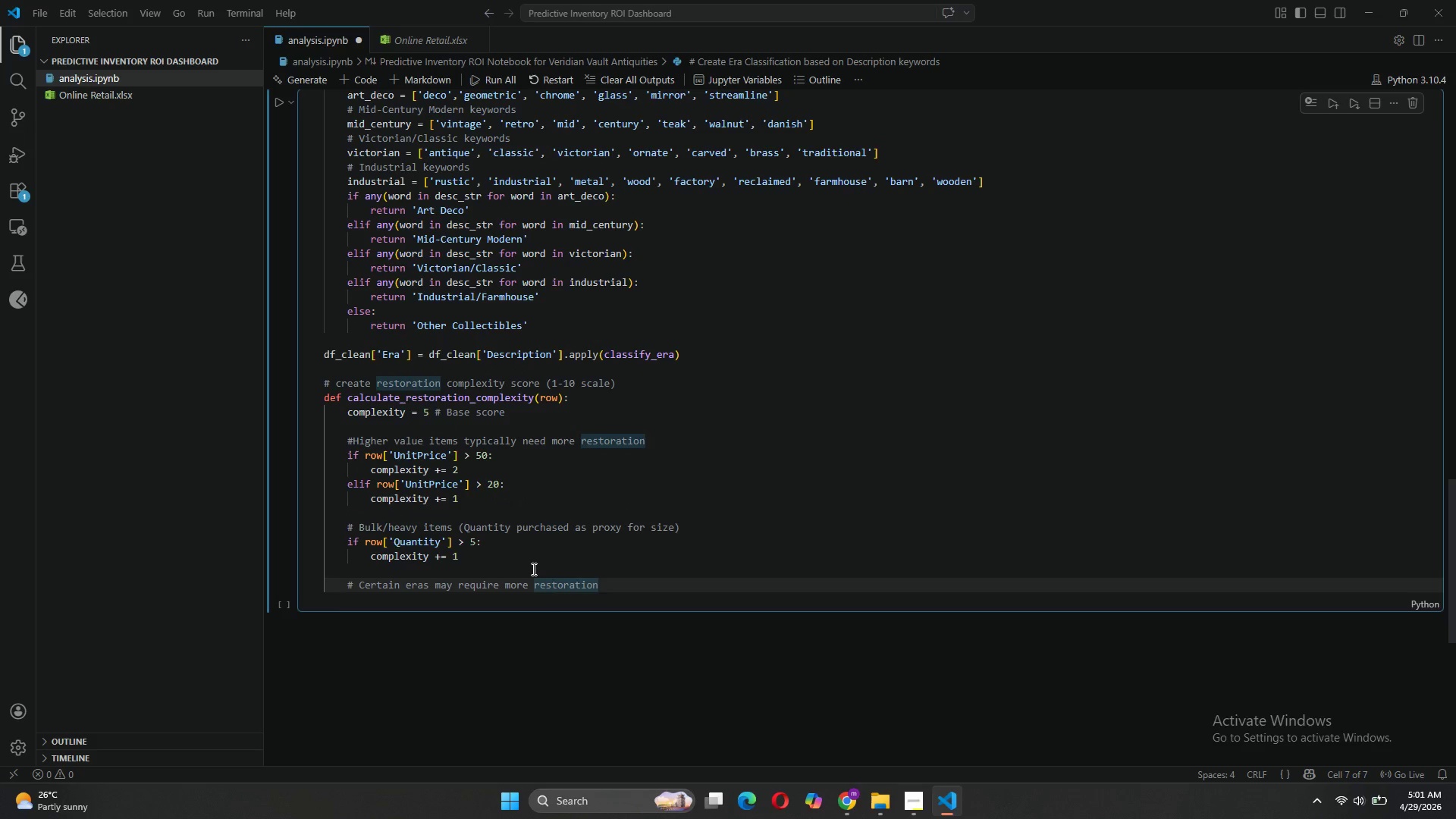 
type(specialised )
 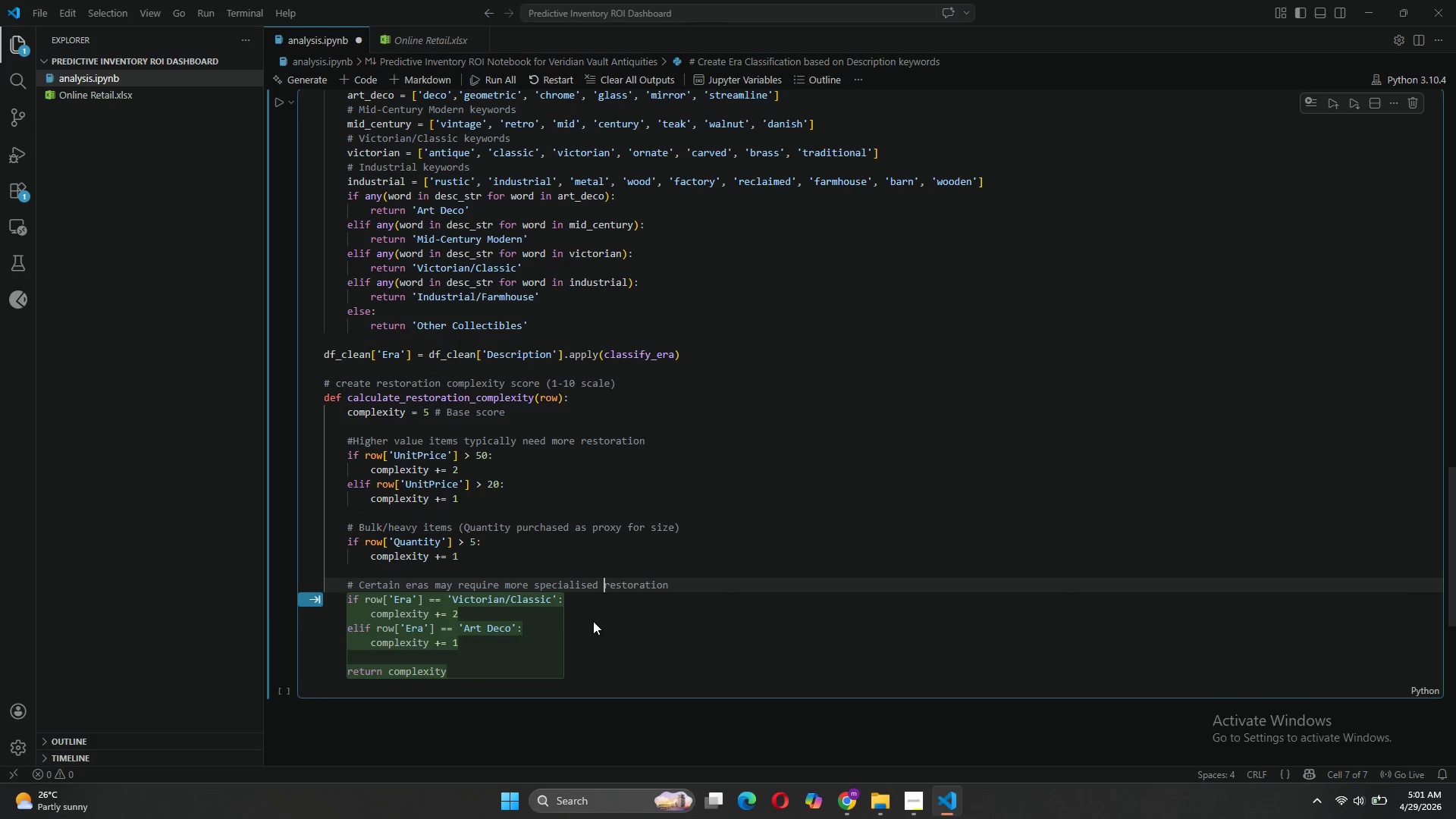 
left_click([679, 582])
 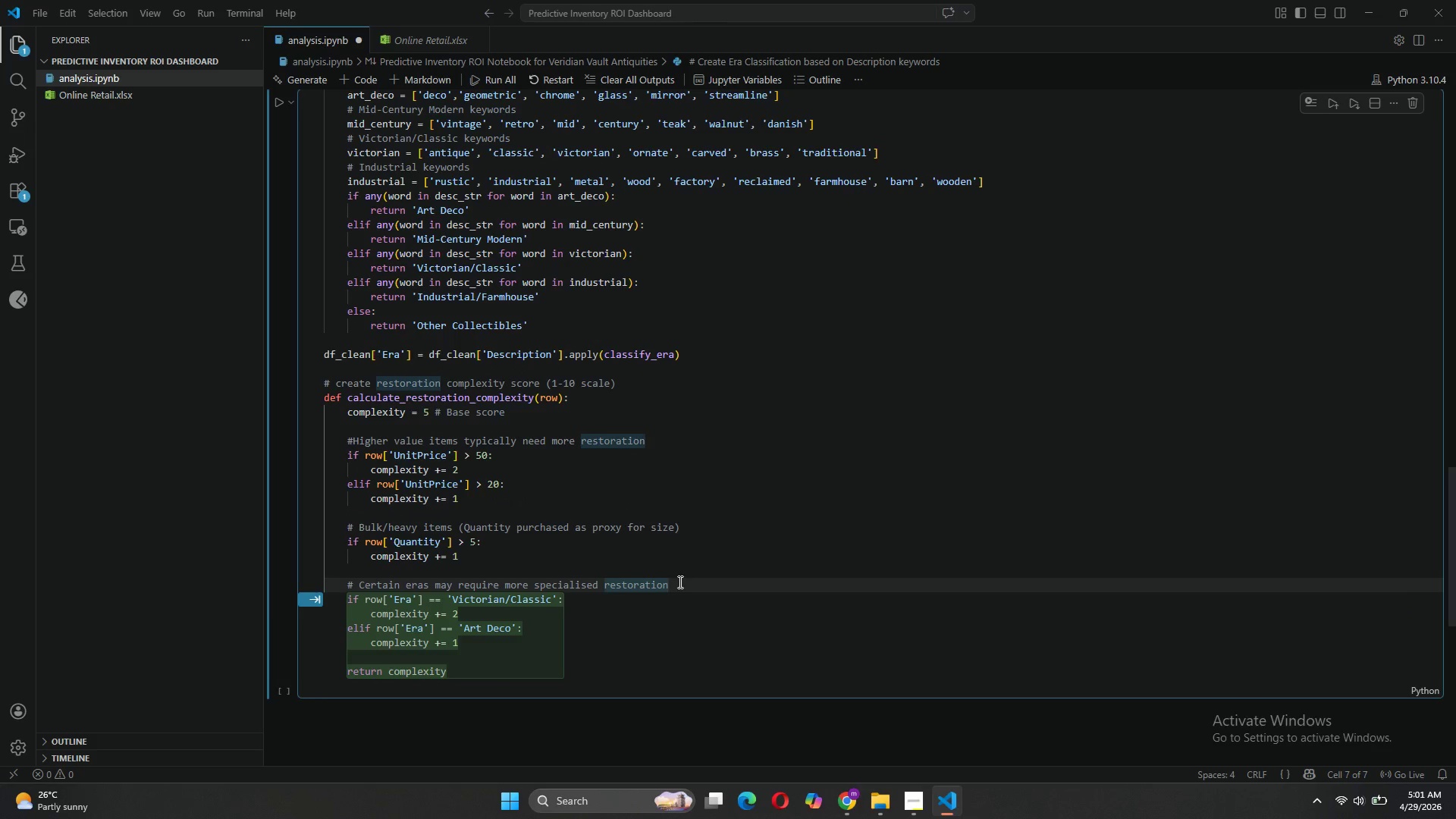 
key(Enter)
 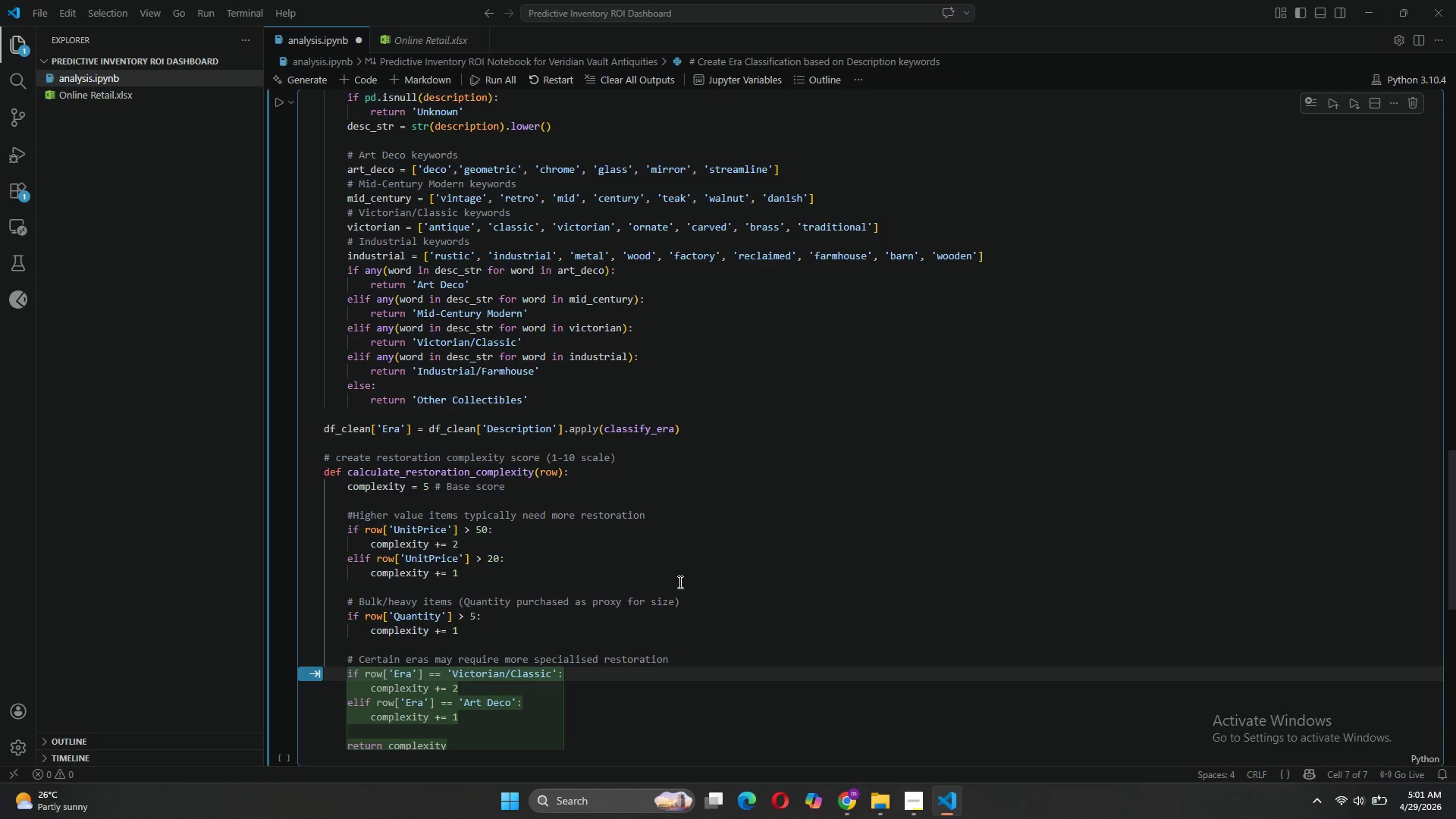 
type(era-)
key(Backspace)
type(_)
key(Tab)
 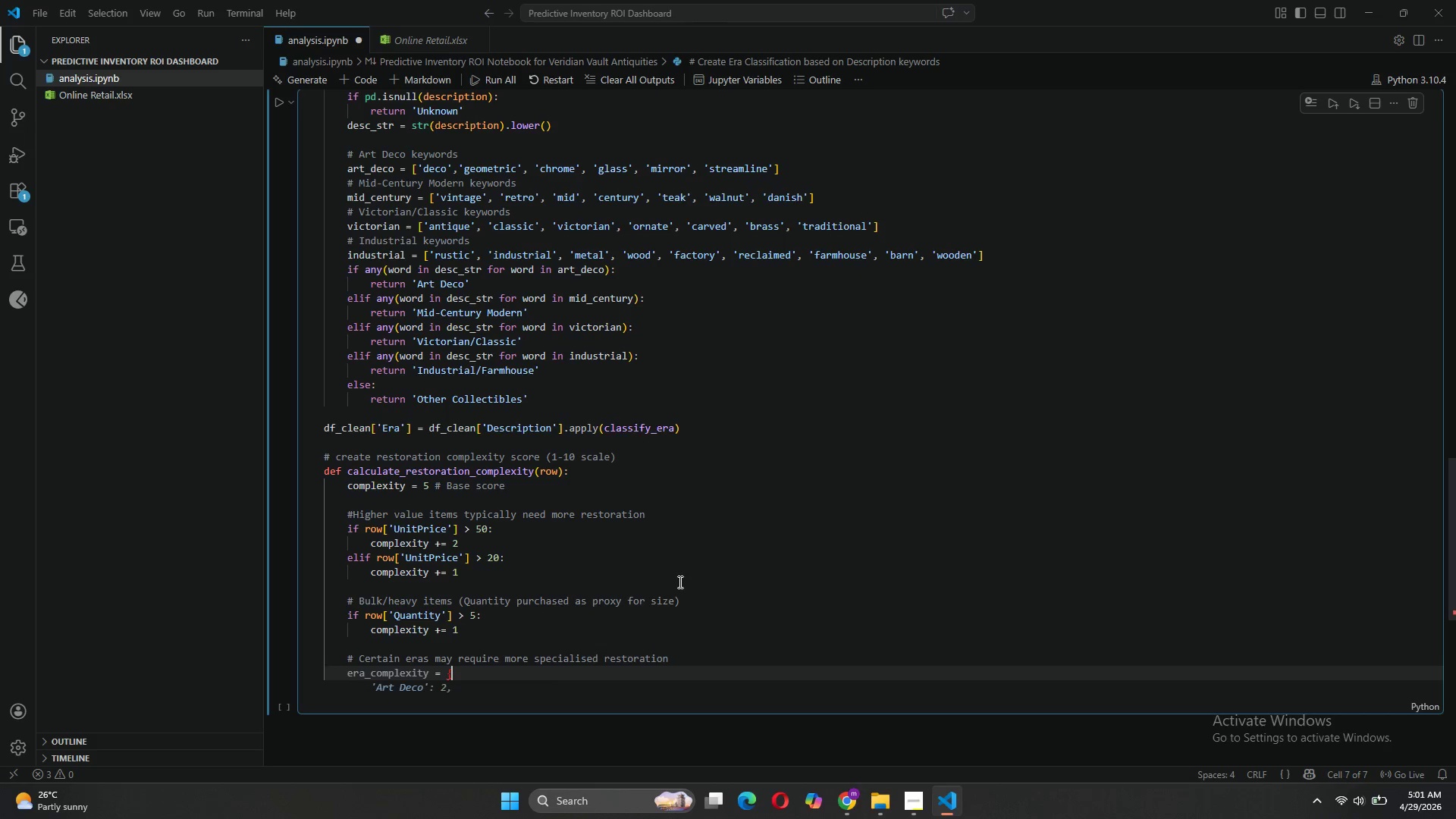 
key(Tab)
 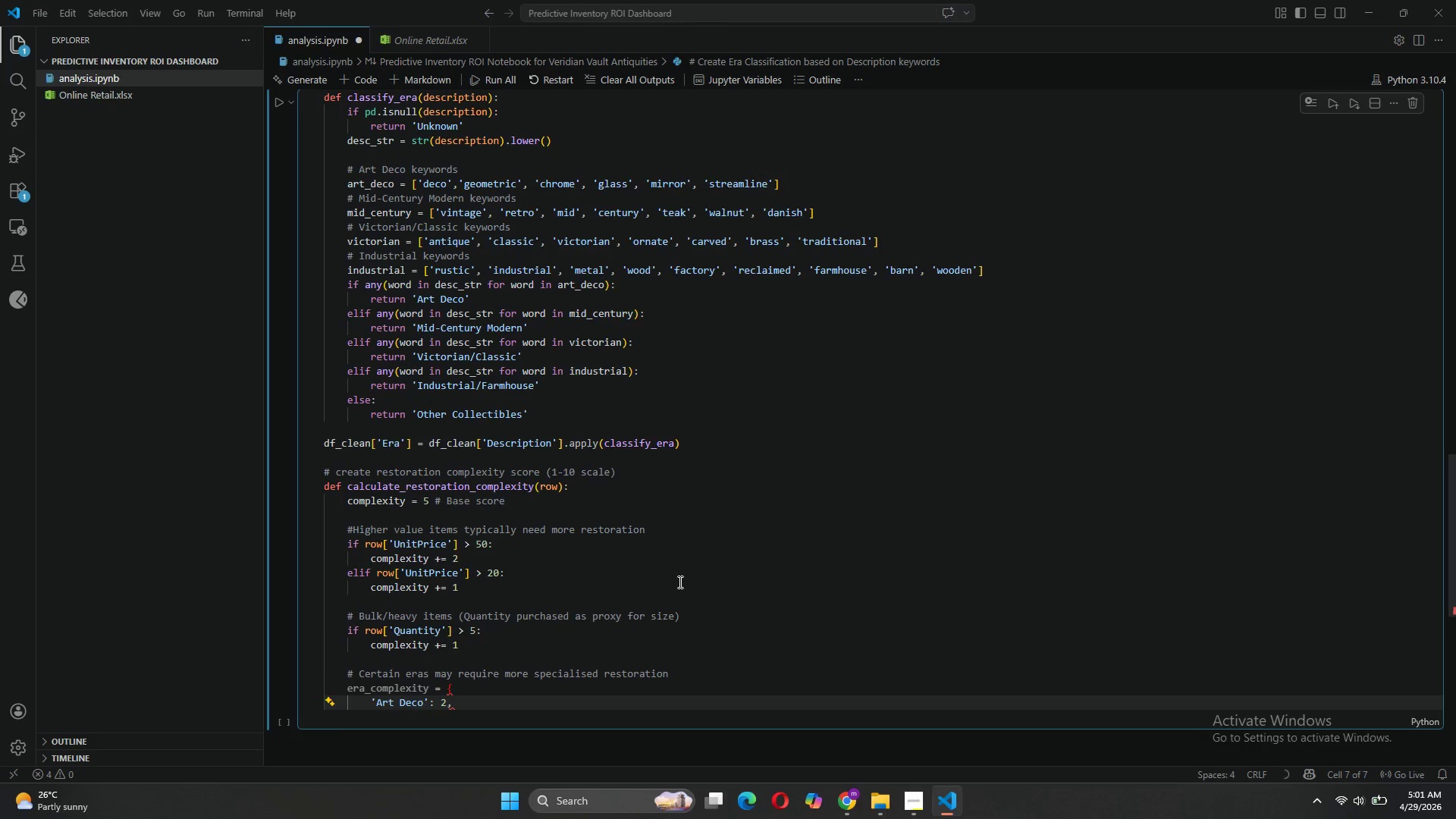 
key(Tab)
 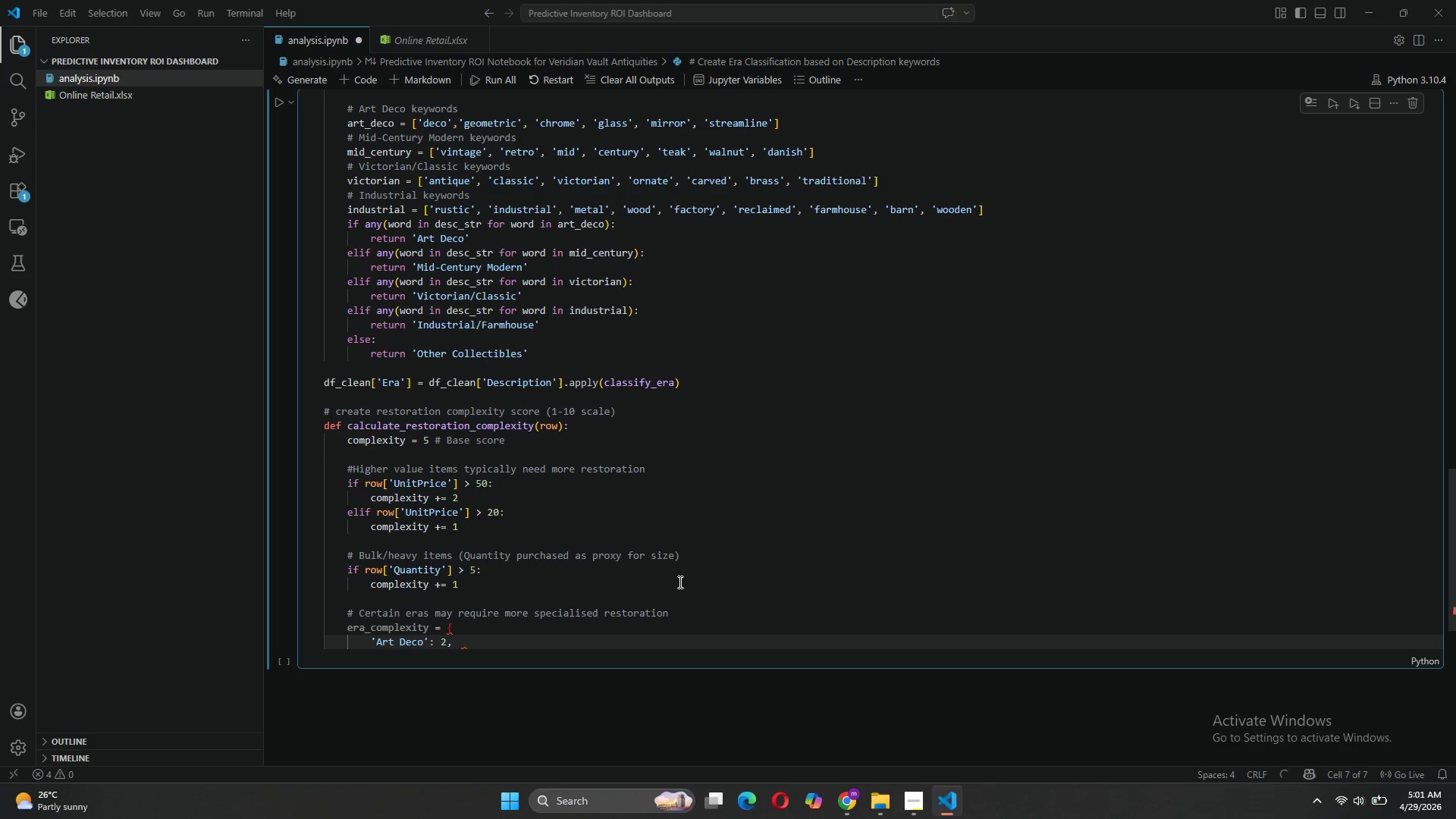 
key(Backspace)
 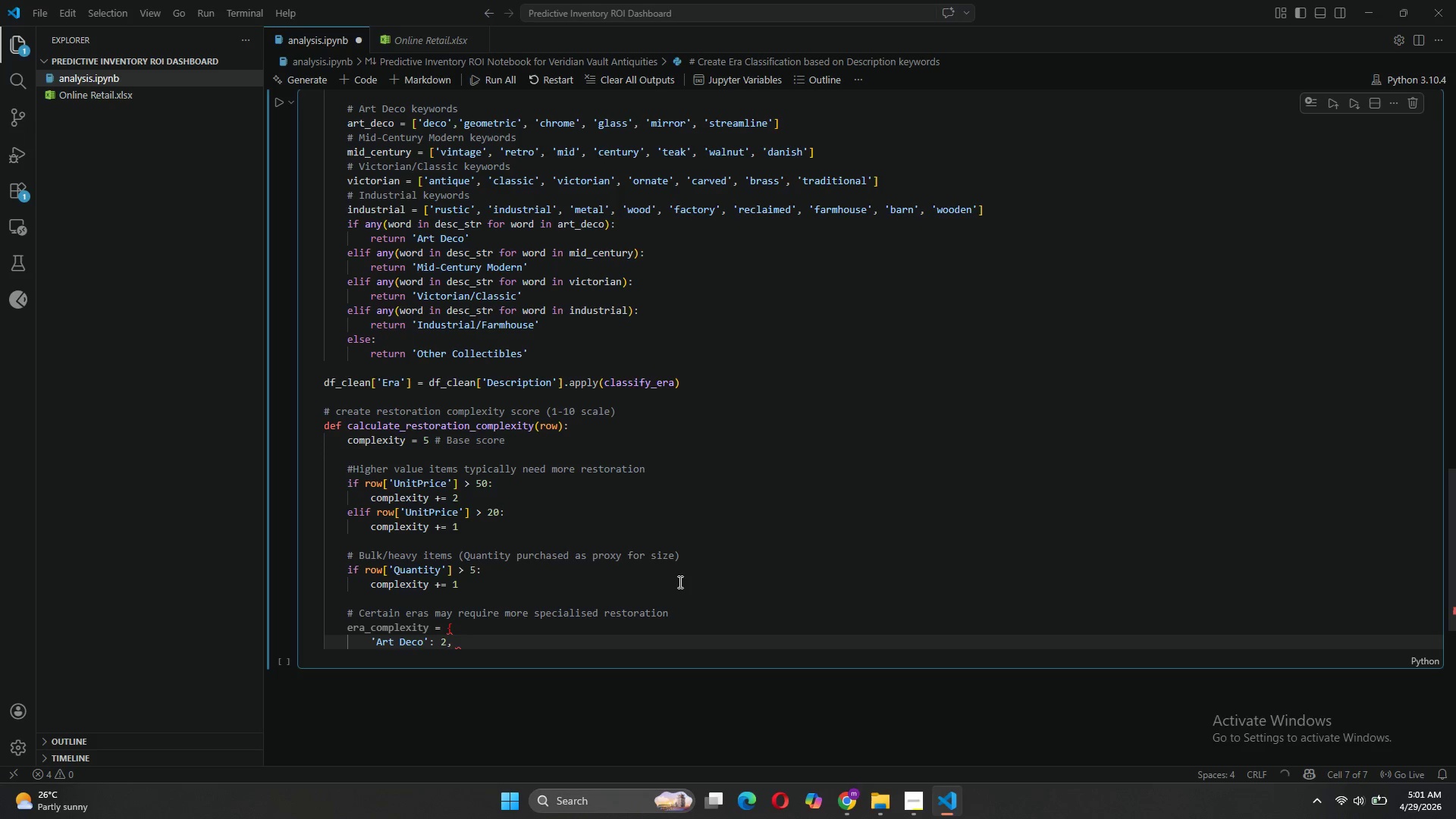 
key(Backspace)
 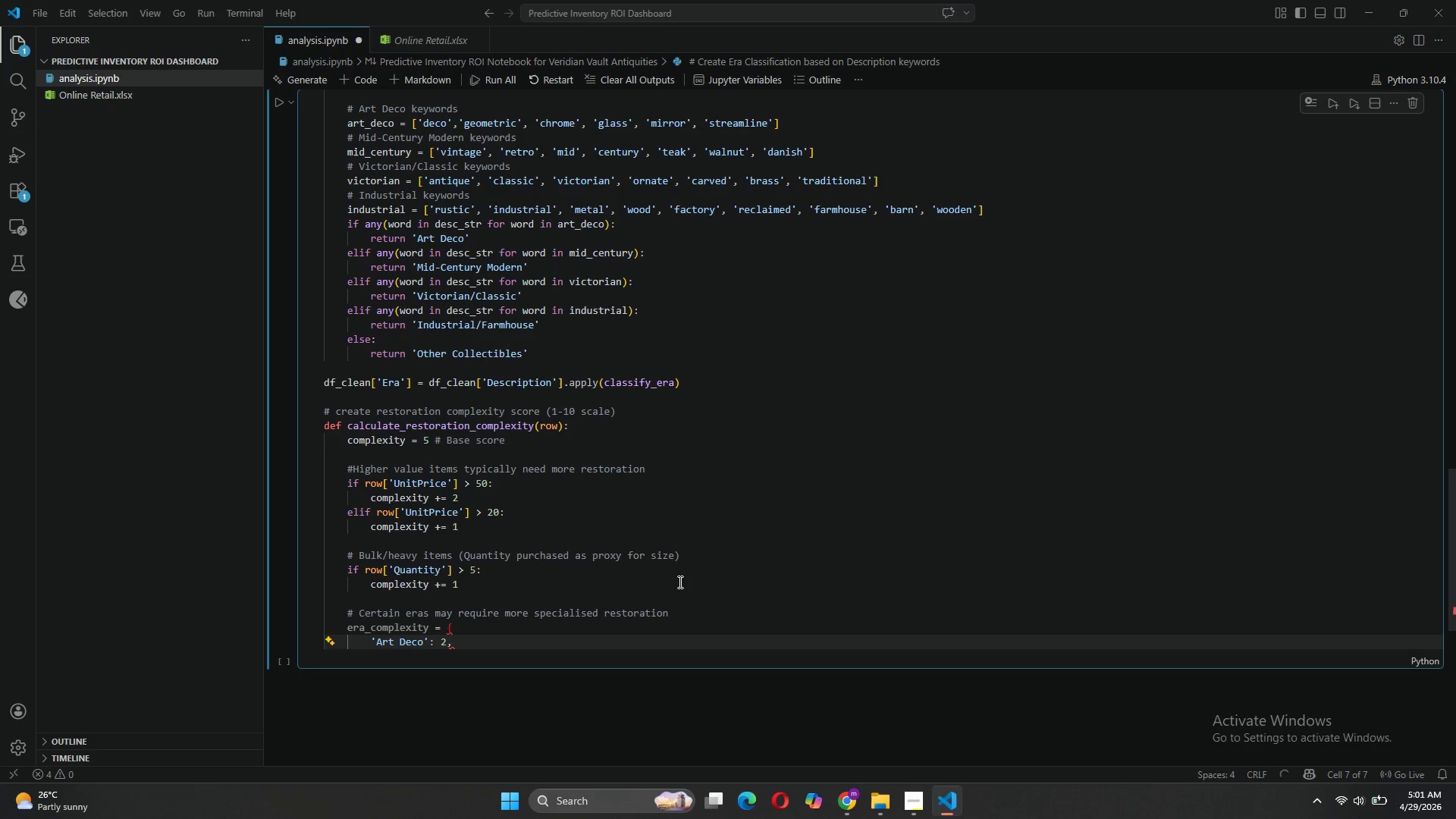 
key(Comma)
 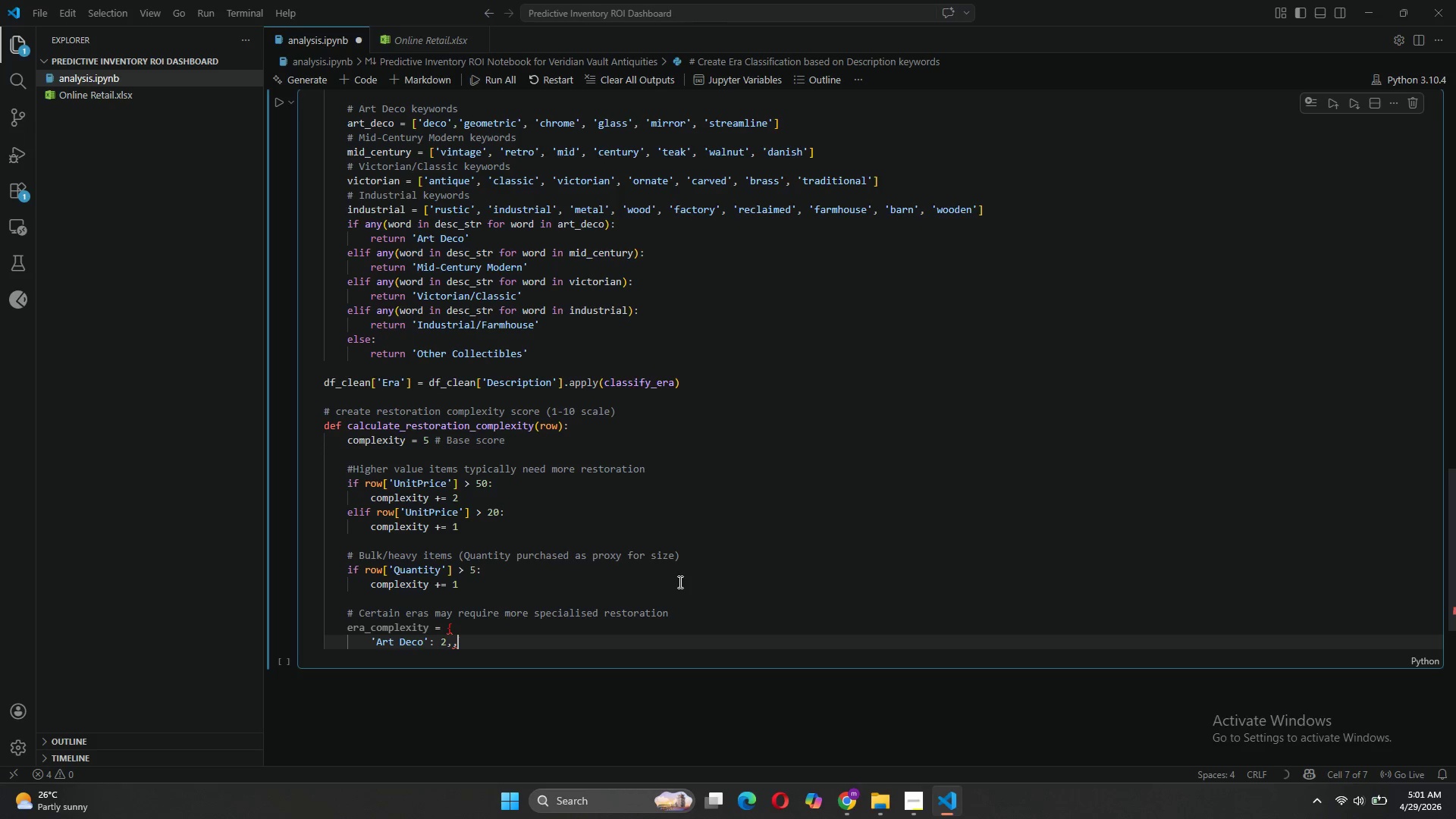 
key(Enter)
 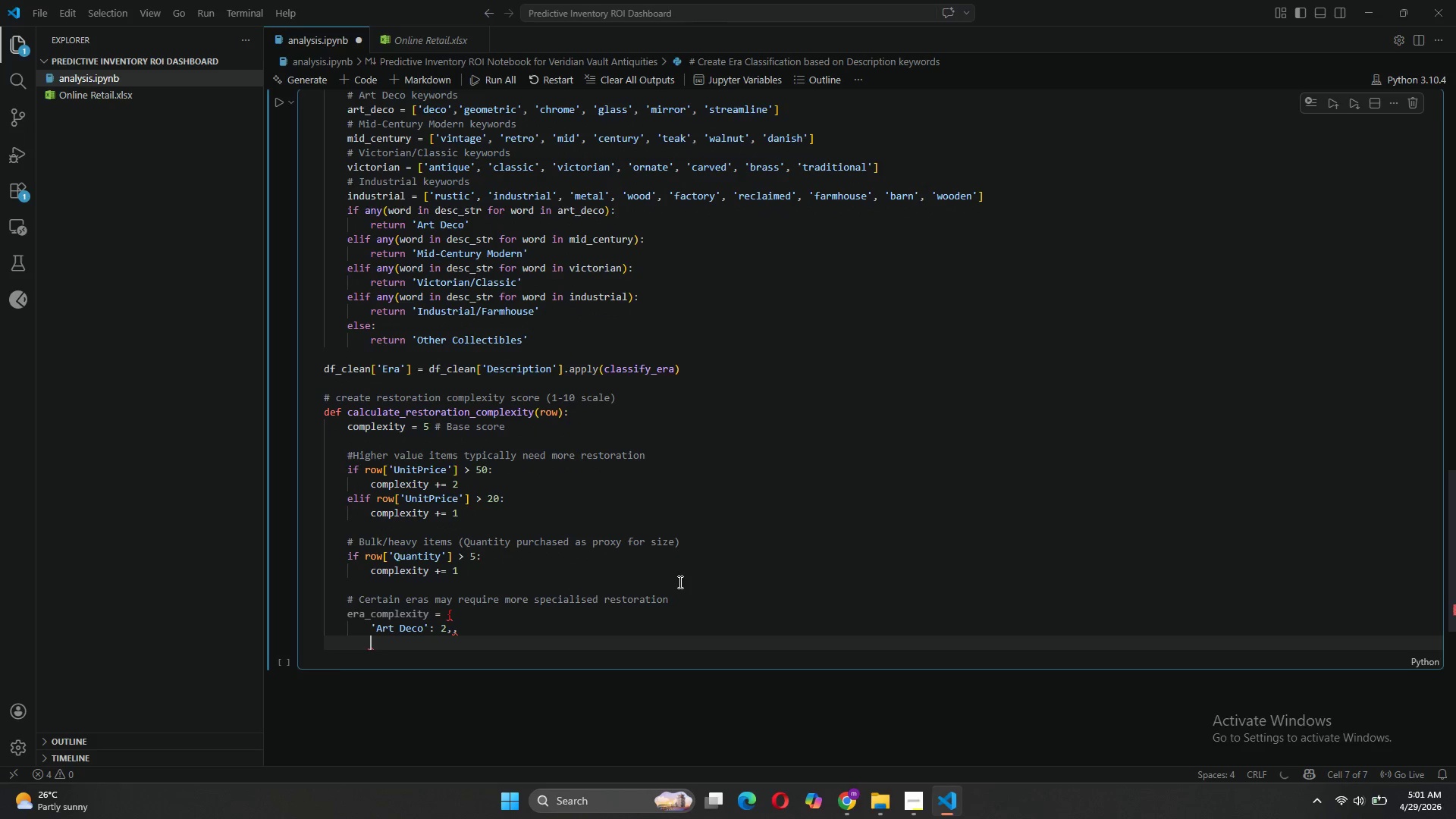 
key(Backspace)
 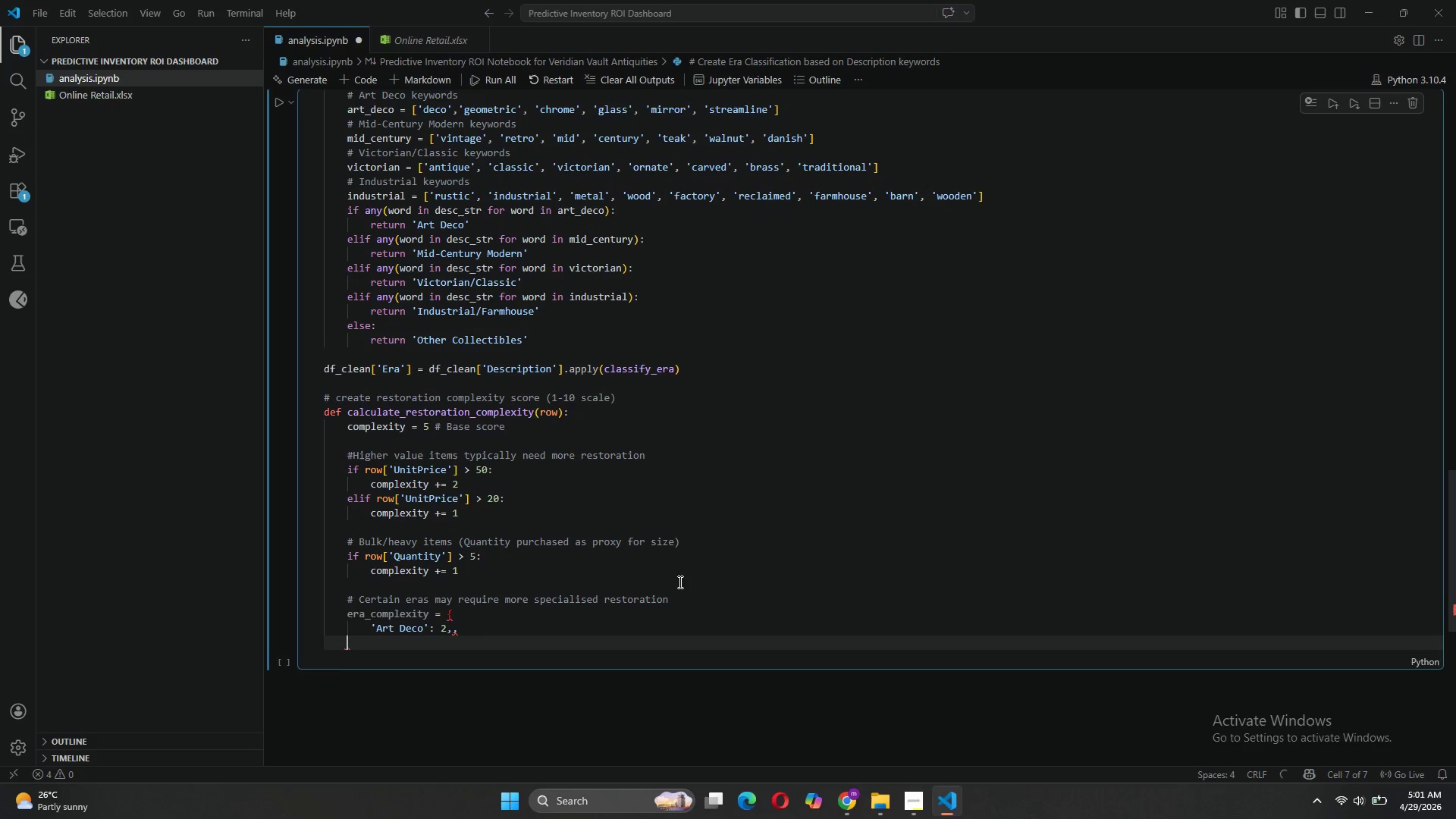 
key(Backspace)
 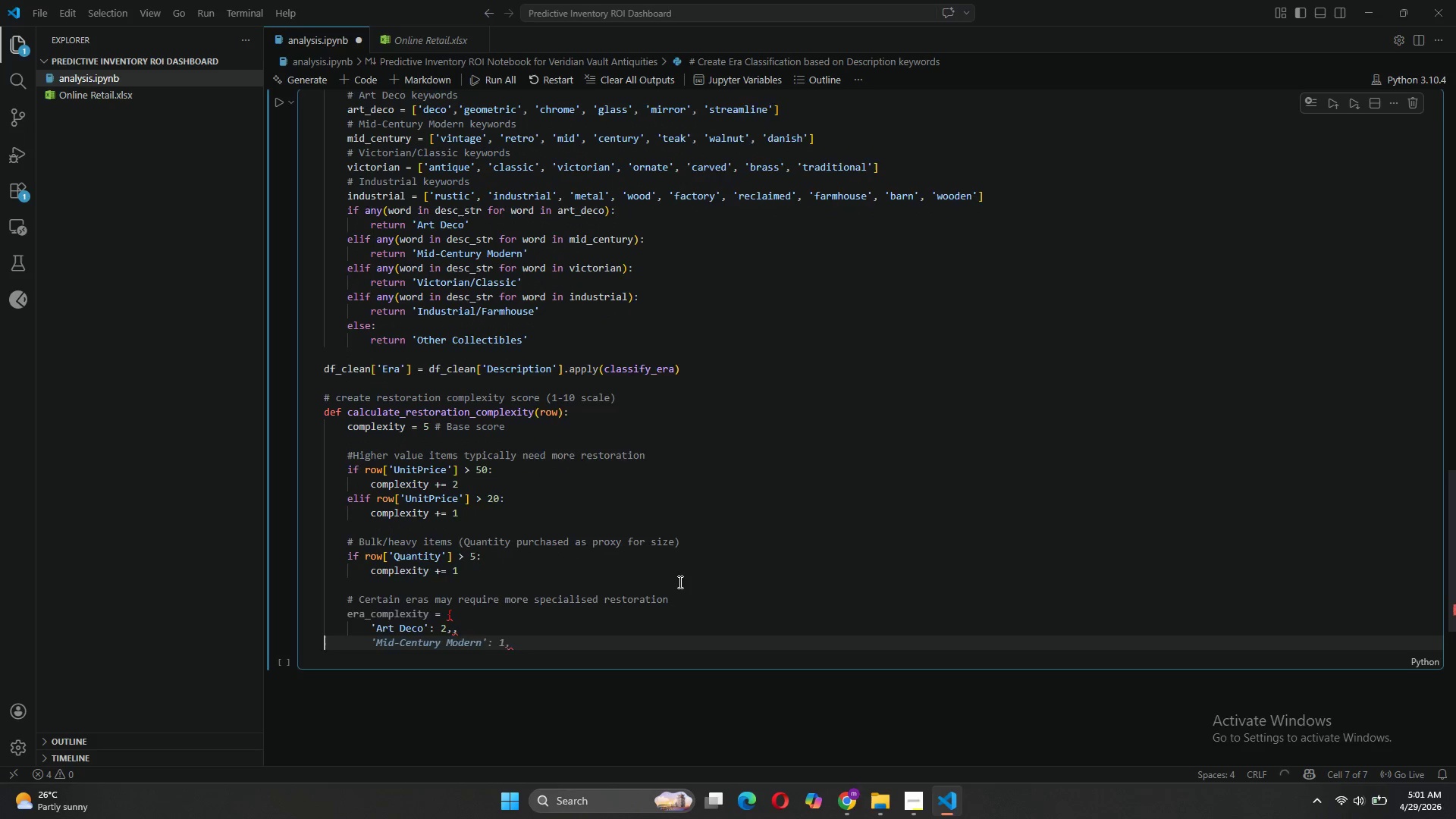 
key(Backspace)
 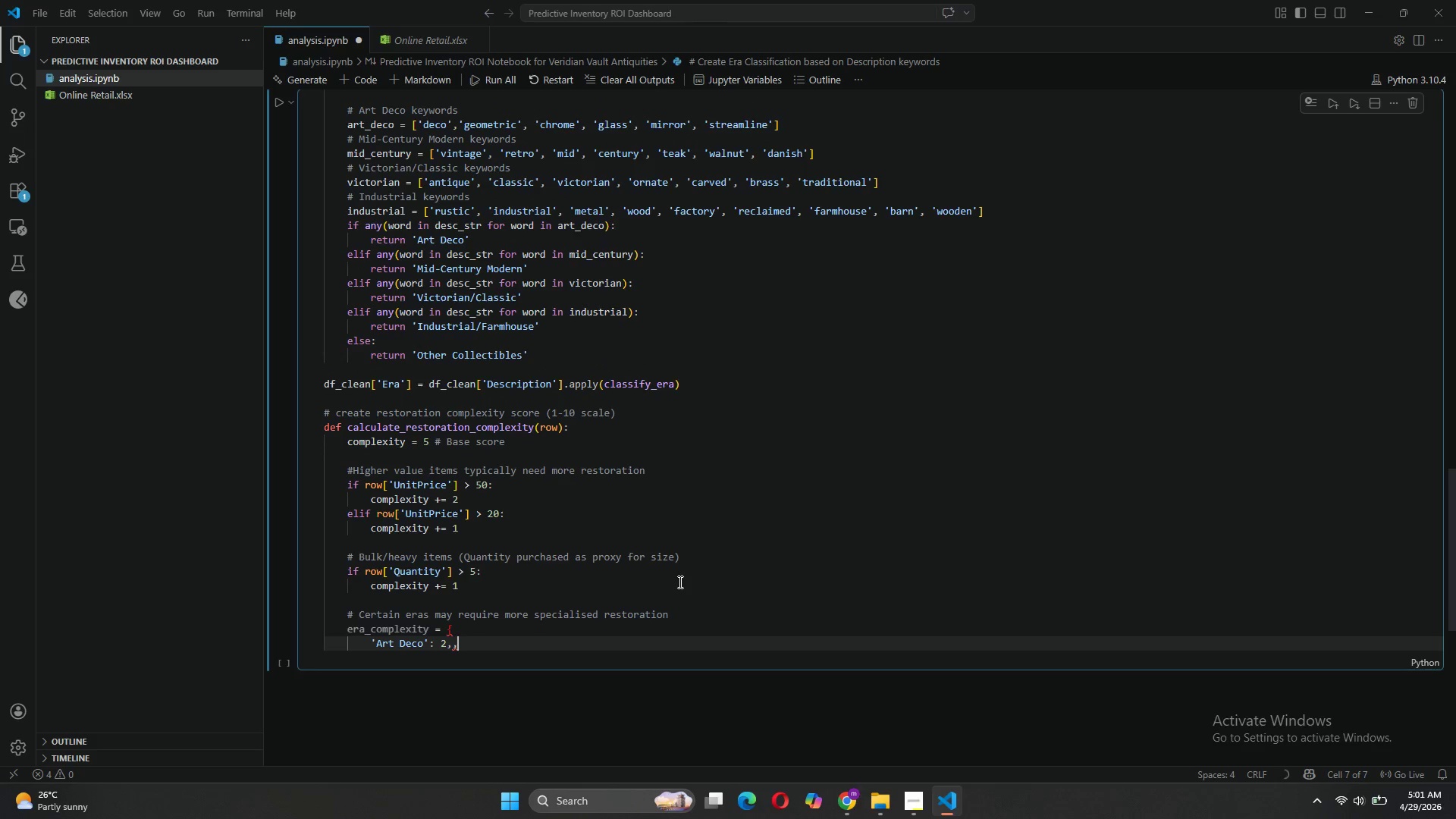 
key(Backspace)
 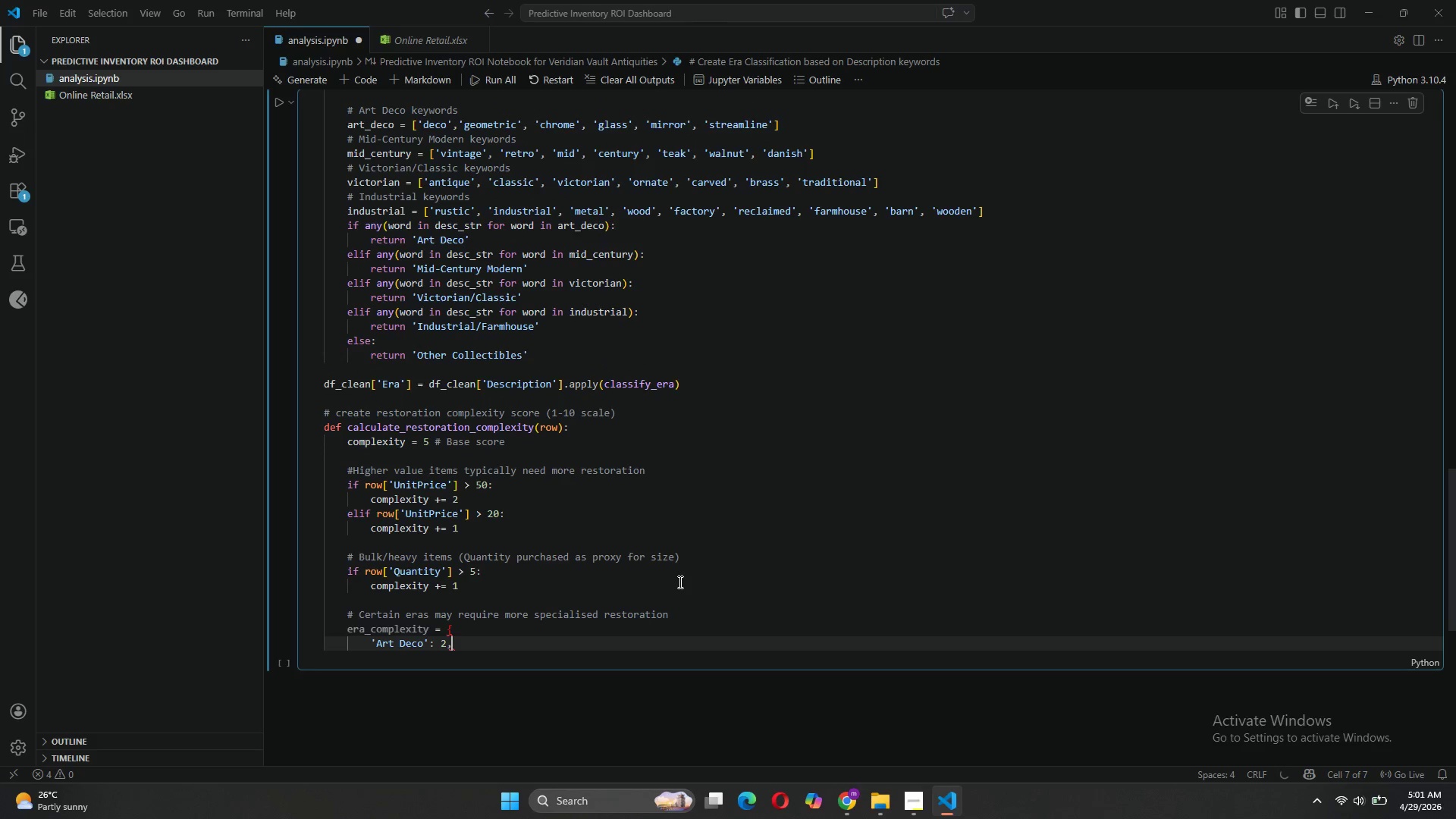 
key(Enter)
 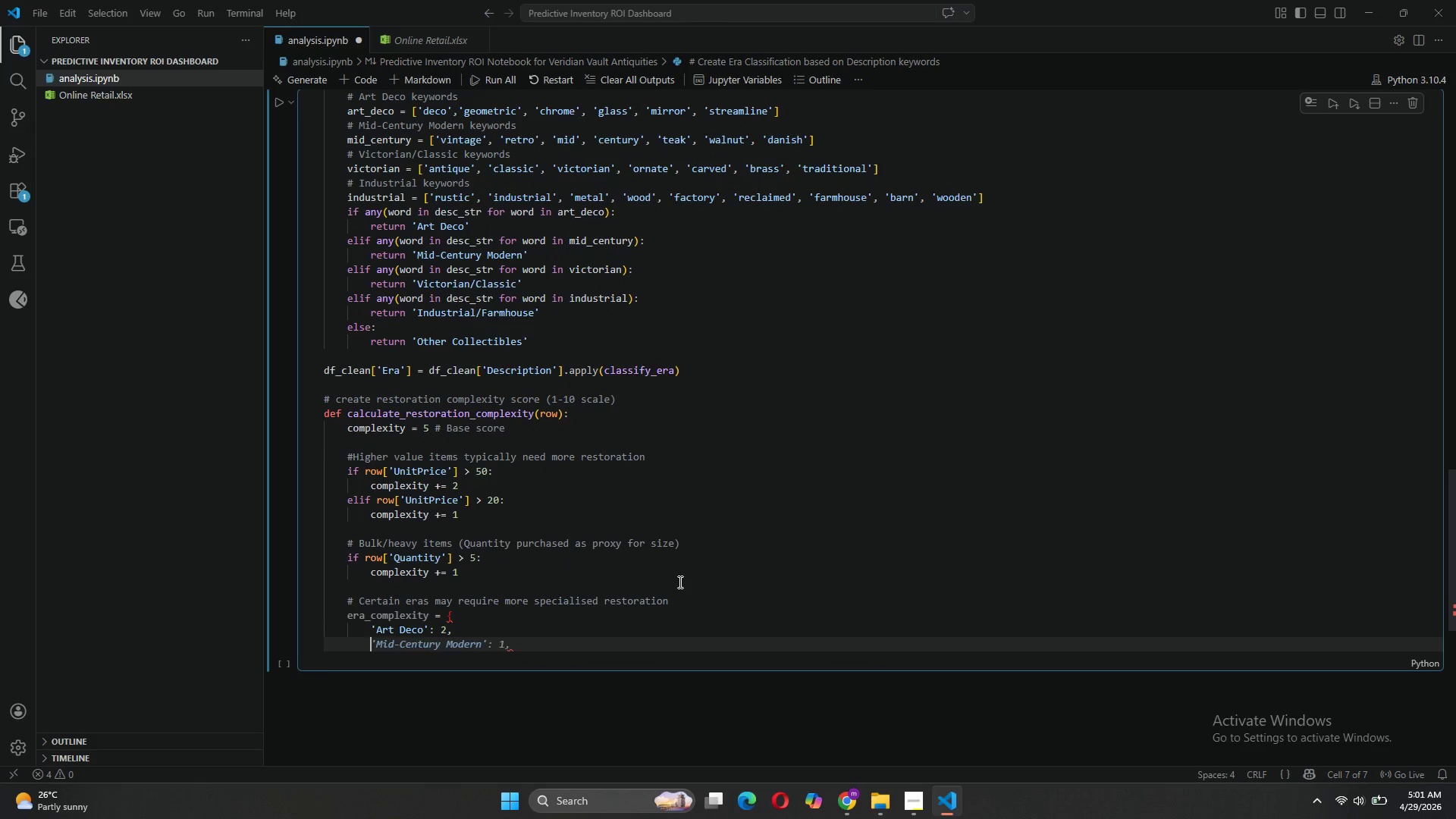 
key(Tab)
 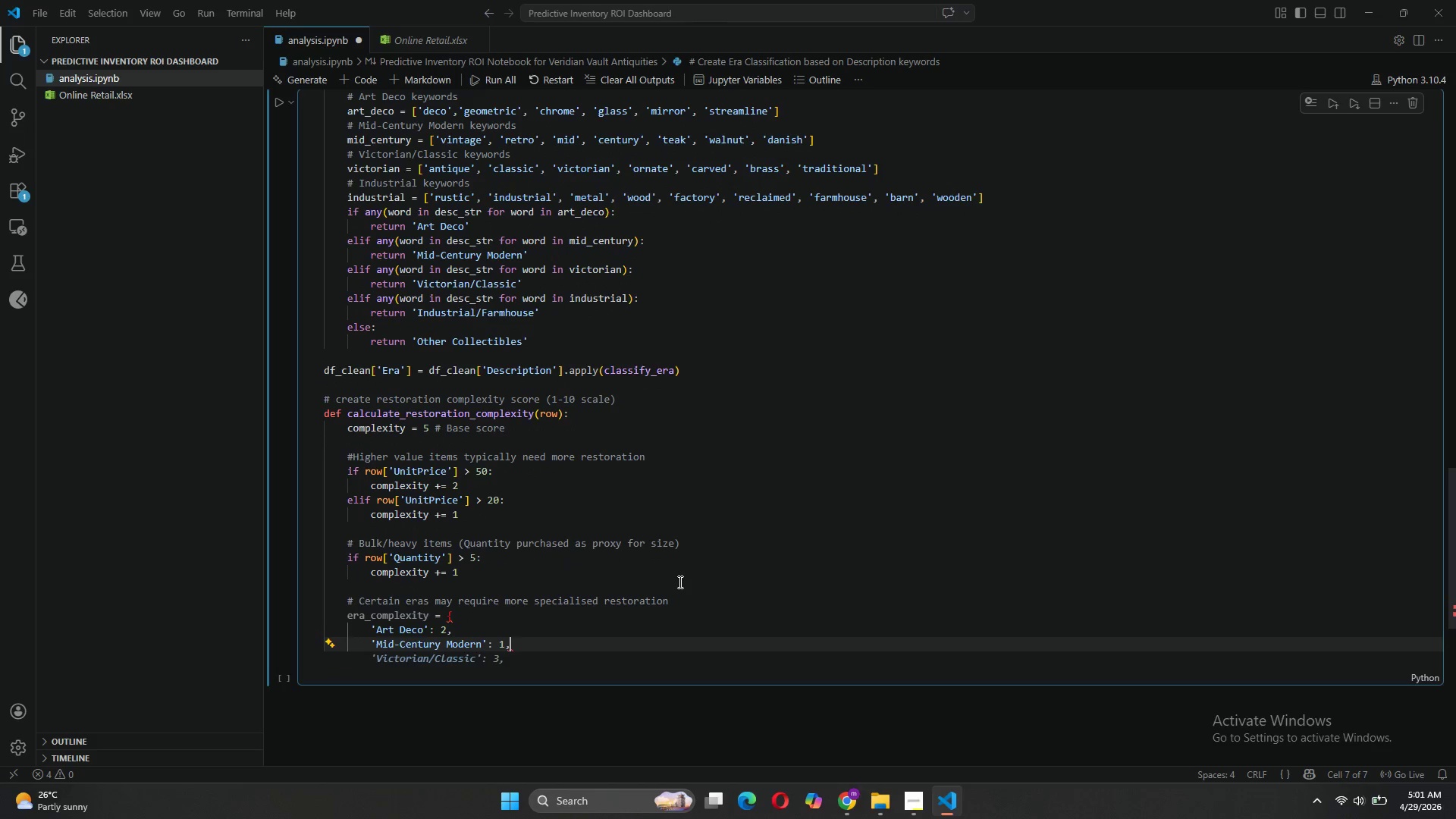 
key(Enter)
 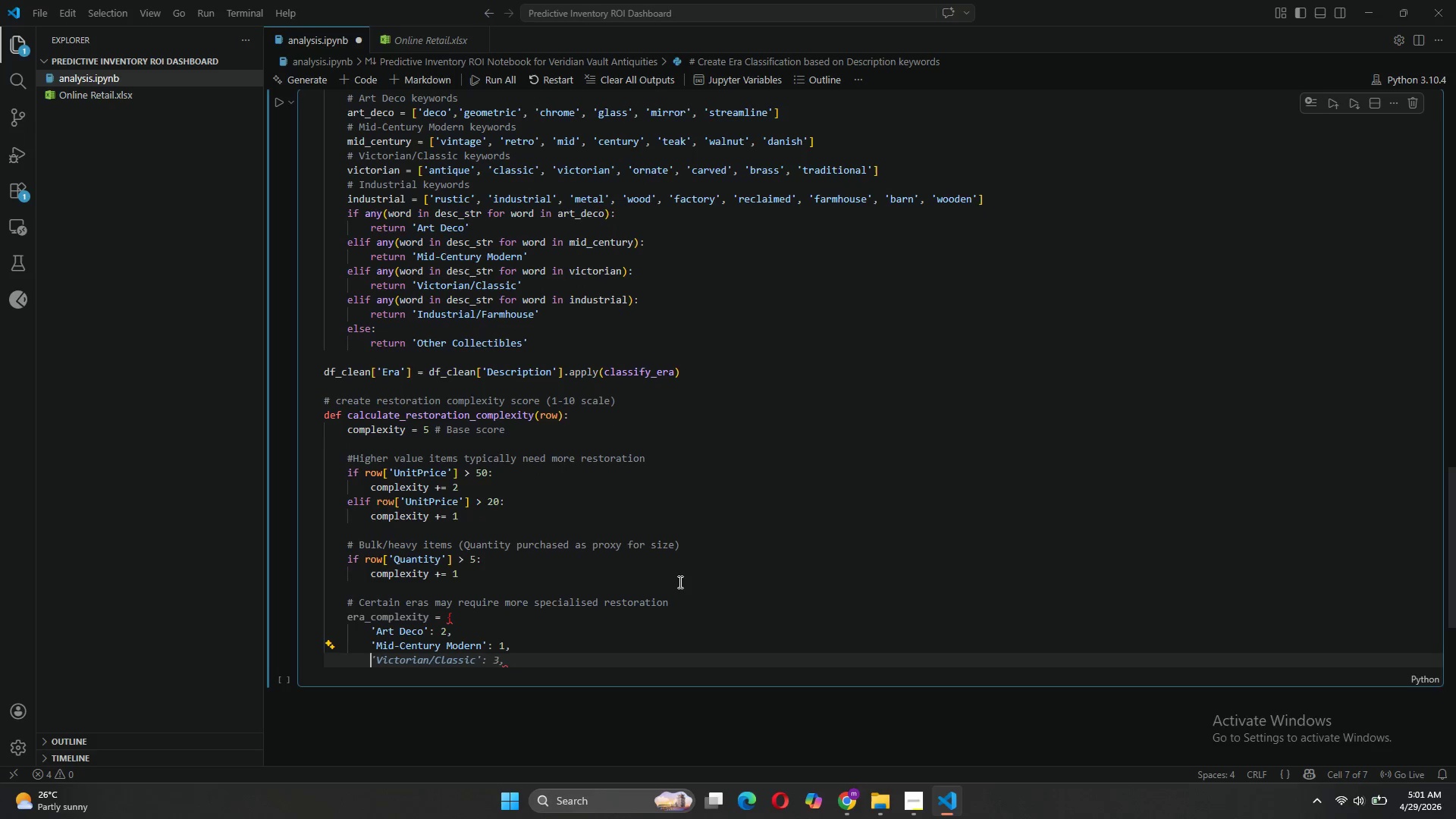 
key(Tab)
 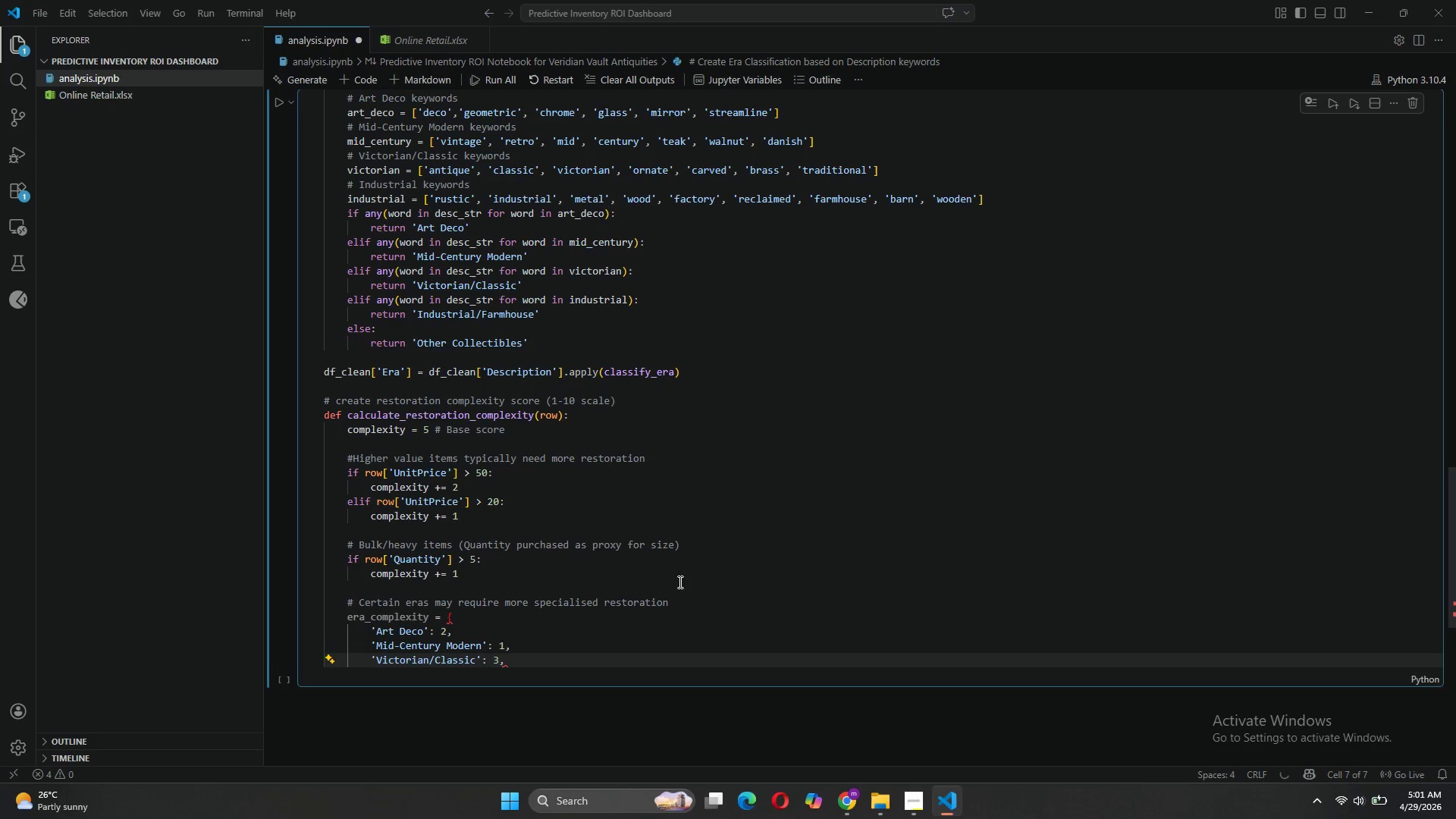 
key(Enter)
 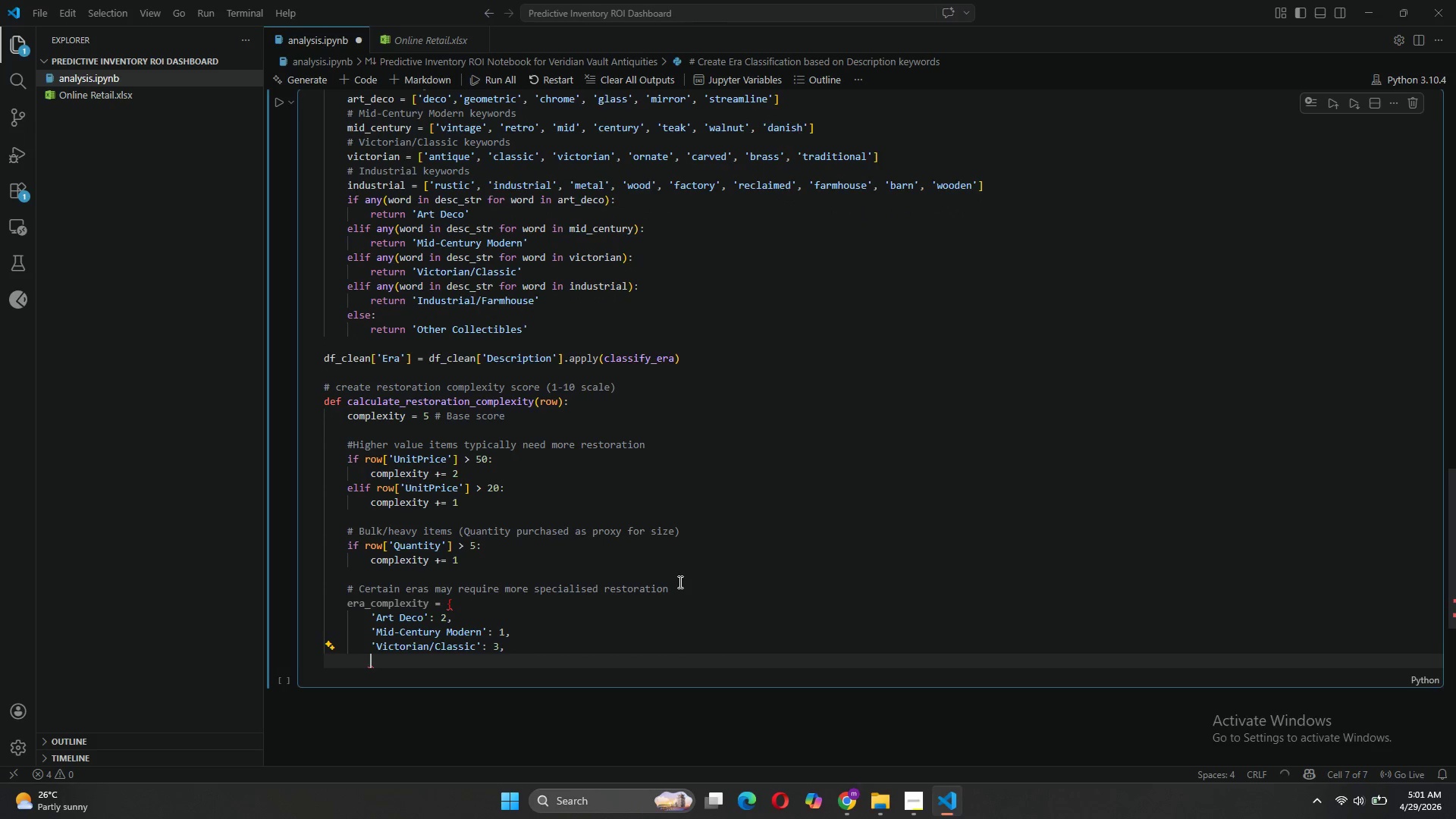 
key(Tab)
 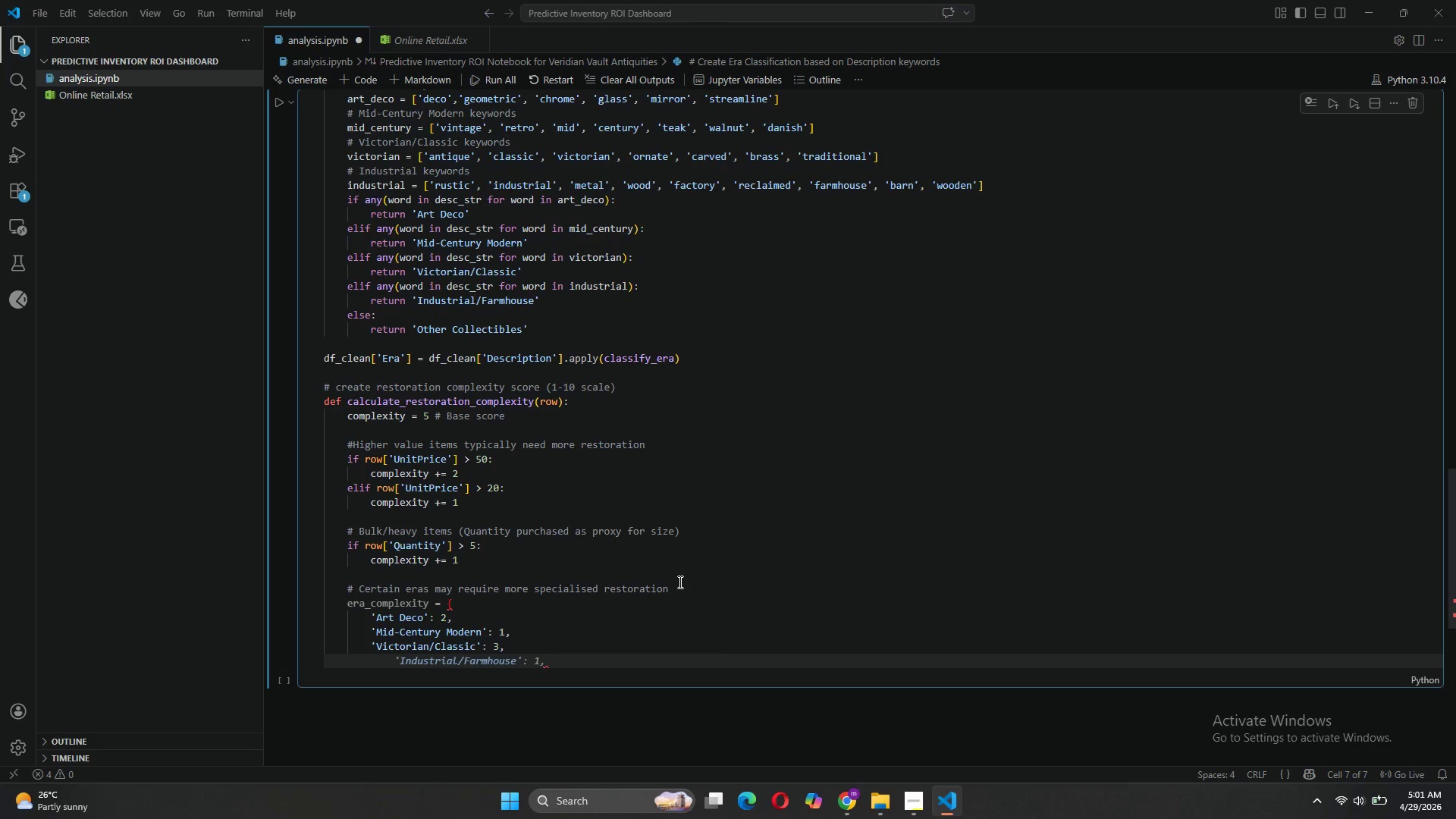 
key(Backspace)
 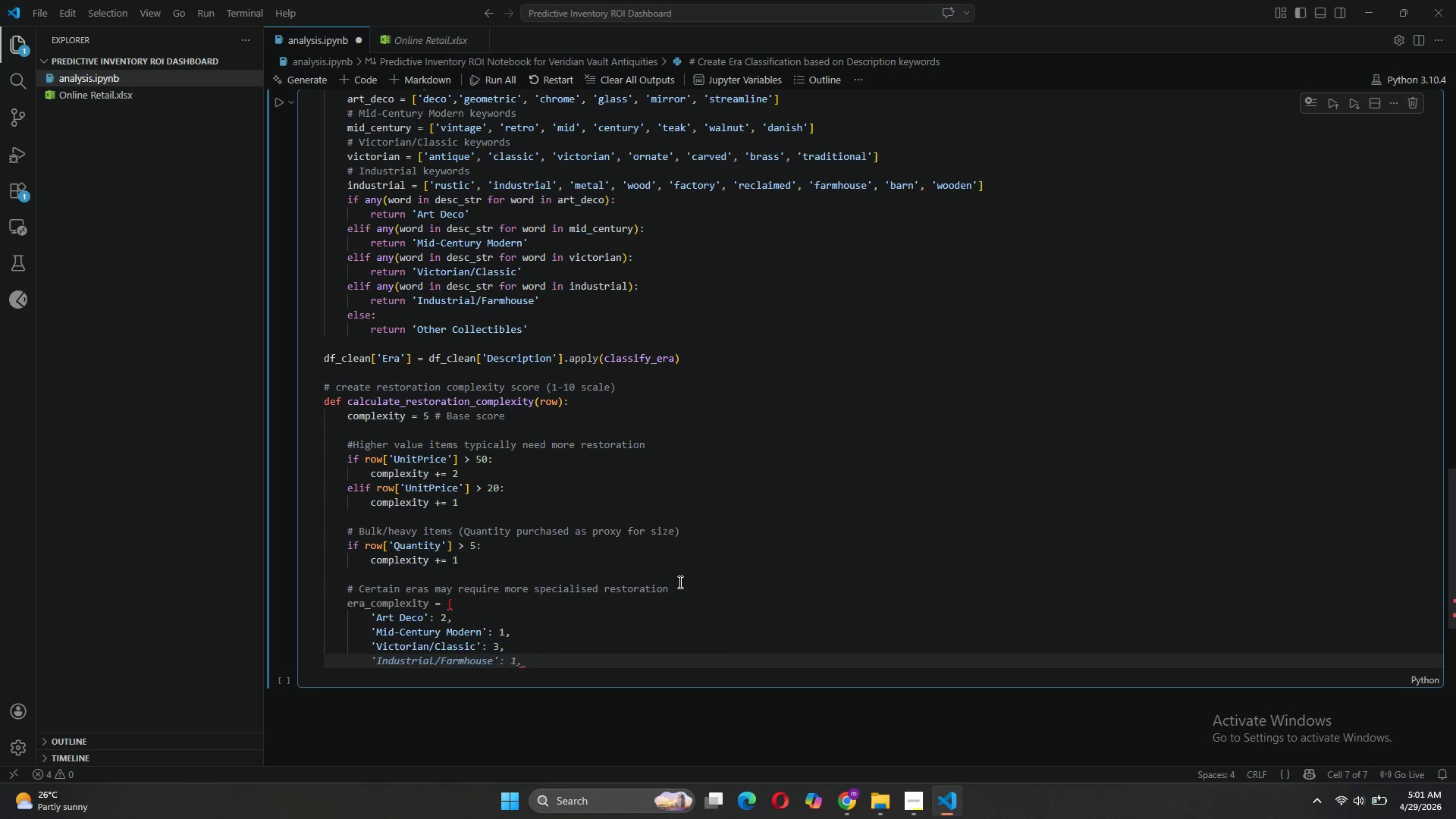 
key(Tab)
 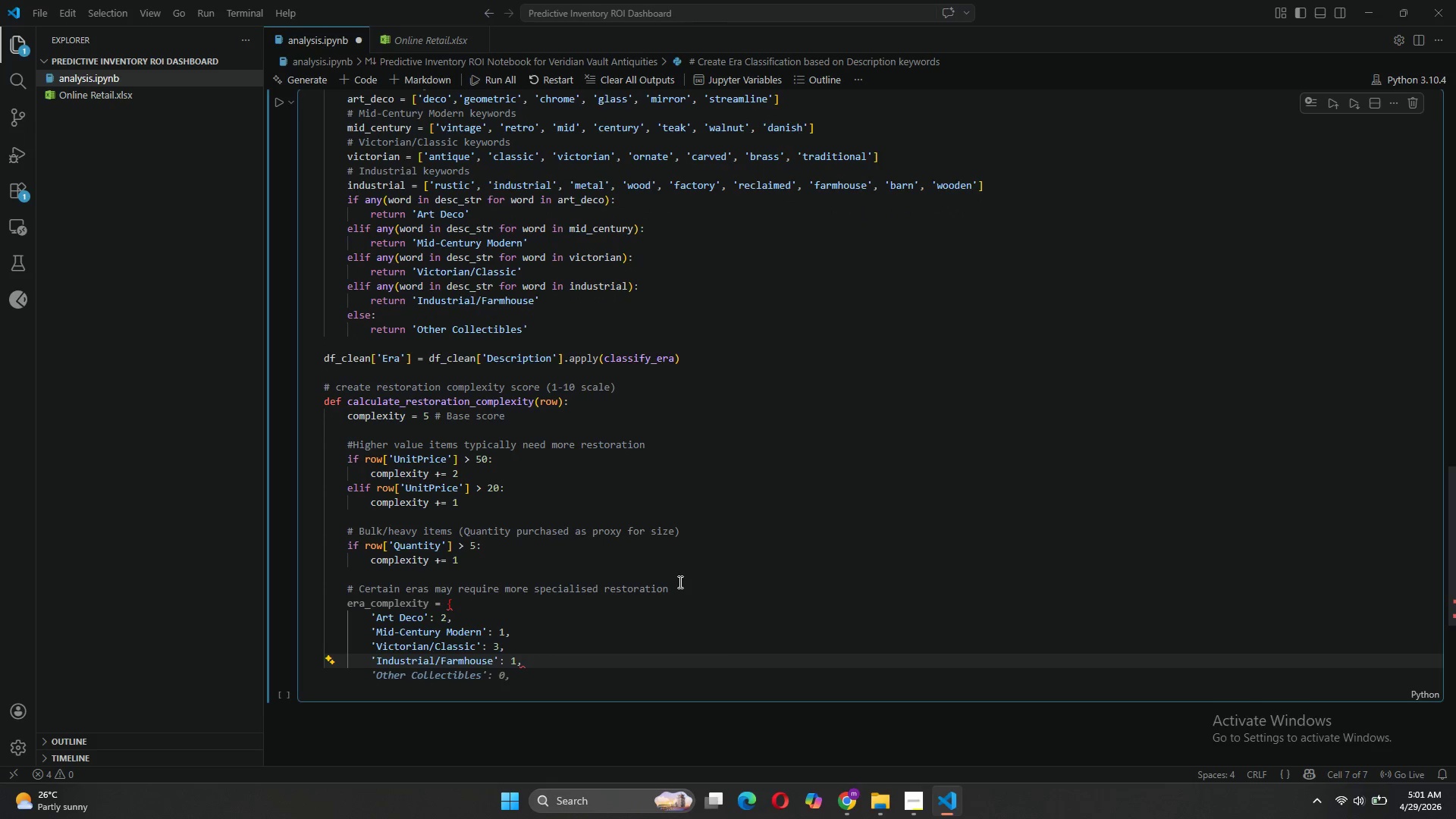 
key(Enter)
 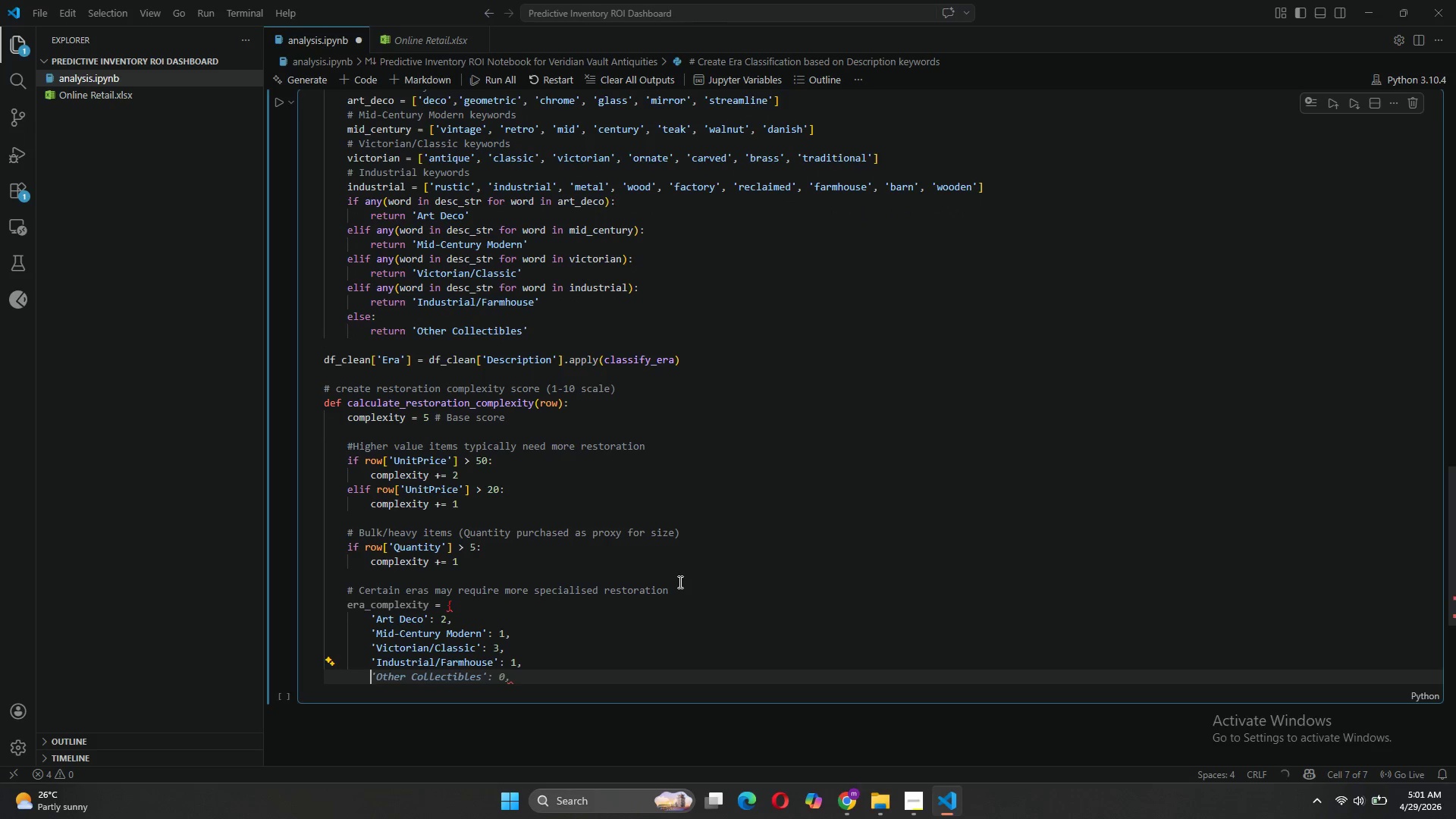 
key(Tab)
 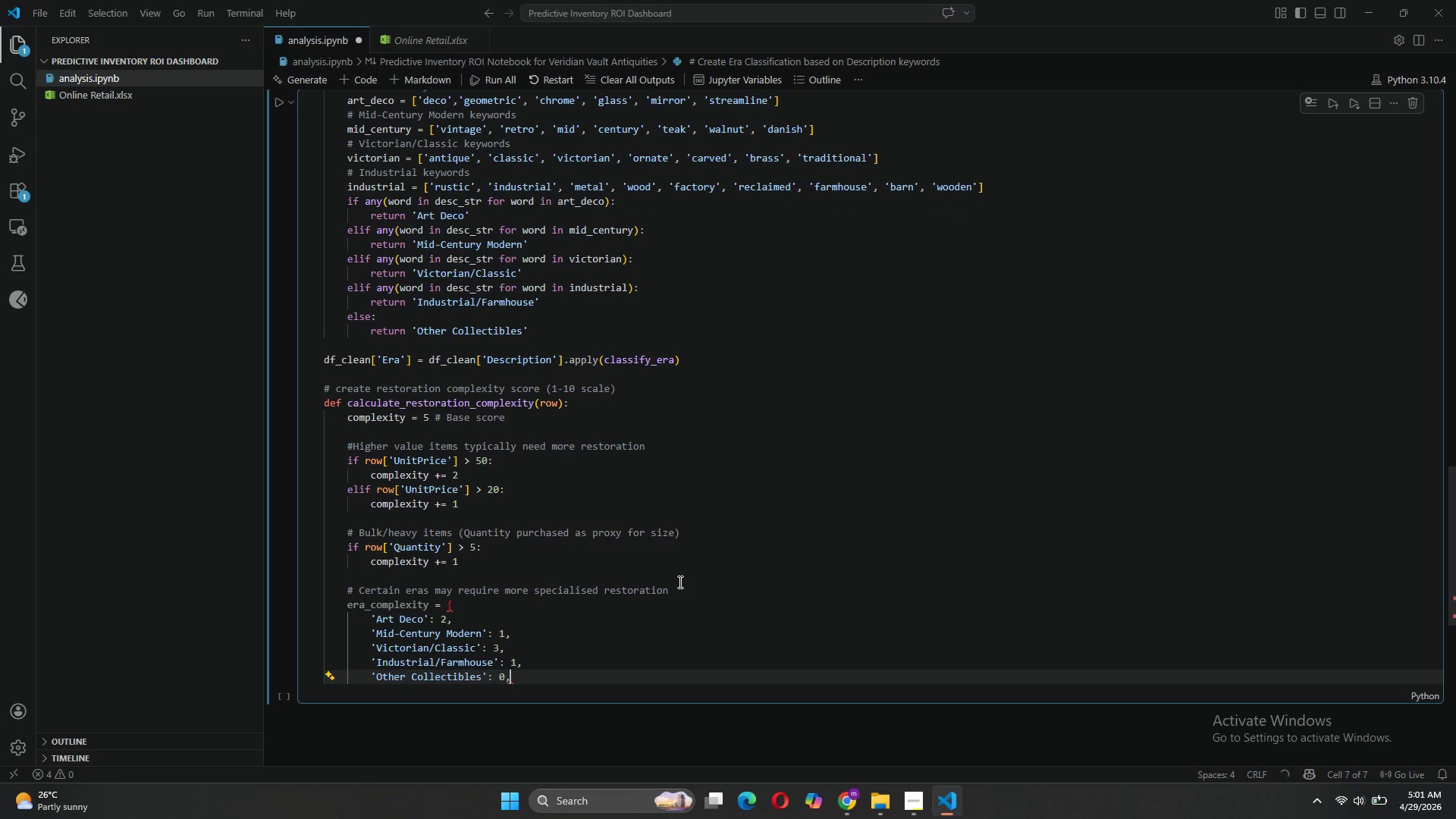 
key(Enter)
 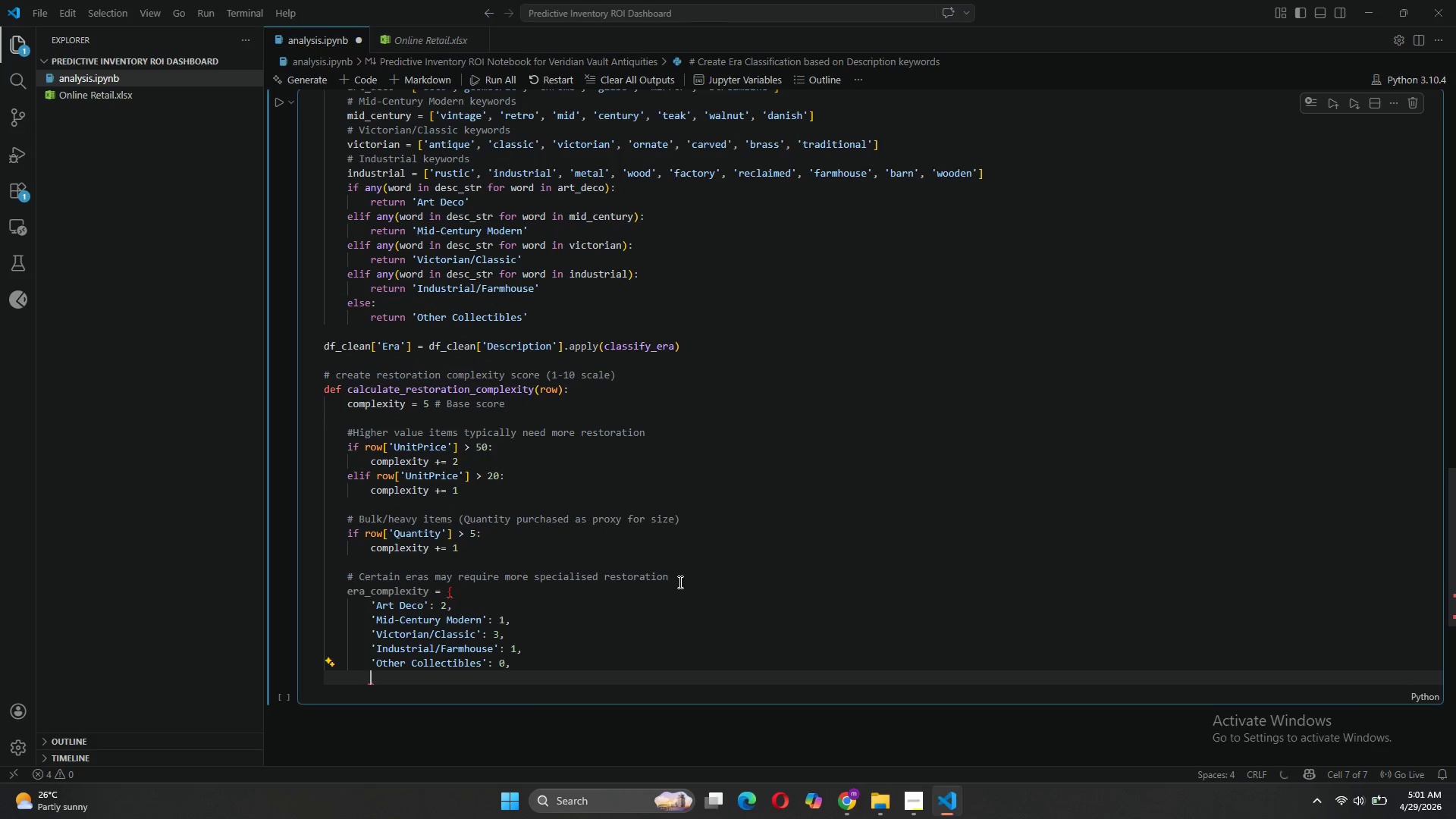 
key(Shift+BracketRight)
 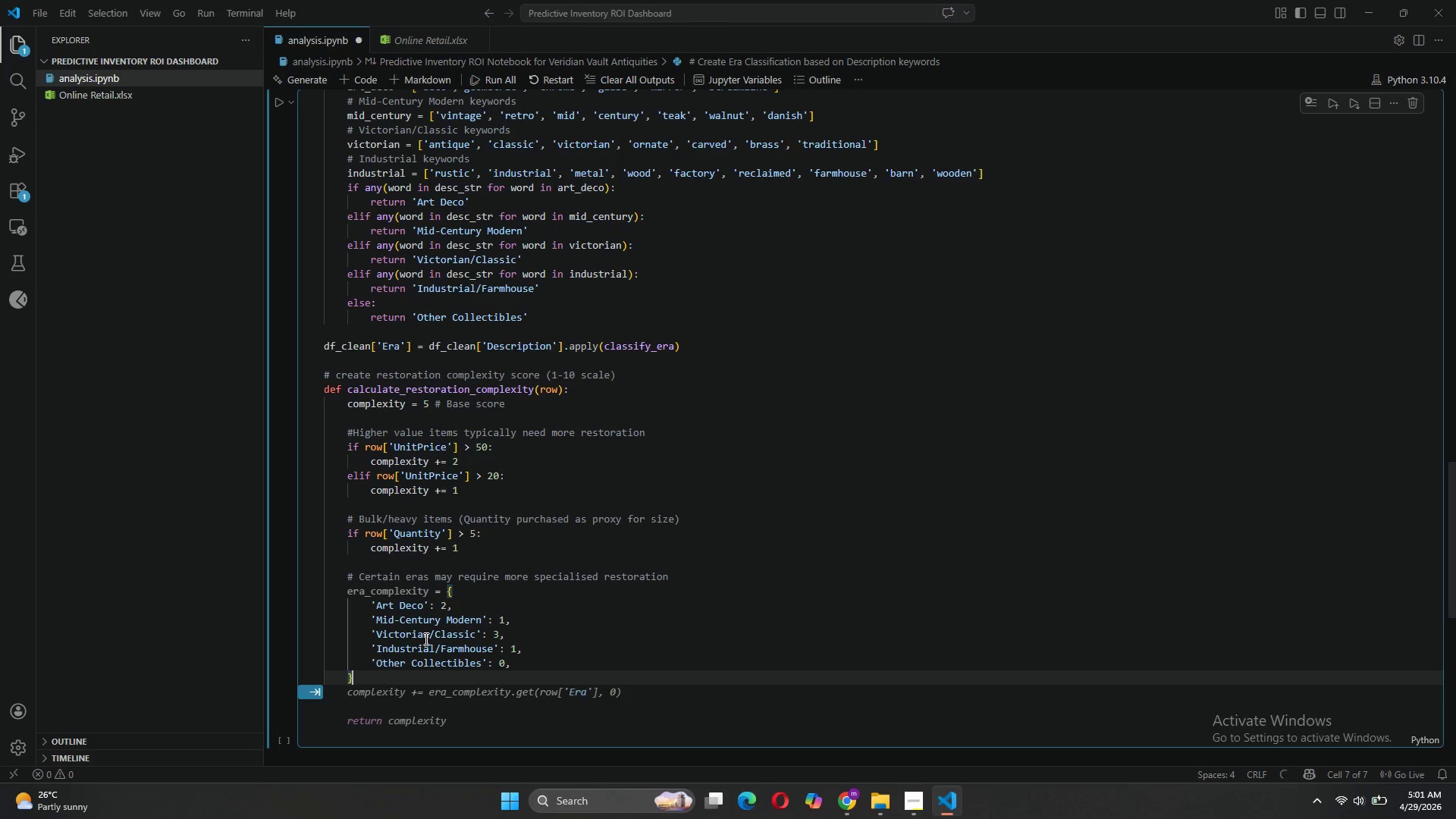 
wait(8.14)
 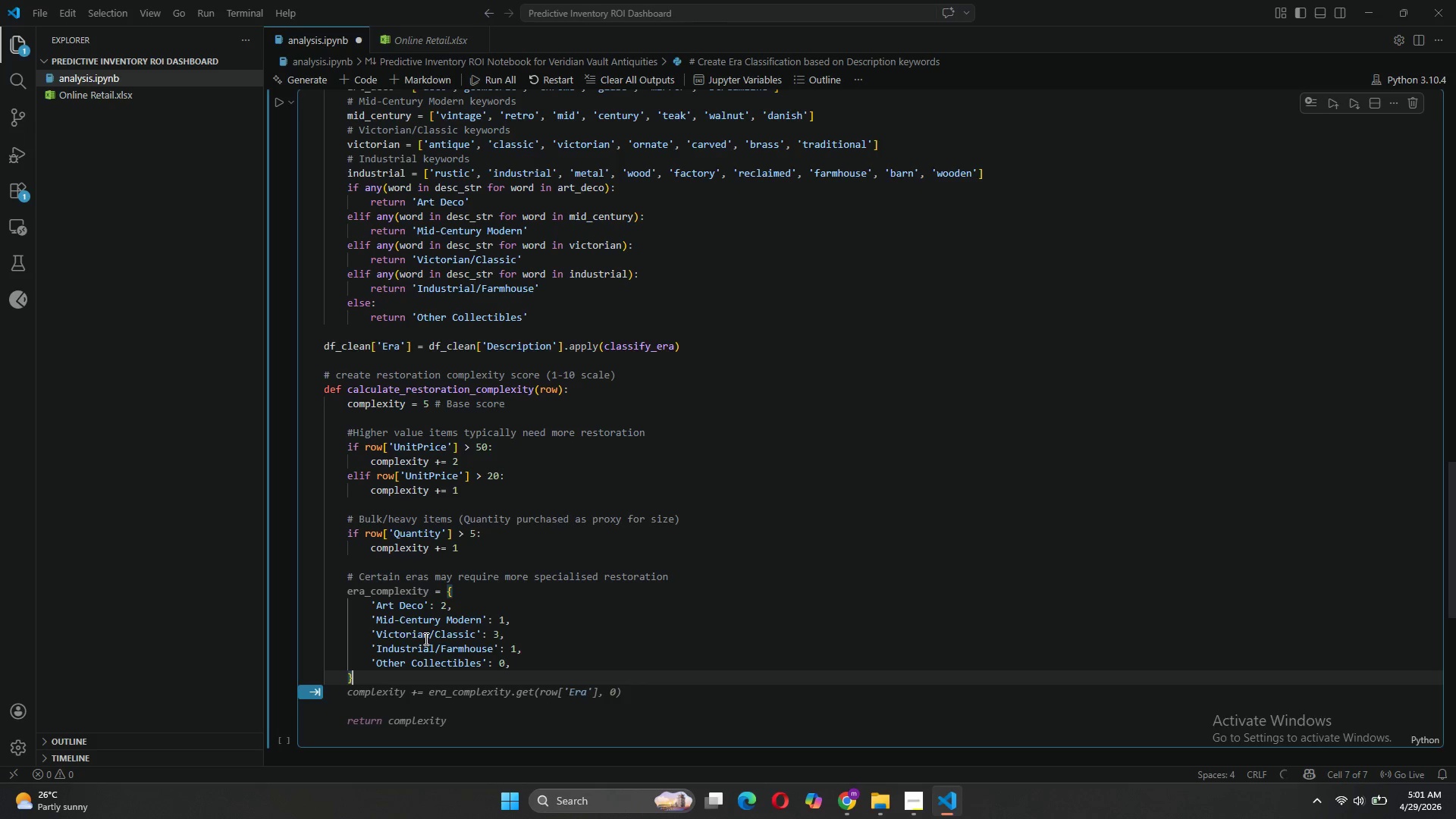 
left_click([561, 639])
 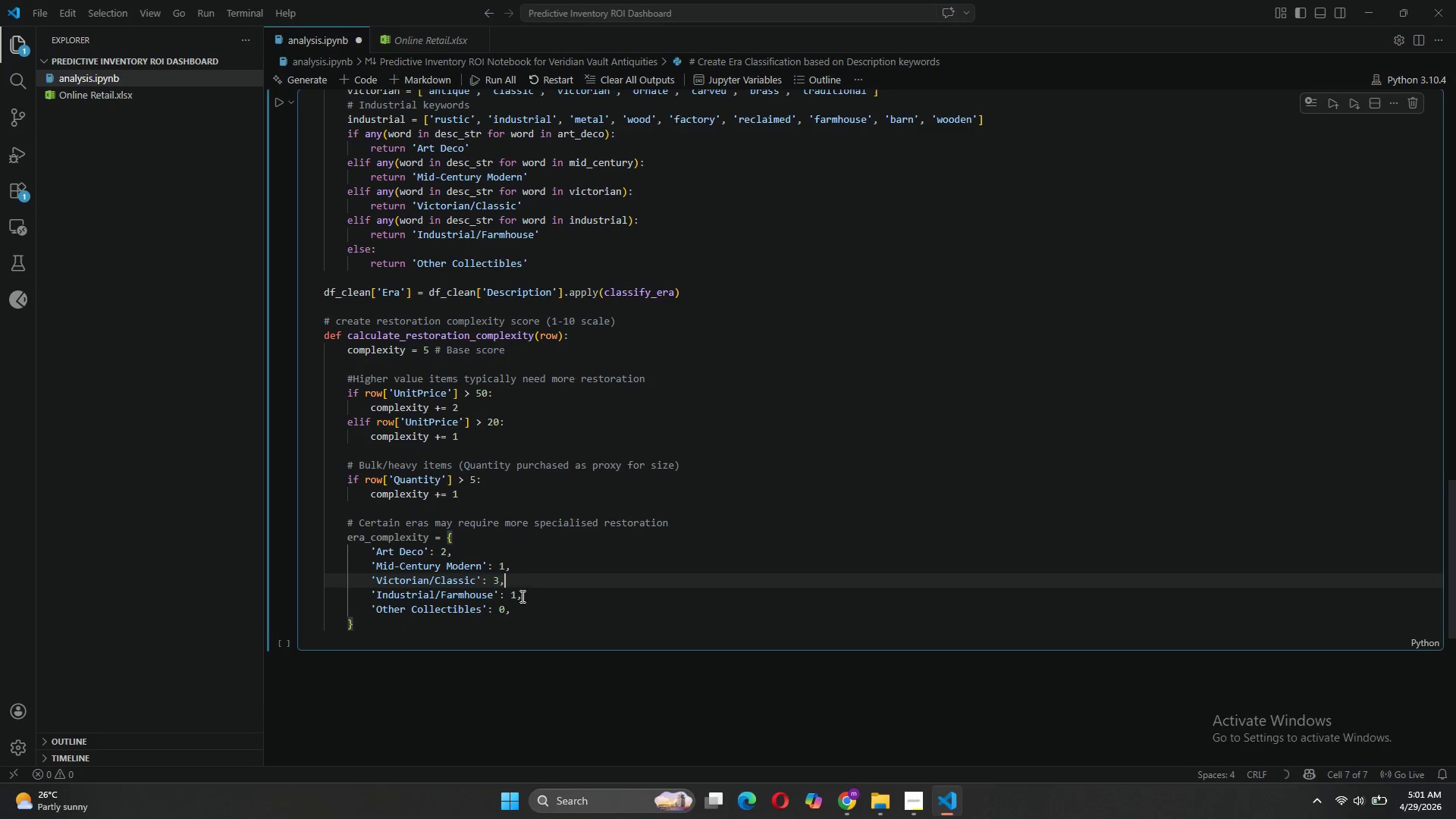 
left_click([362, 621])
 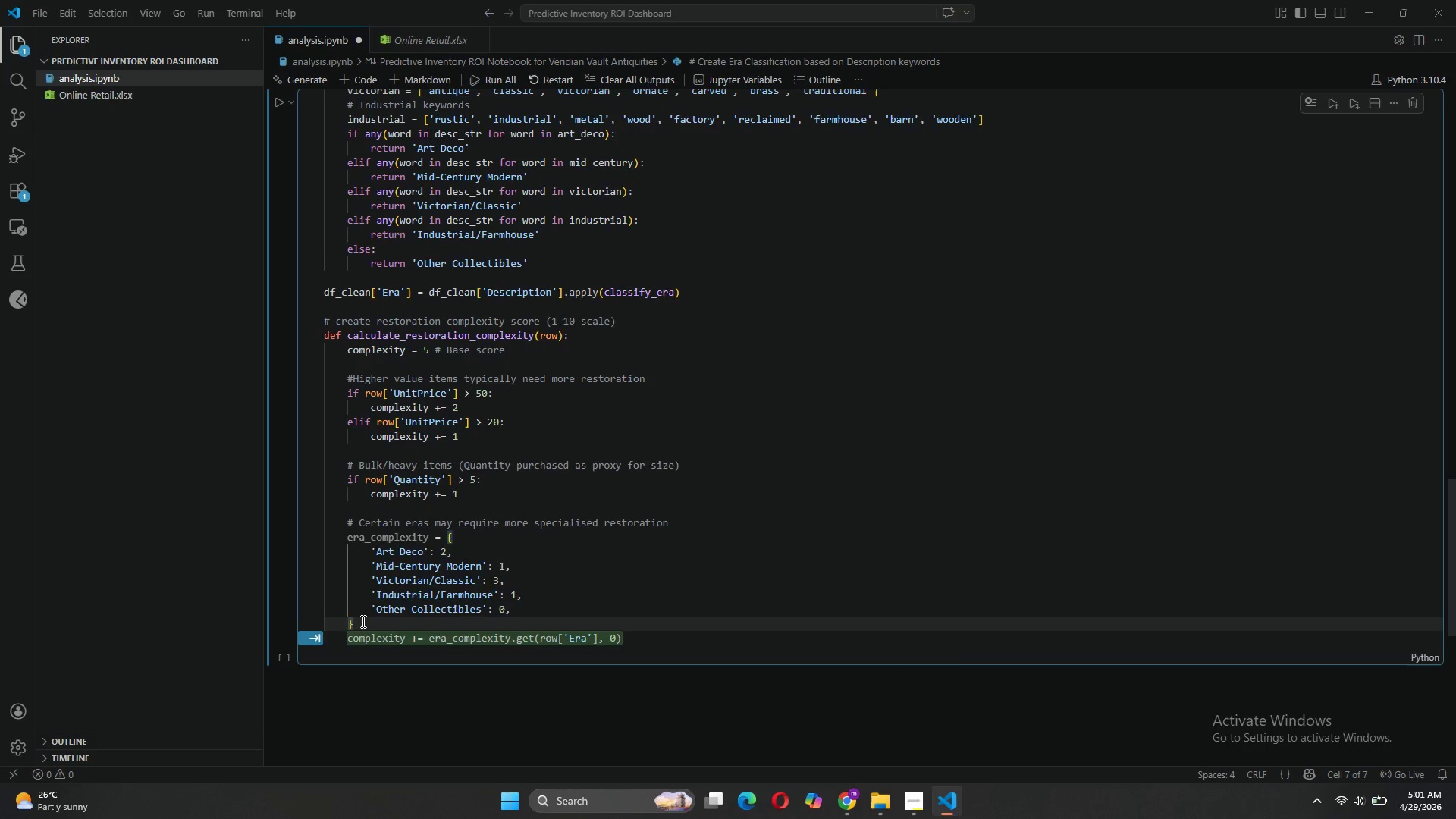 
key(Enter)
 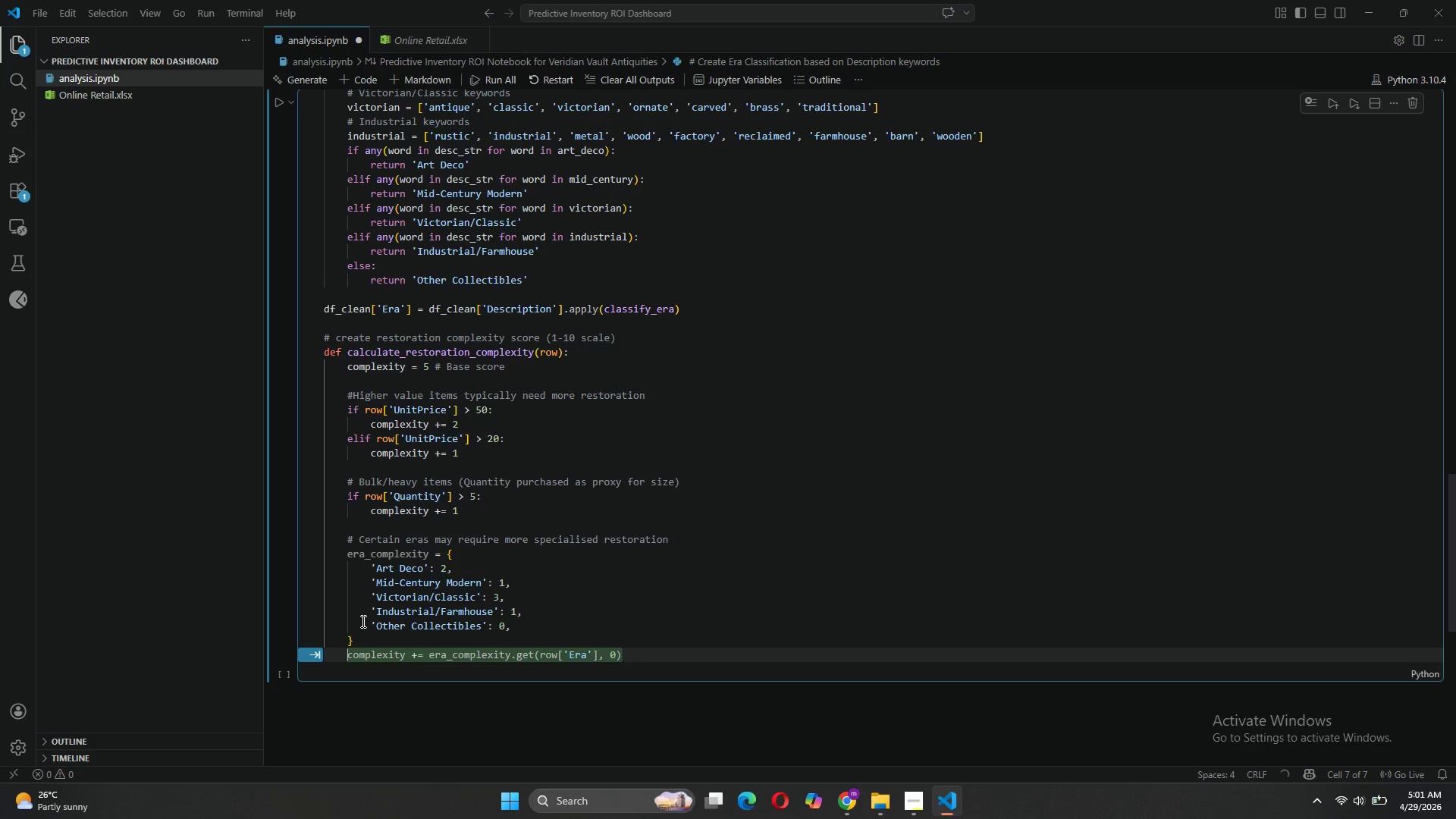 
key(Tab)
 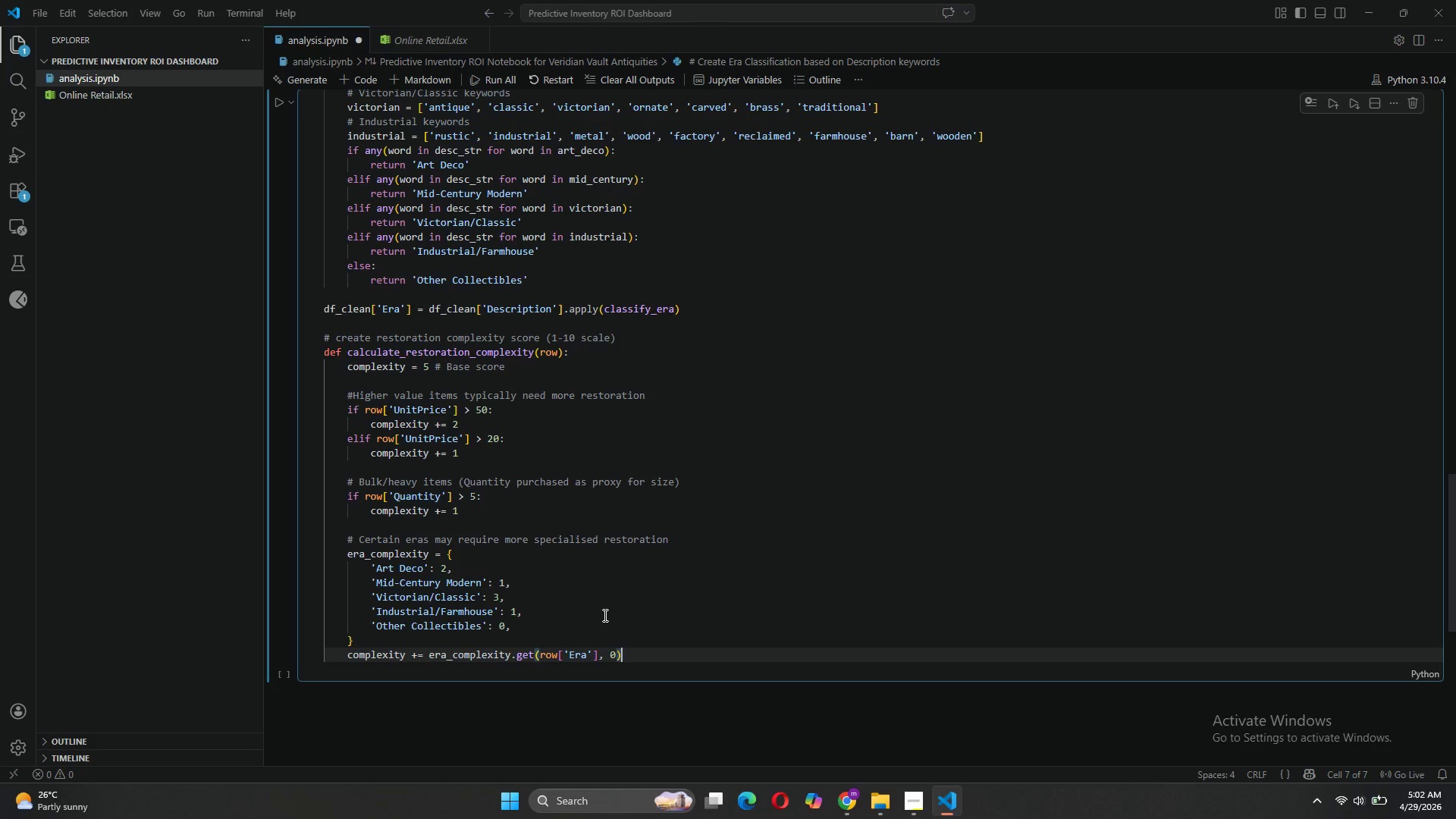 
wait(5.81)
 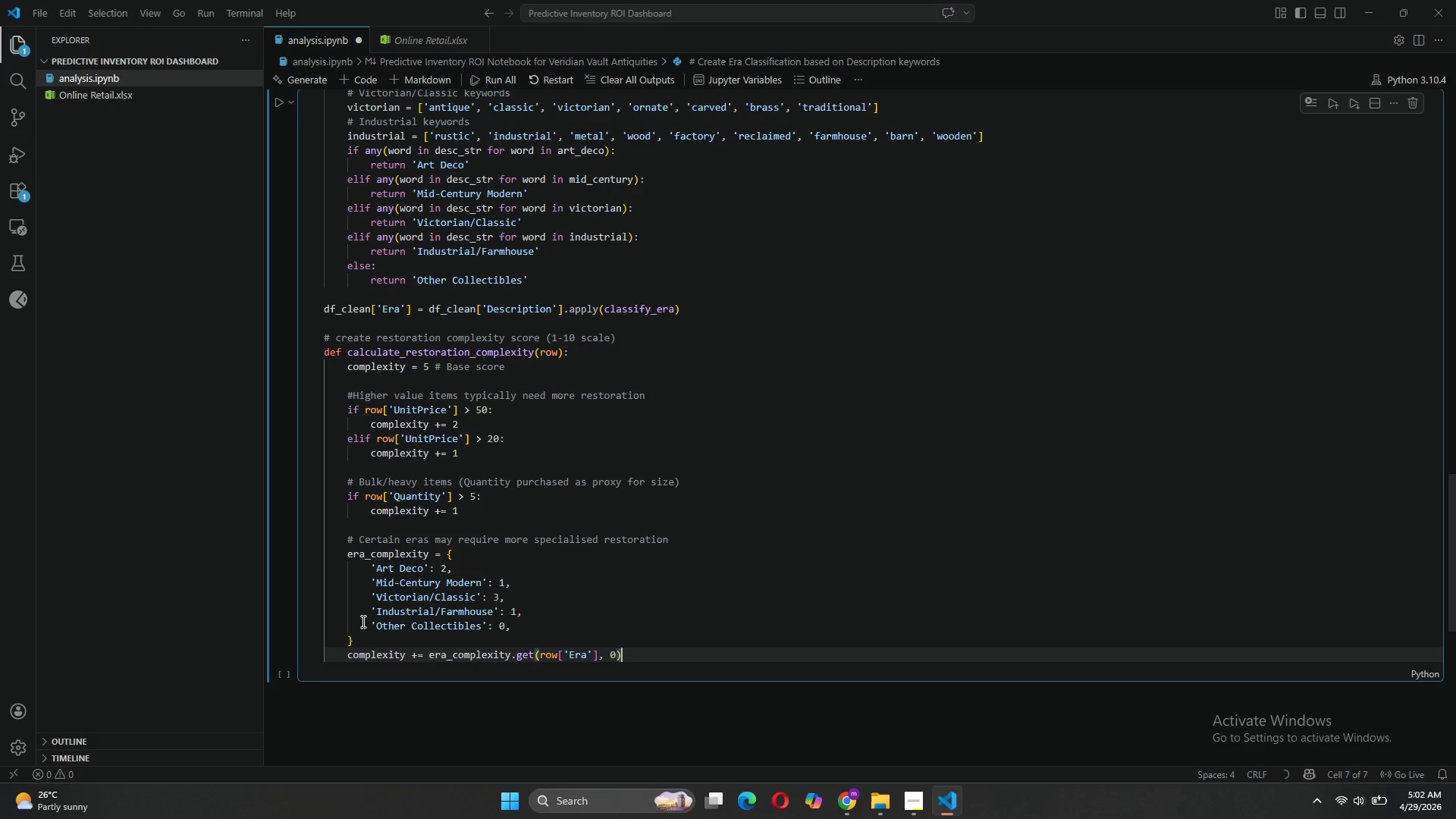 
key(Enter)
 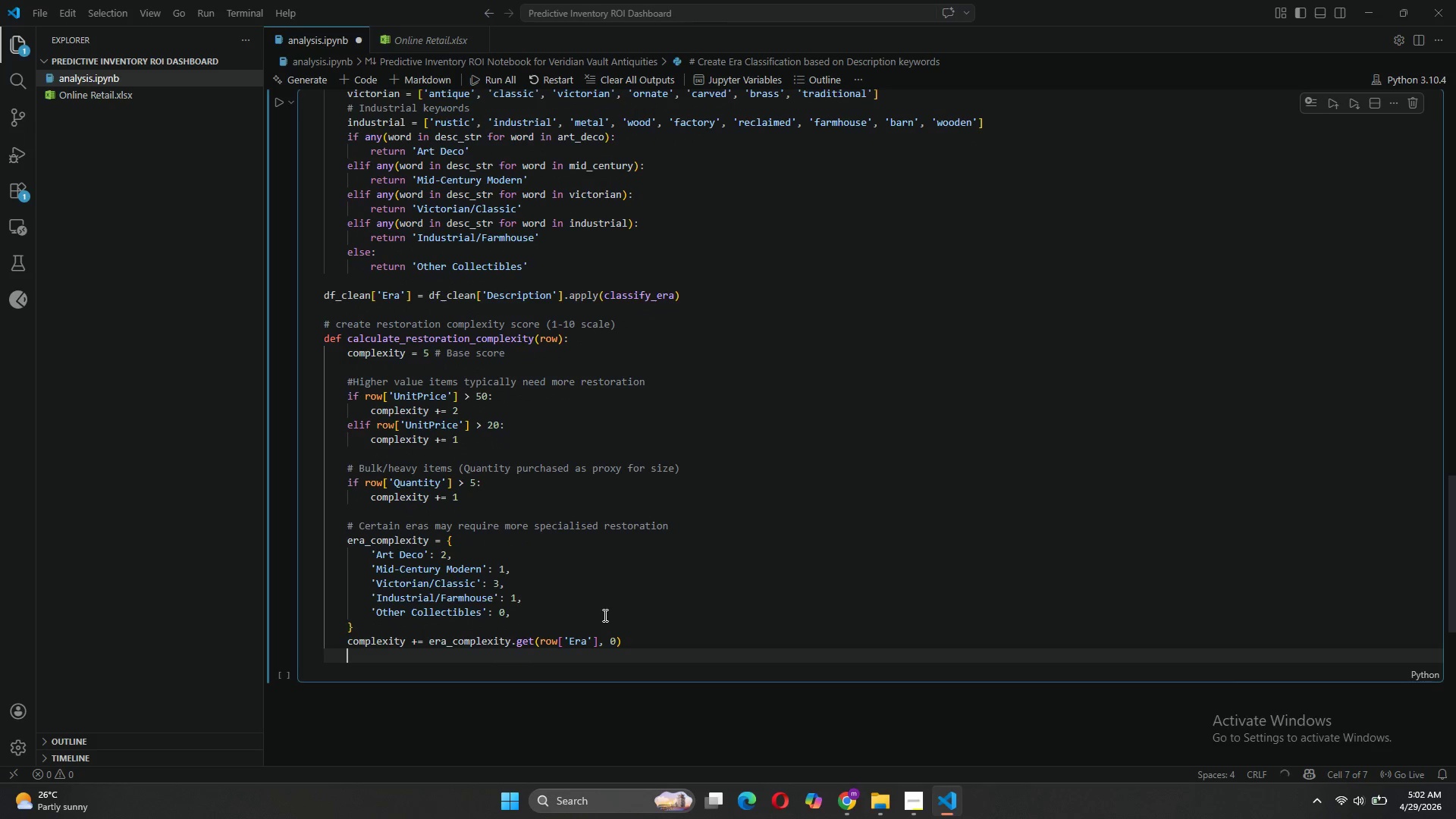 
key(Enter)
 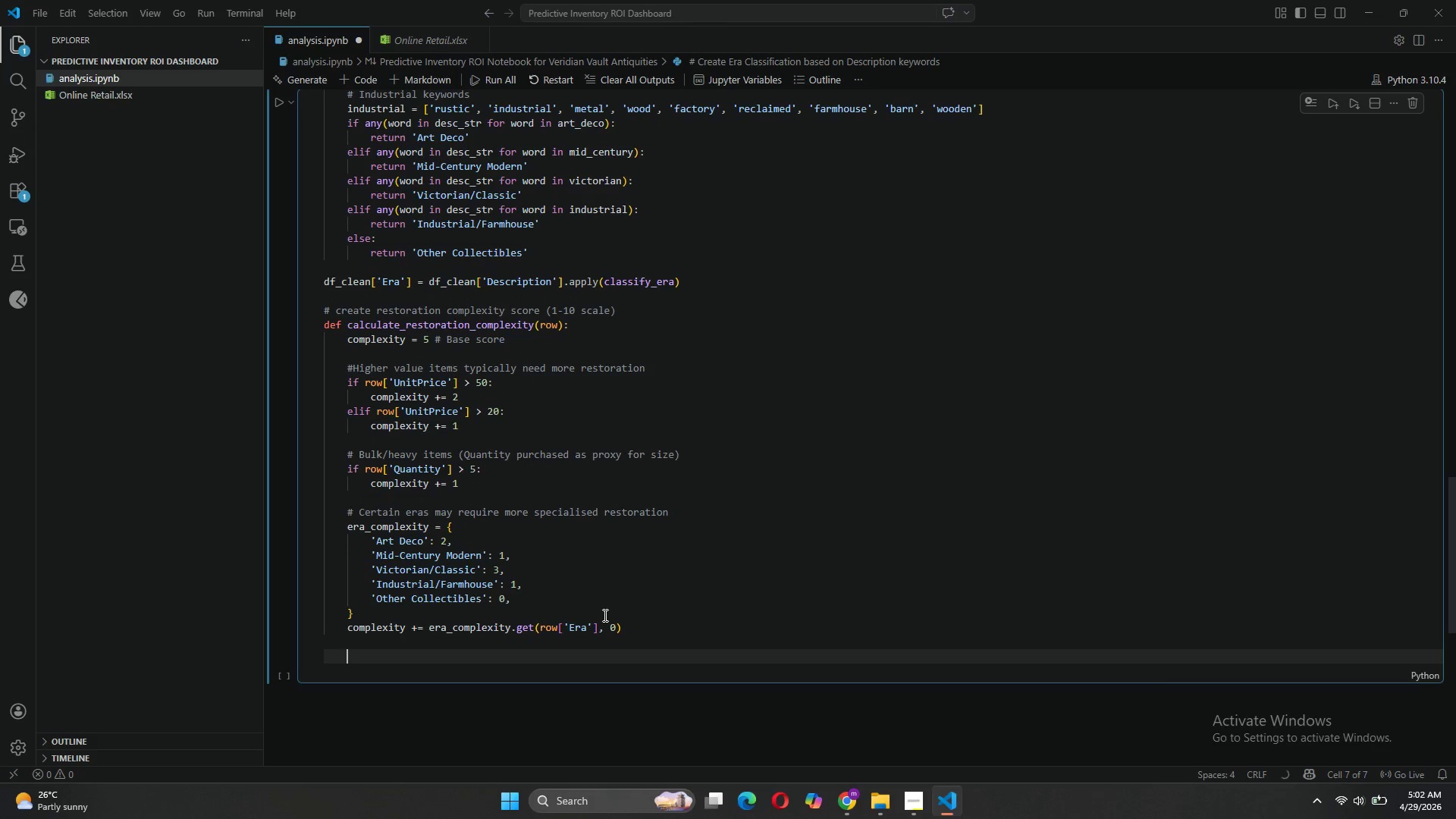 
type(ret)
key(Tab)
key(Tab)
 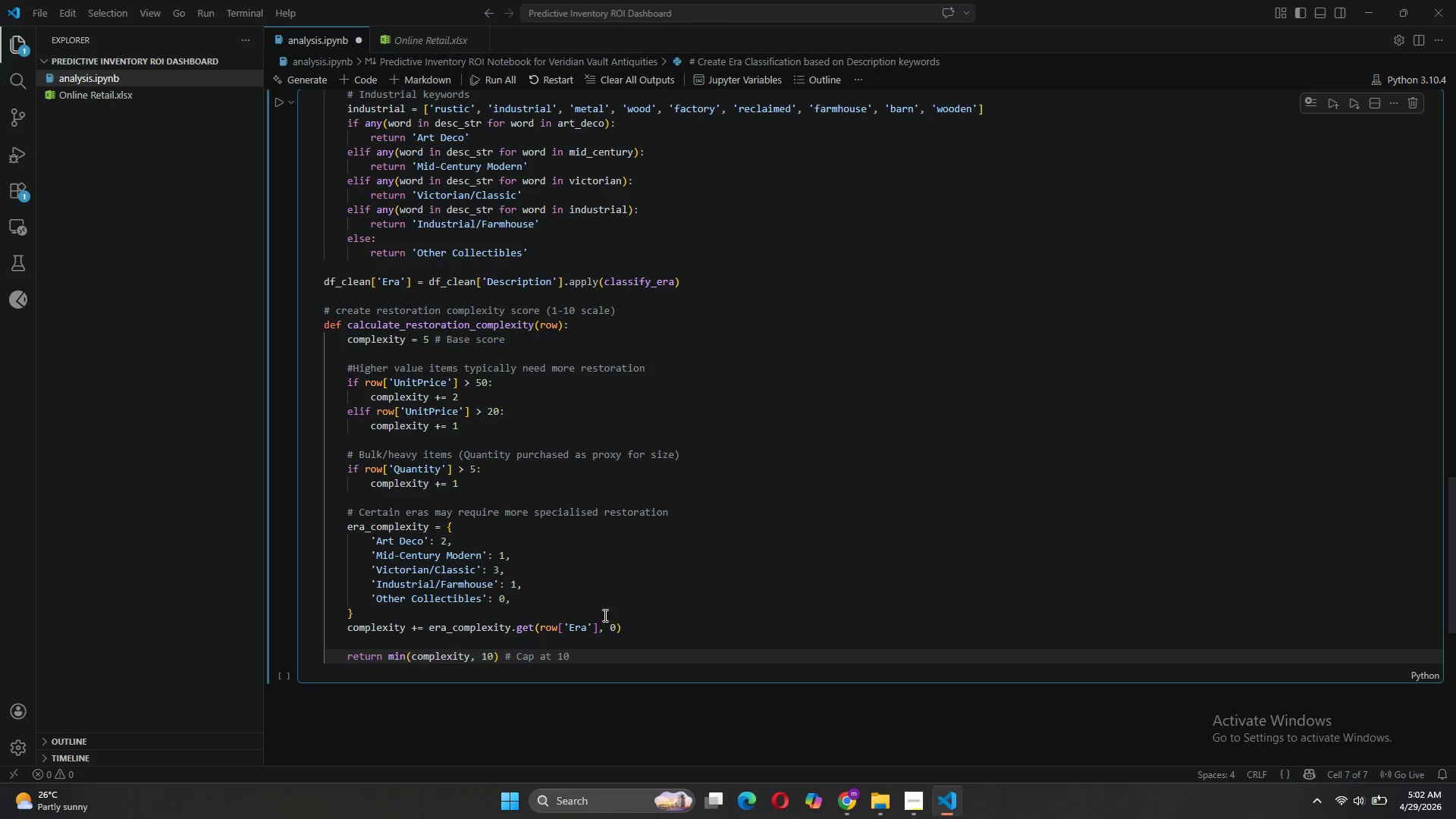 
wait(5.28)
 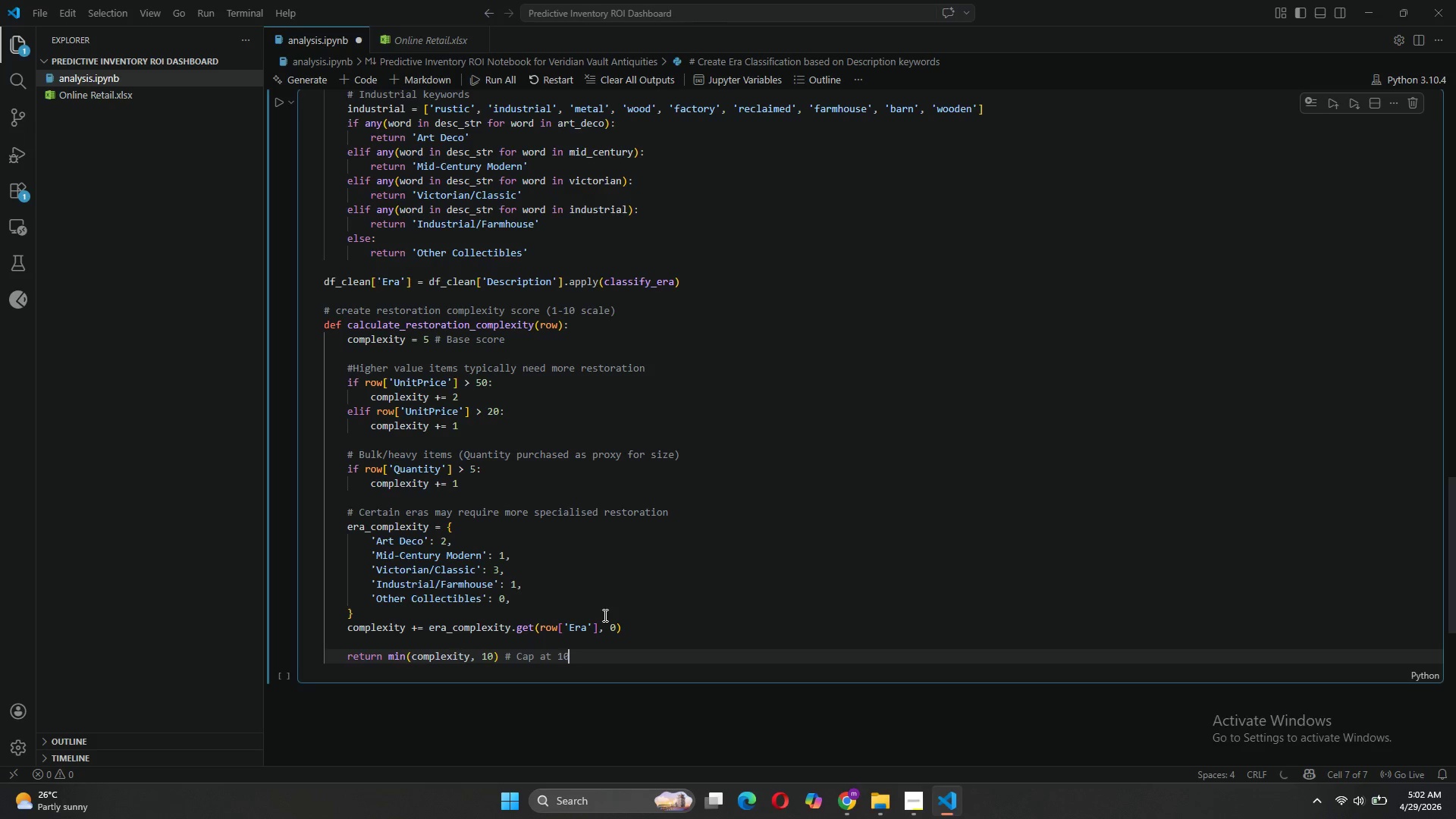 
key(Enter)
 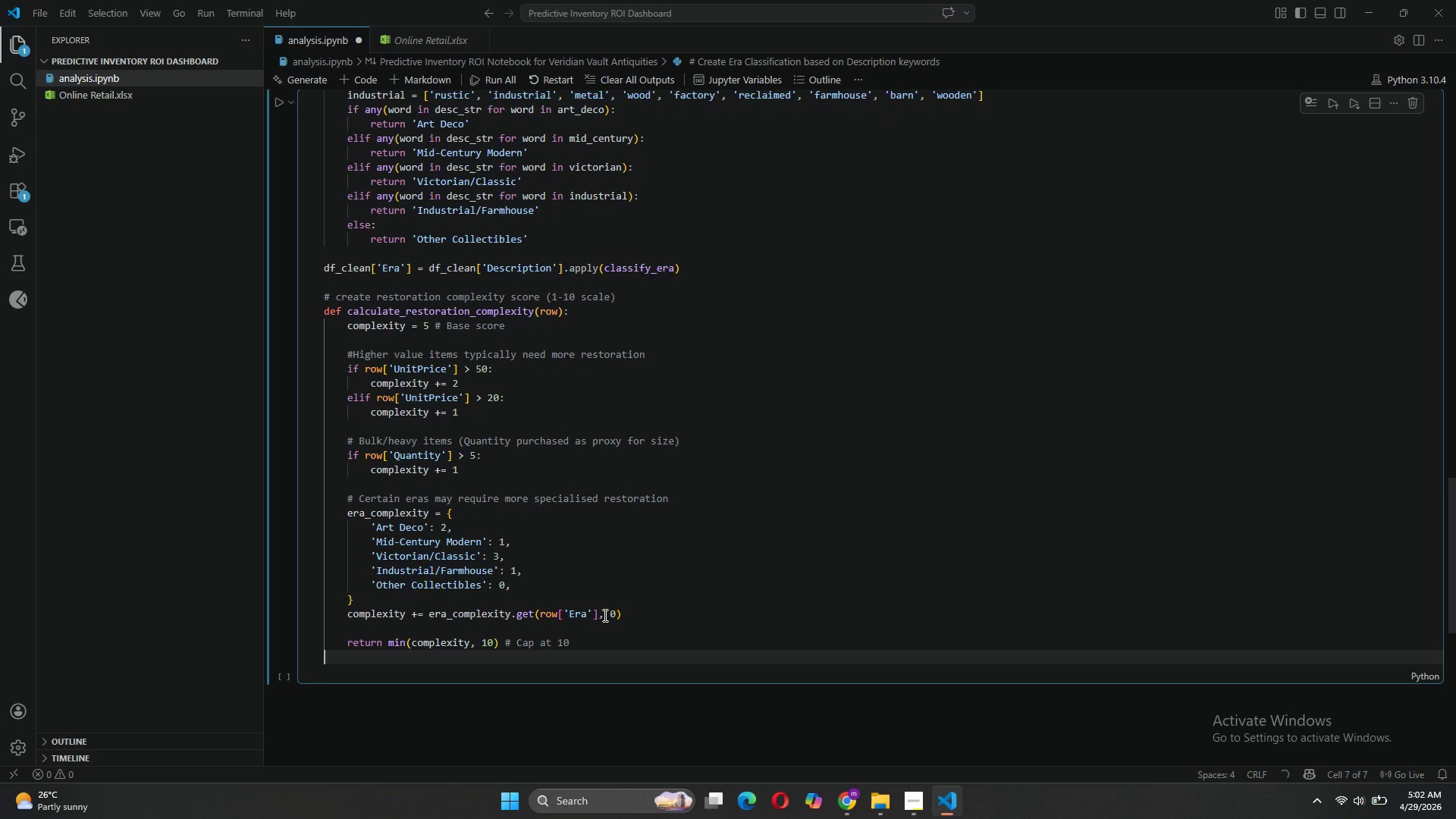 
key(Enter)
 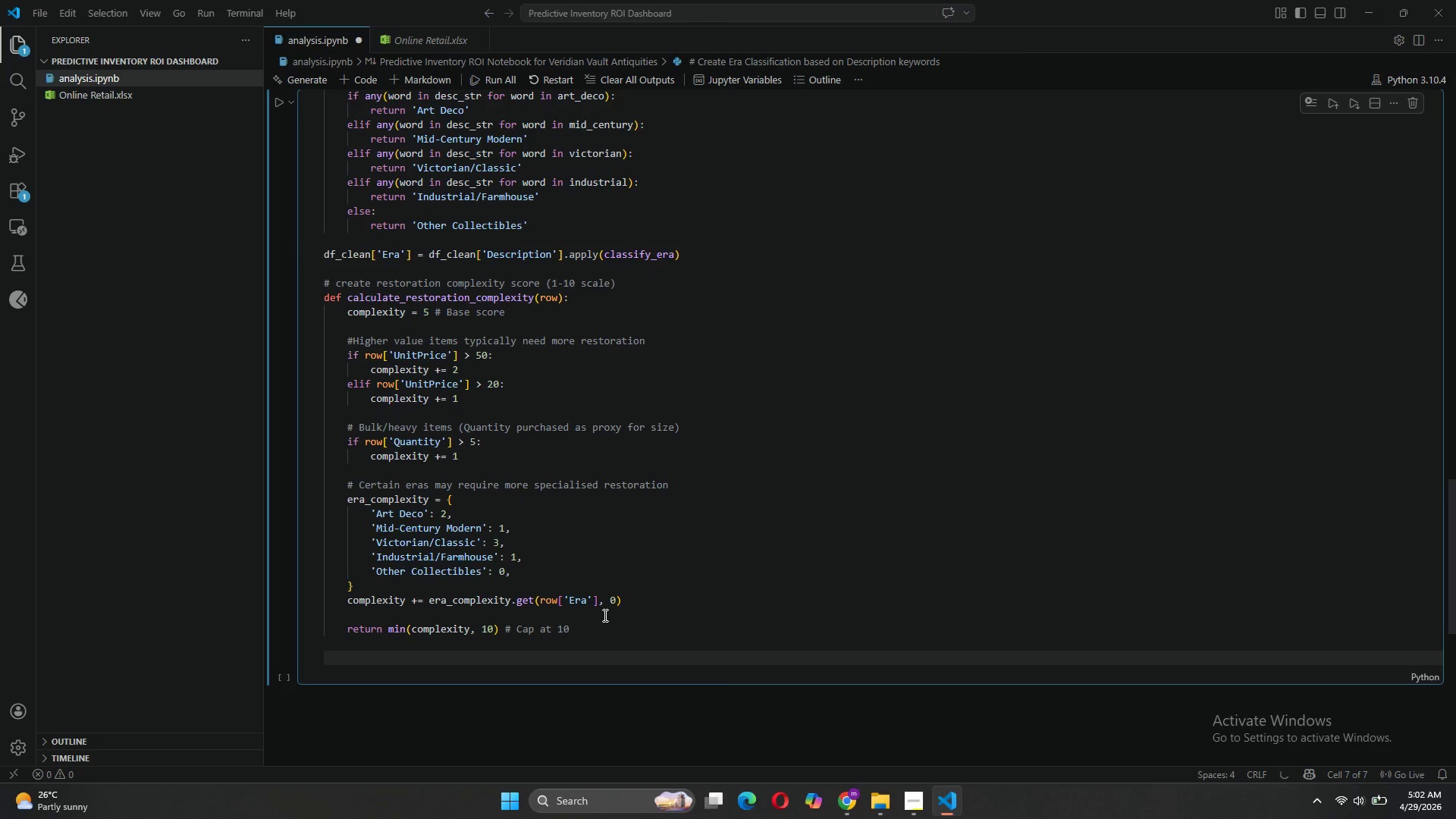 
type(df)
key(Backspace)
key(Backspace)
type(df)
key(Tab)
 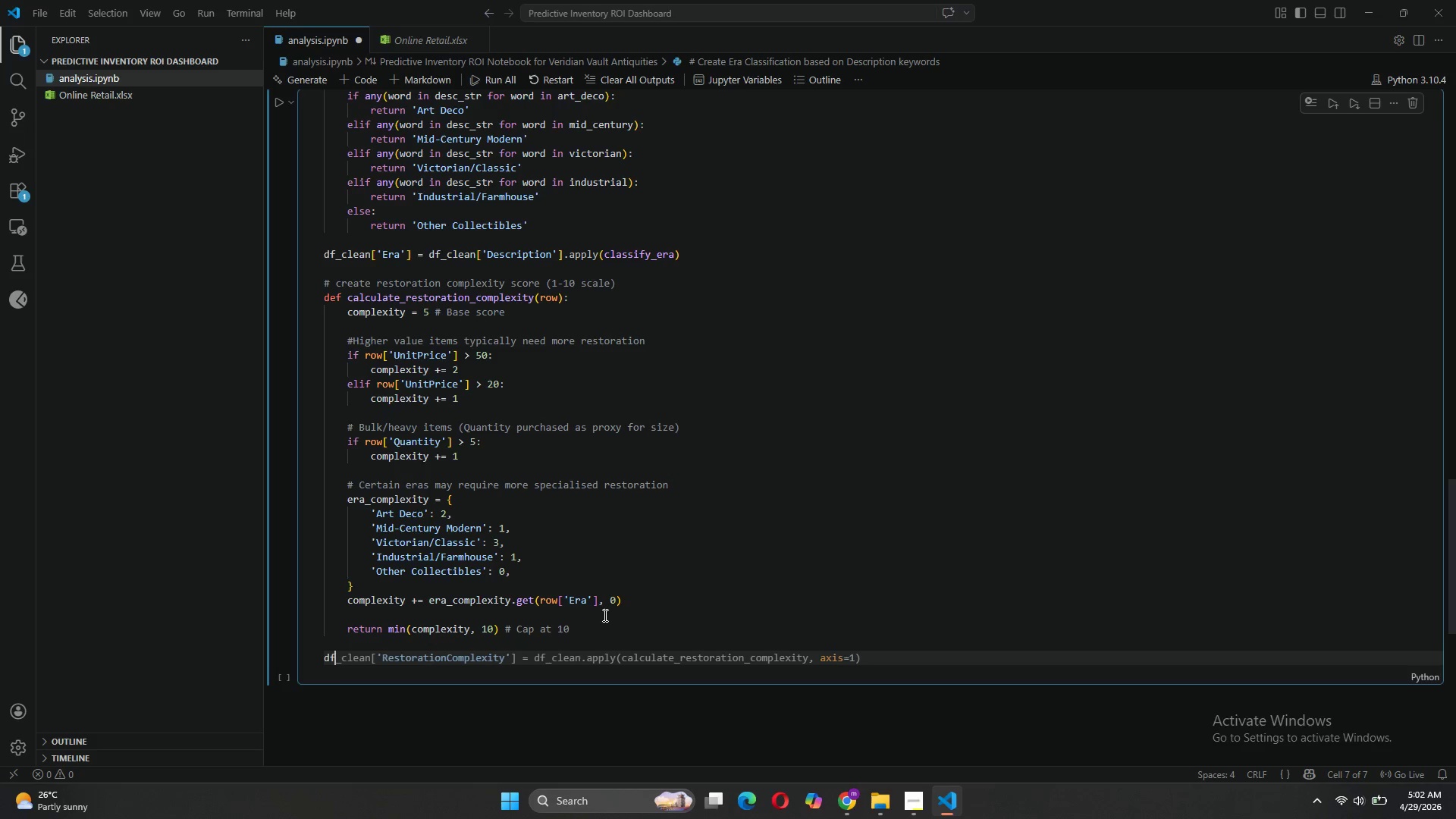 
wait(5.89)
 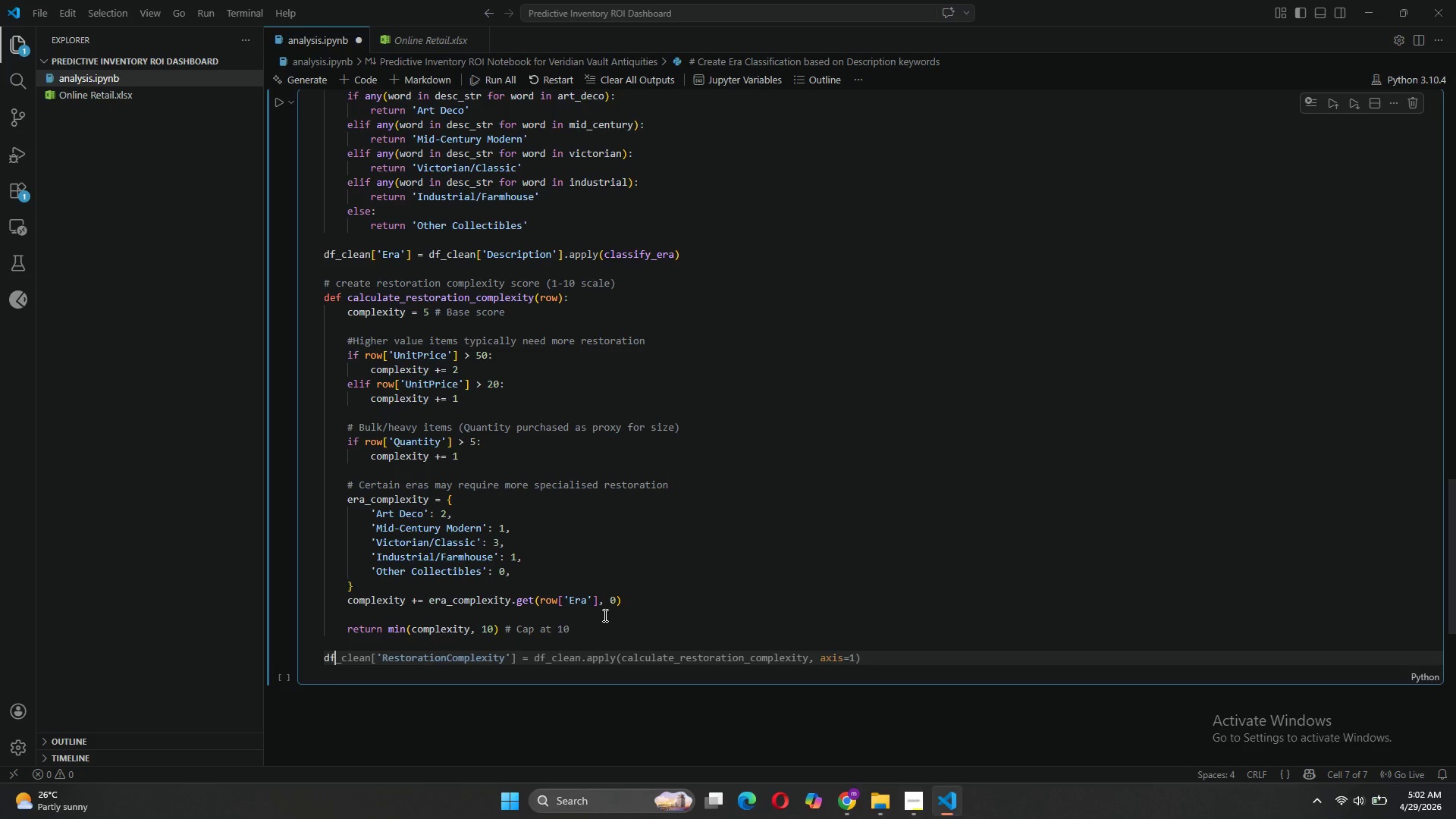 
key(Enter)
 